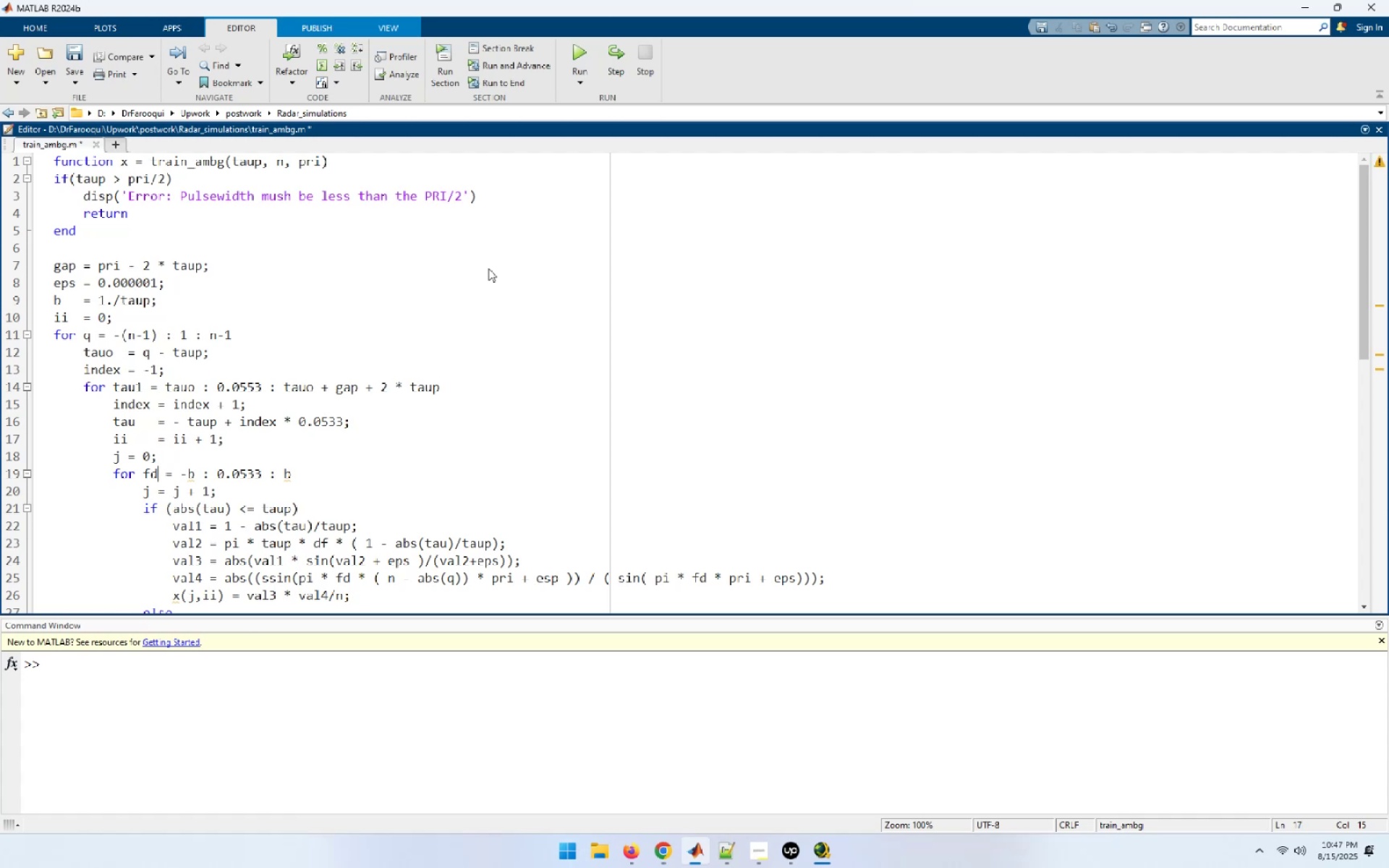 
key(ArrowDown)
 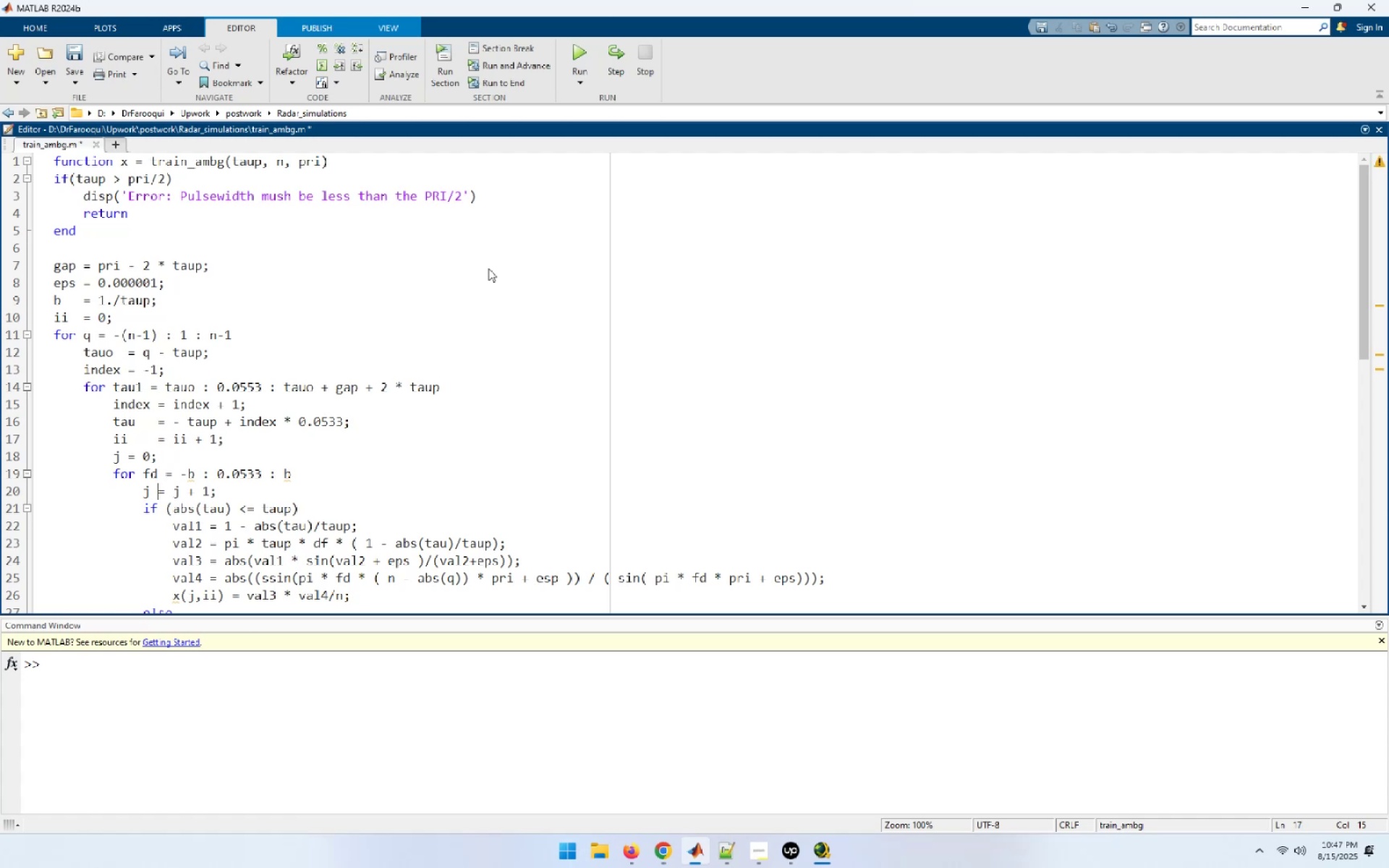 
key(ArrowDown)
 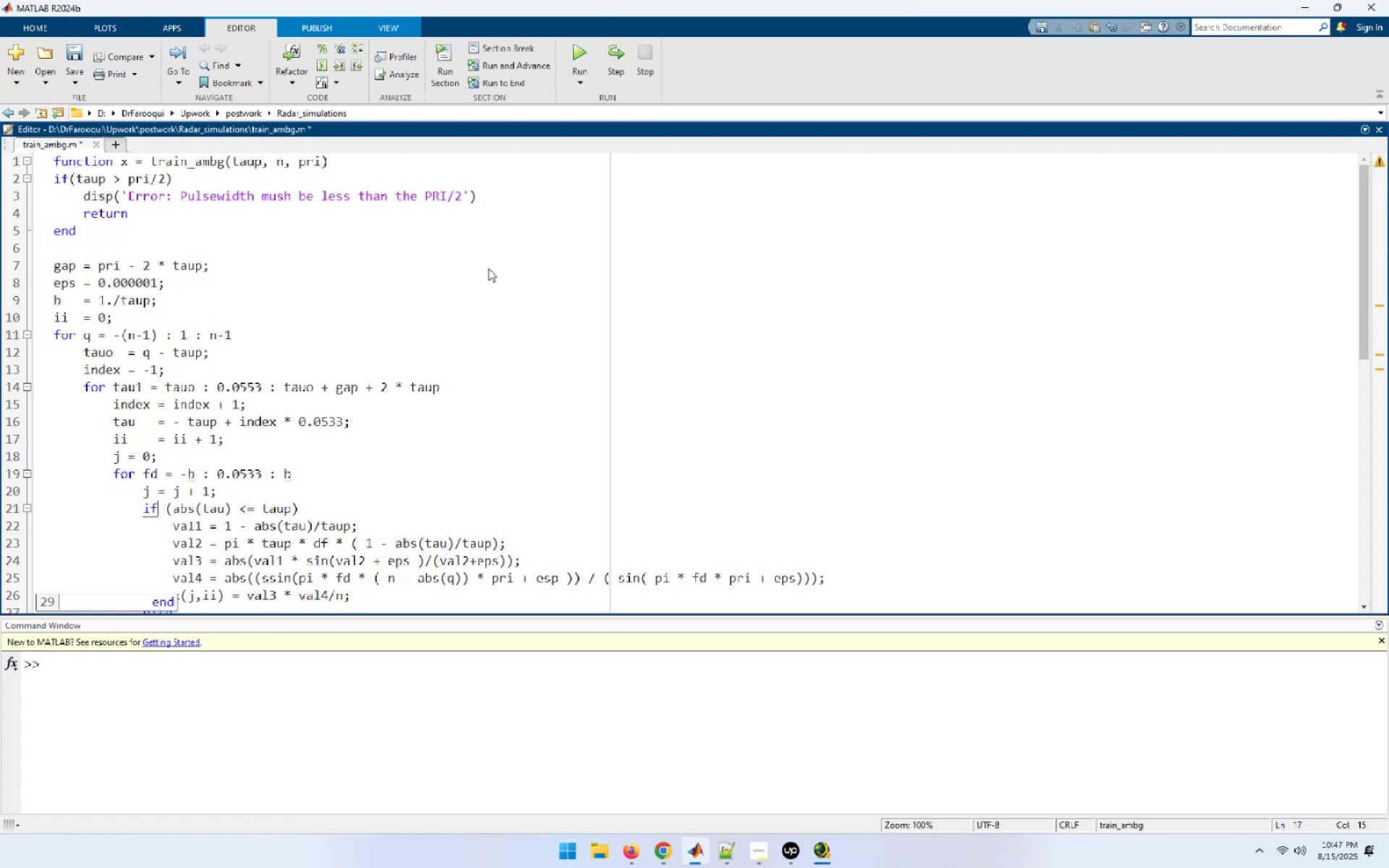 
key(ArrowDown)
 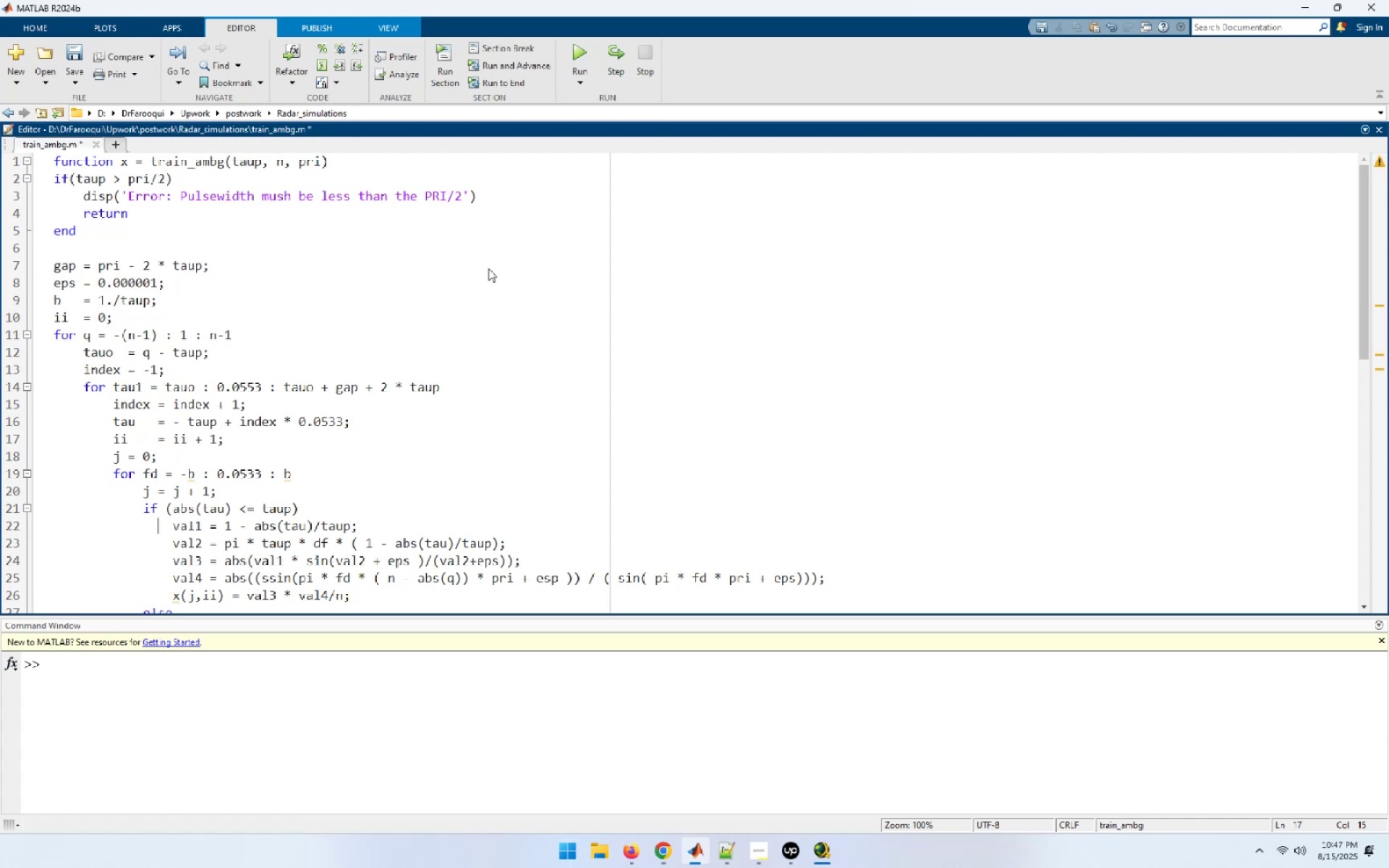 
key(ArrowDown)
 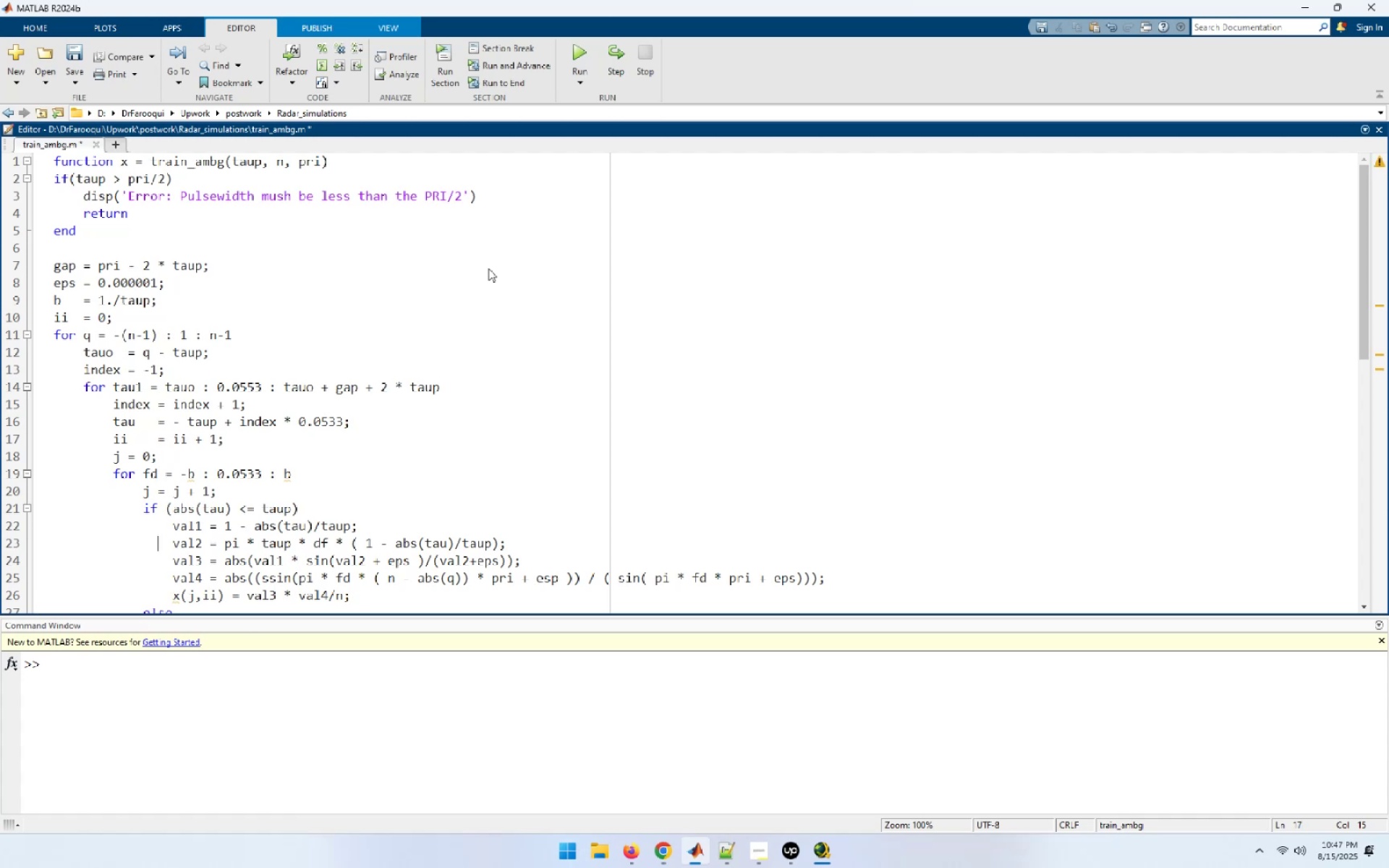 
key(ArrowDown)
 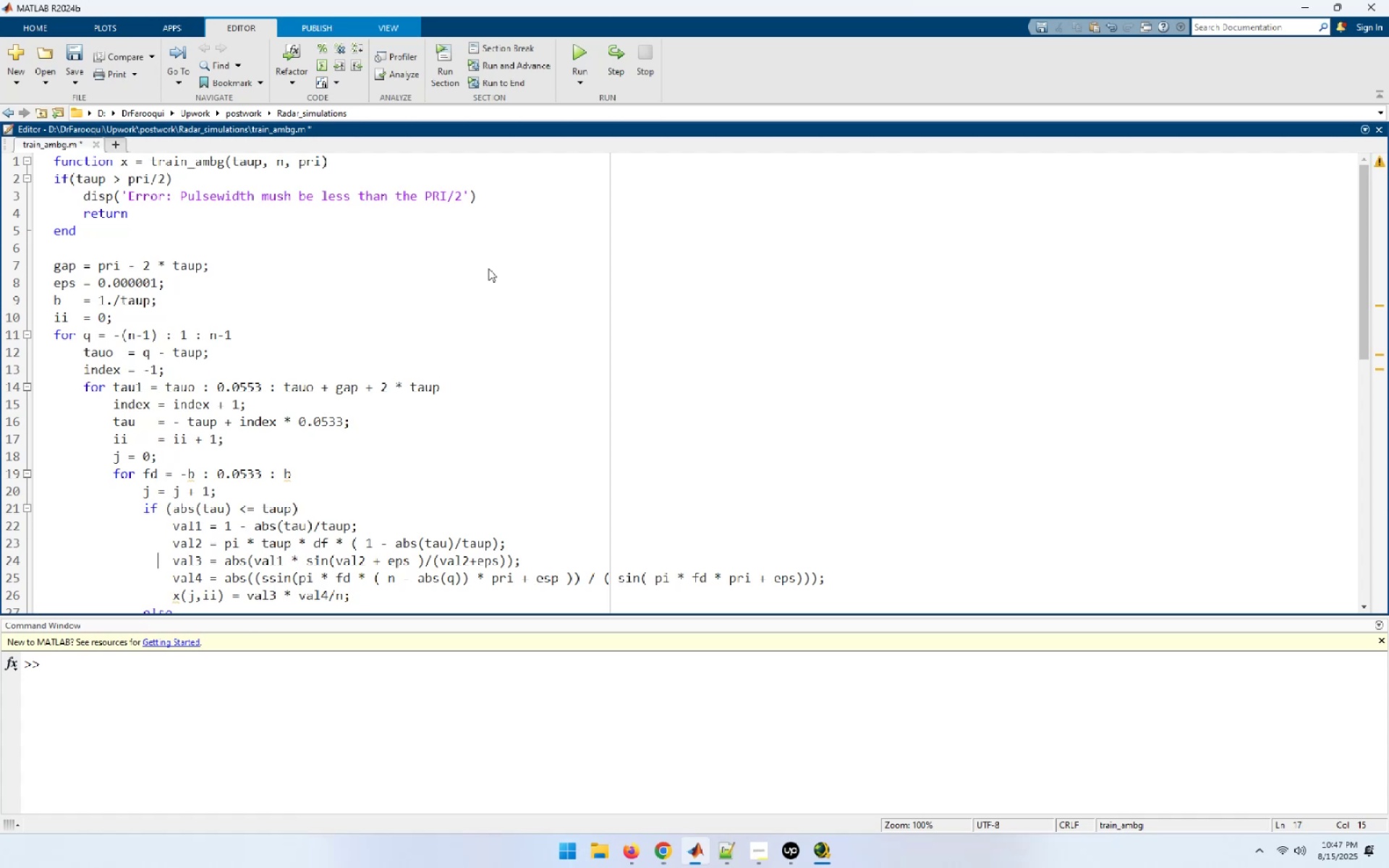 
key(ArrowDown)
 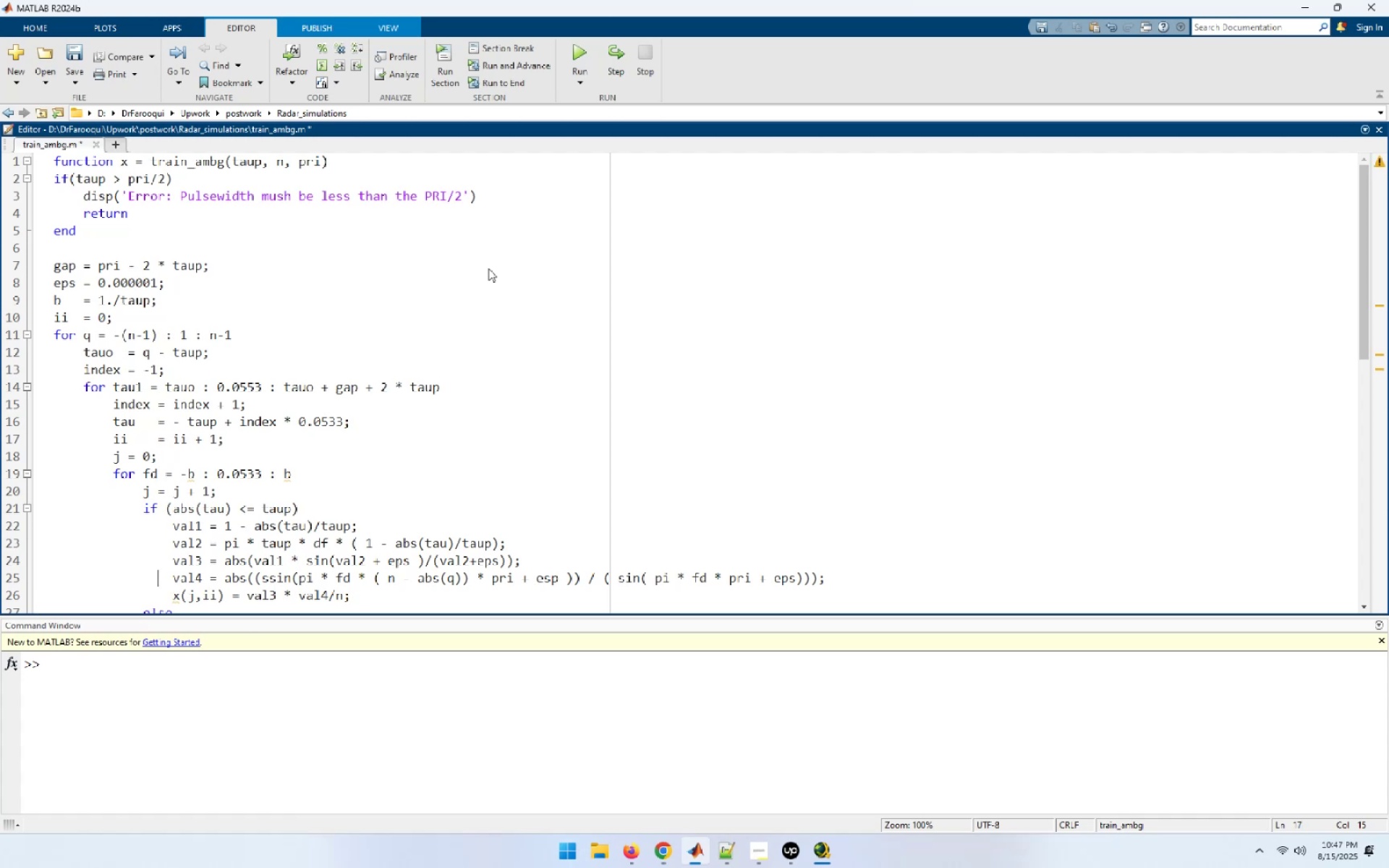 
hold_key(key=ArrowDown, duration=1.18)
 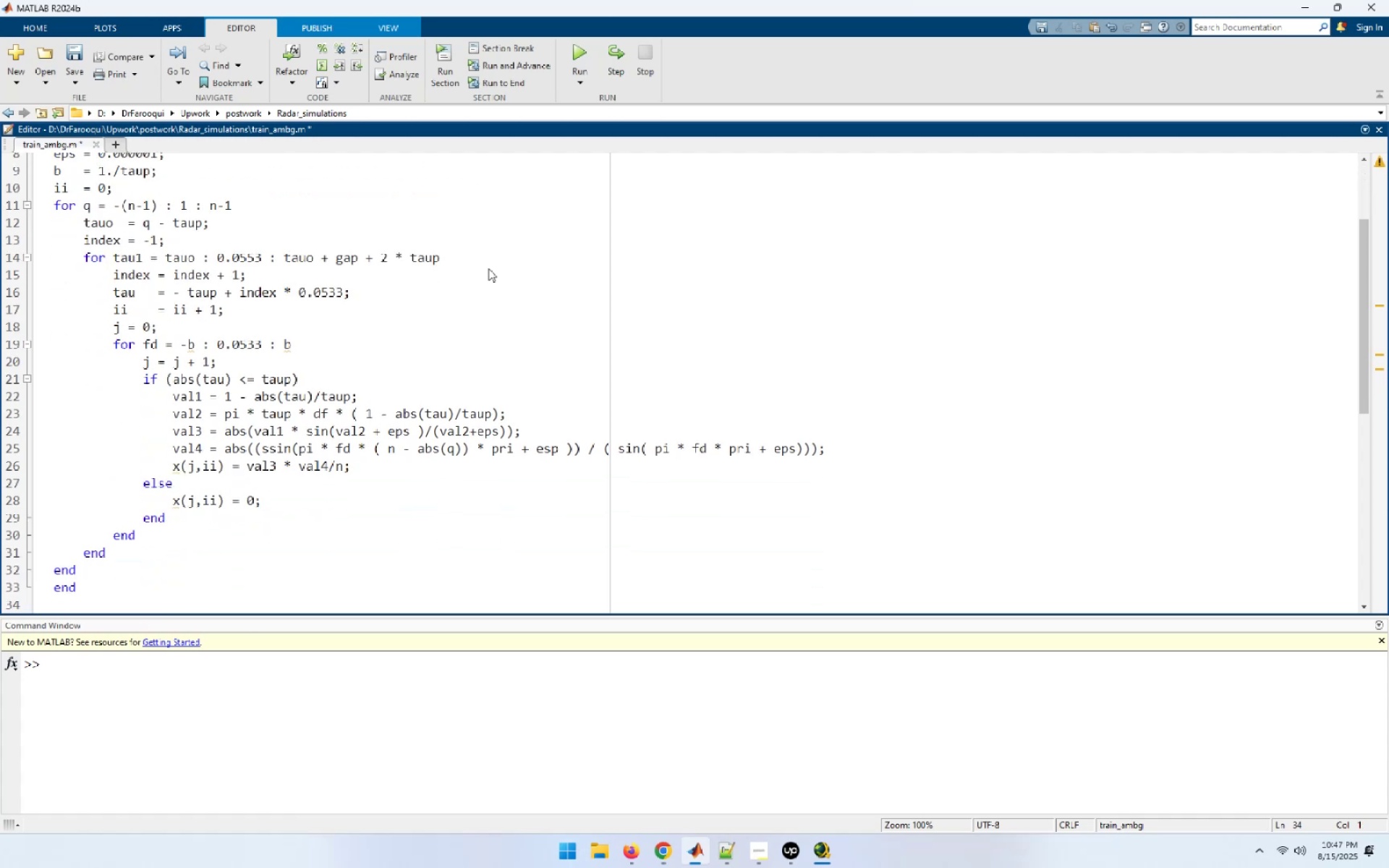 
key(Control+S)
 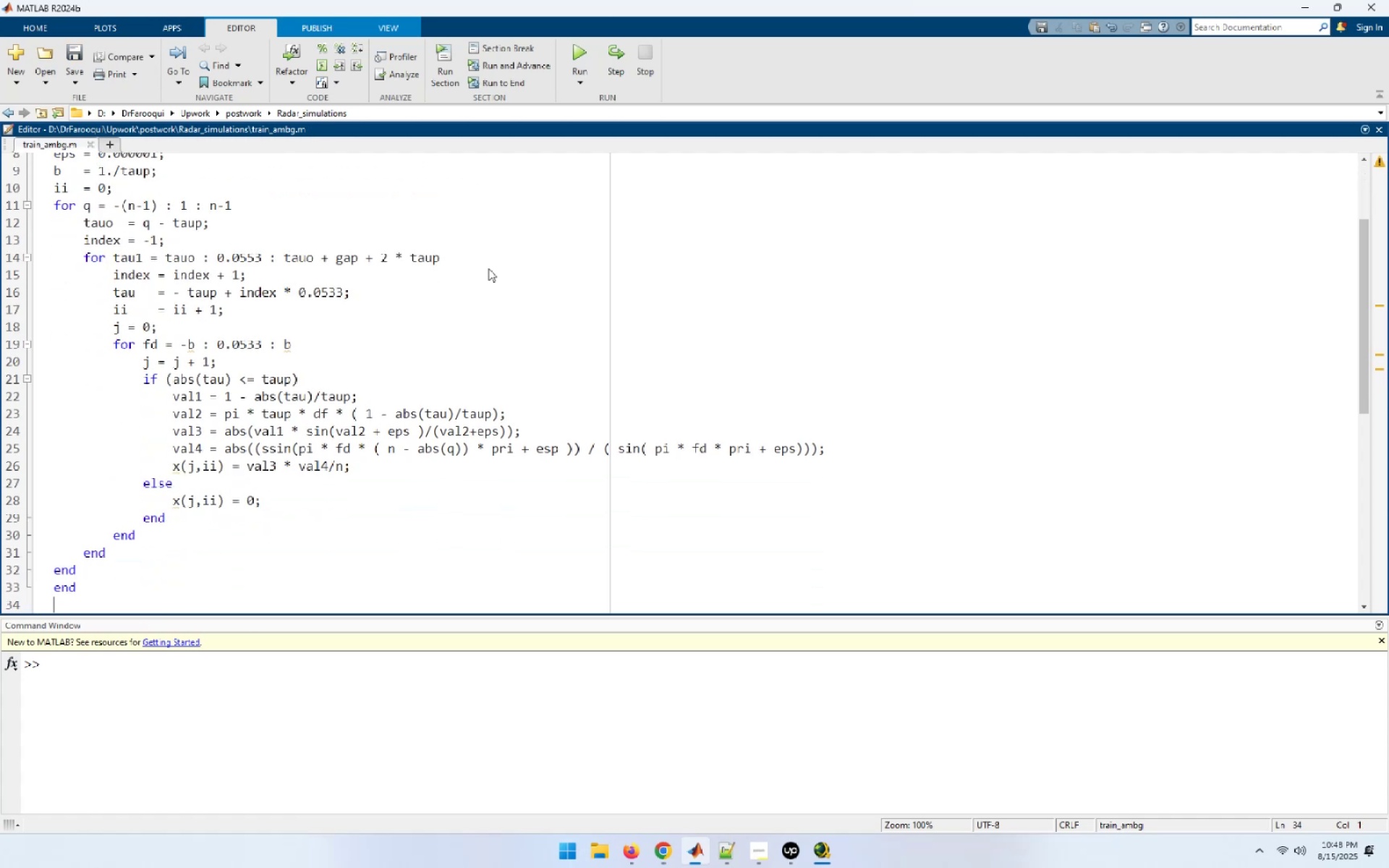 
key(Control+N)
 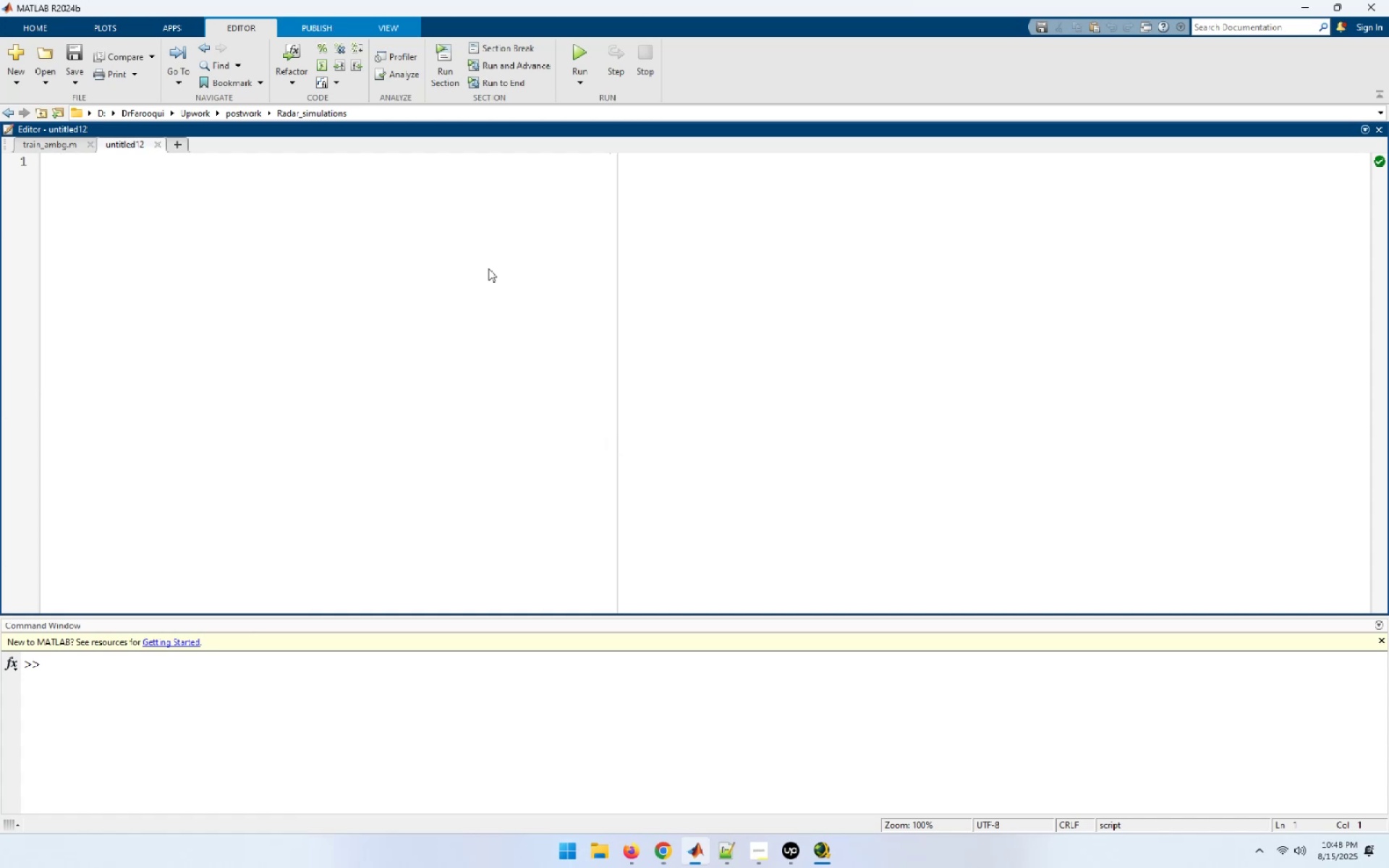 
scroll: coordinate [488, 268], scroll_direction: up, amount: 2.0
 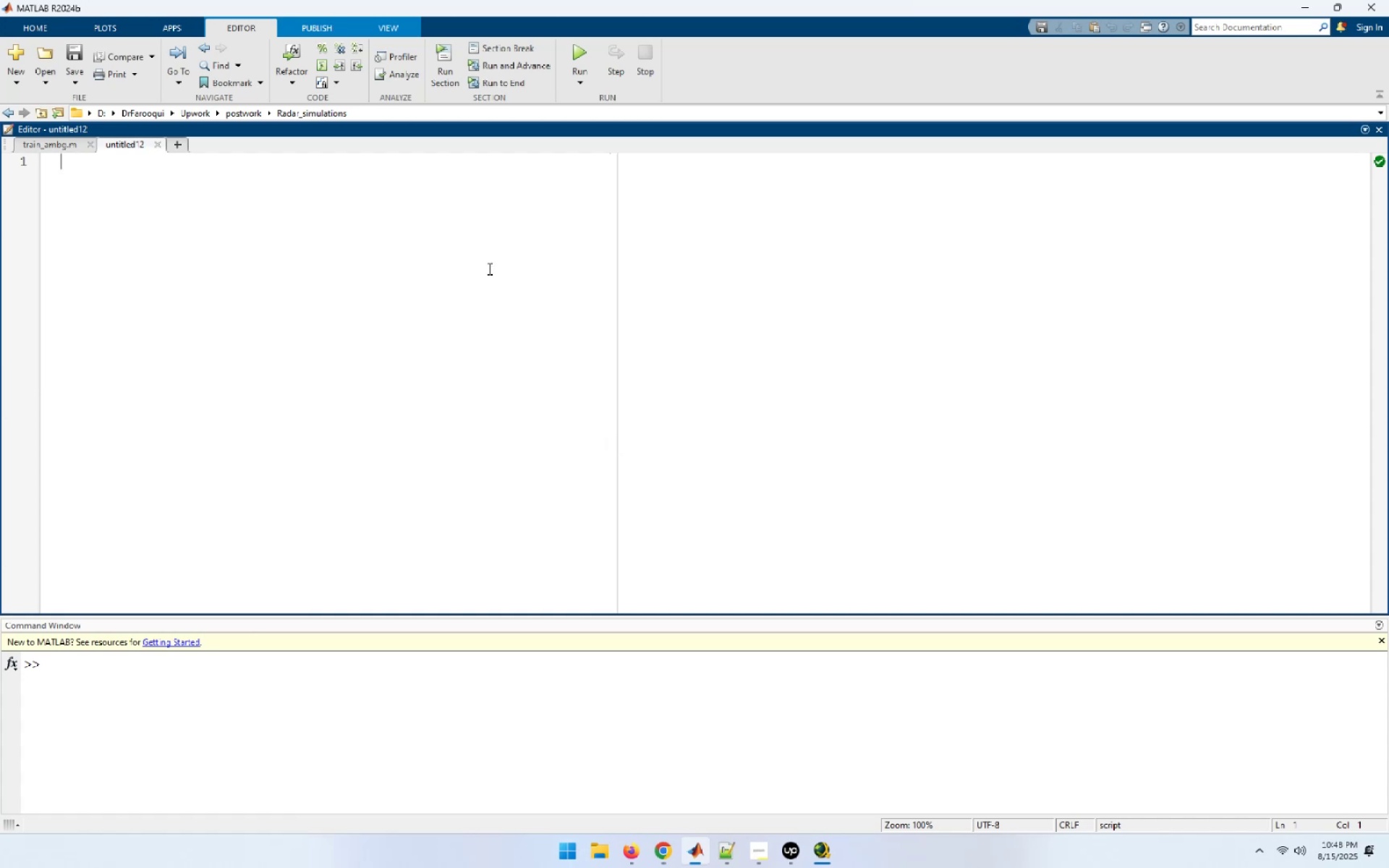 
scroll: coordinate [488, 268], scroll_direction: down, amount: 2.0
 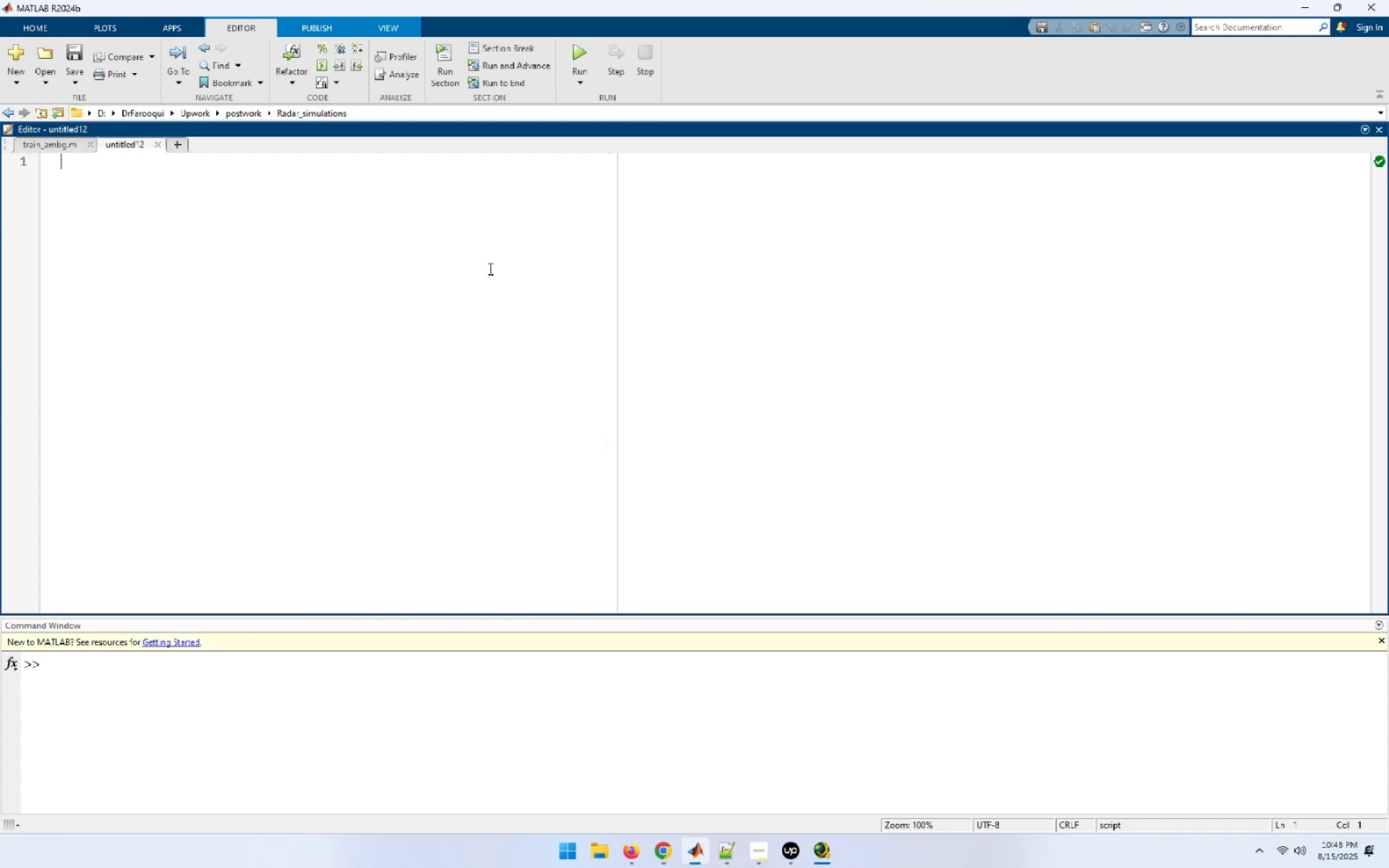 
left_click([493, 268])
 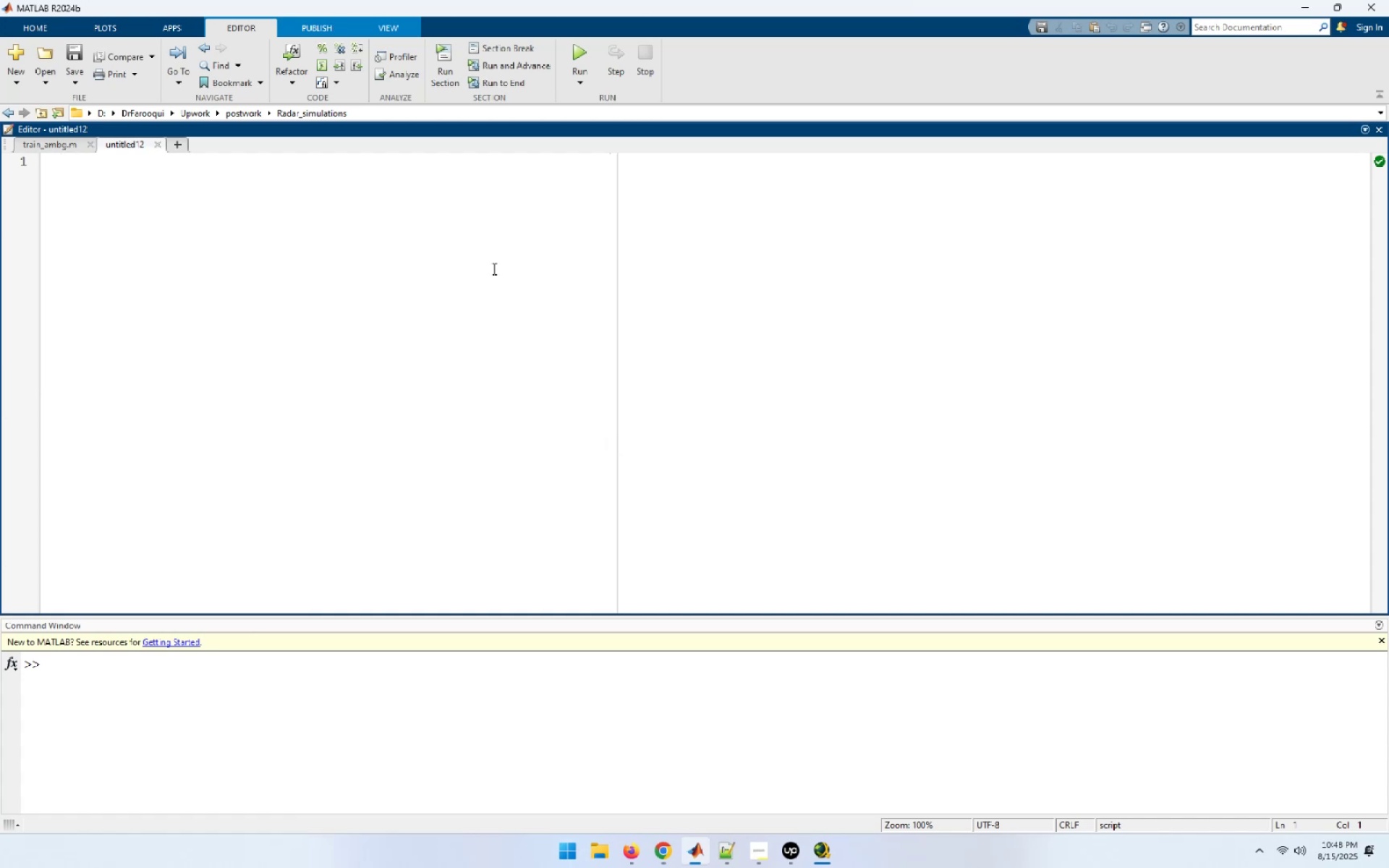 
scroll: coordinate [493, 268], scroll_direction: down, amount: 3.0
 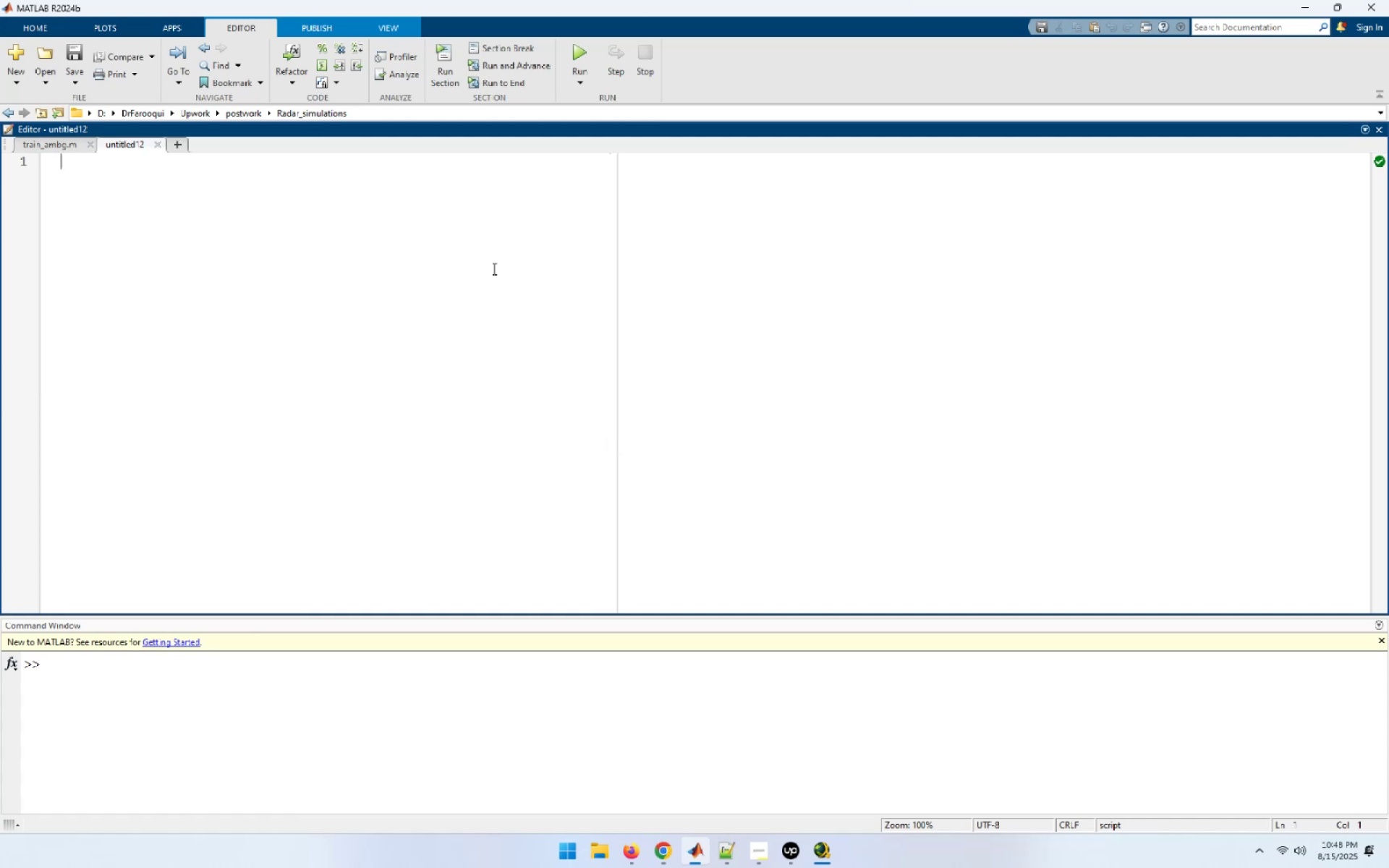 
type(close all;clear all;clc)
 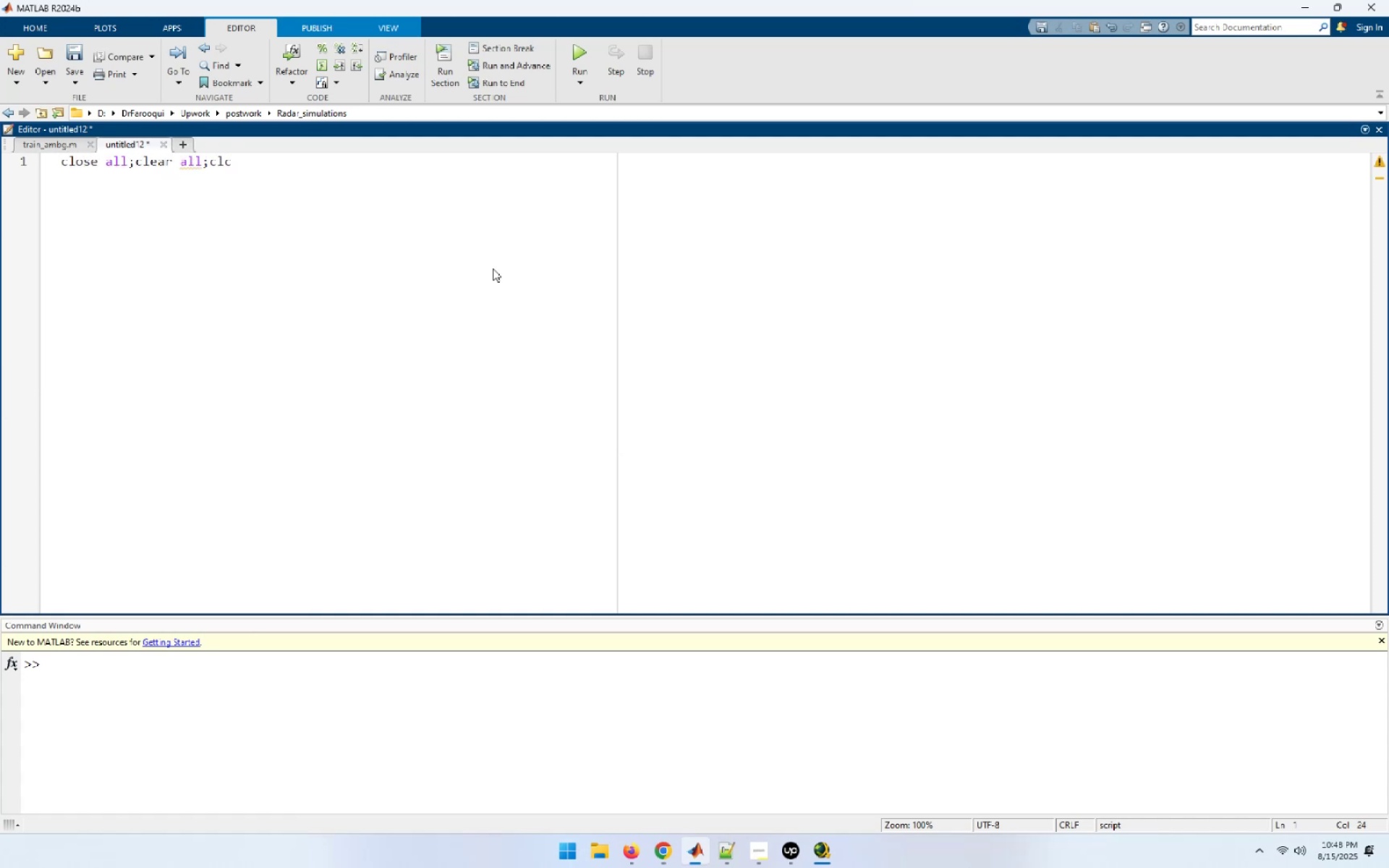 
key(Control+S)
 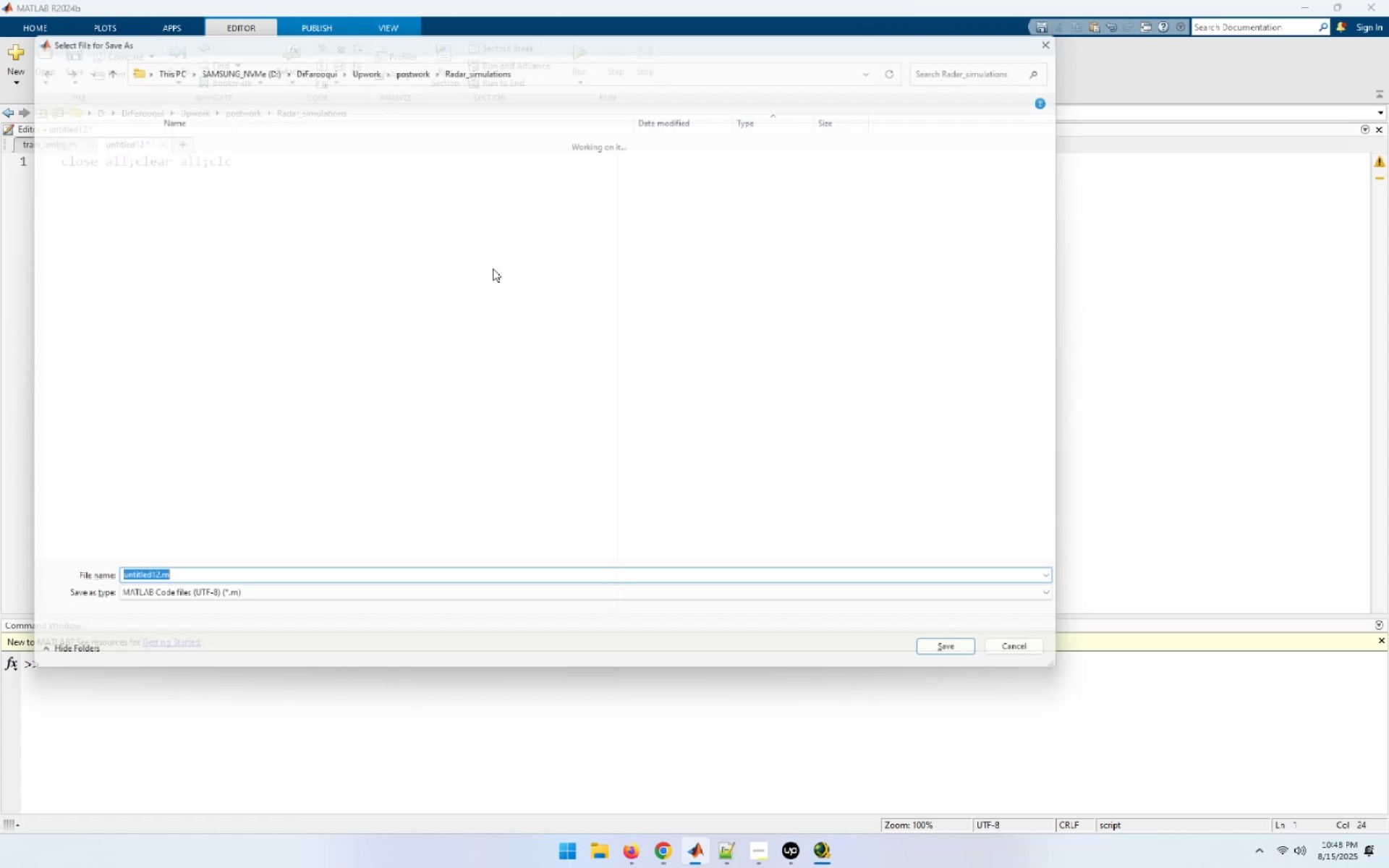 
type(fig4_8.m)
 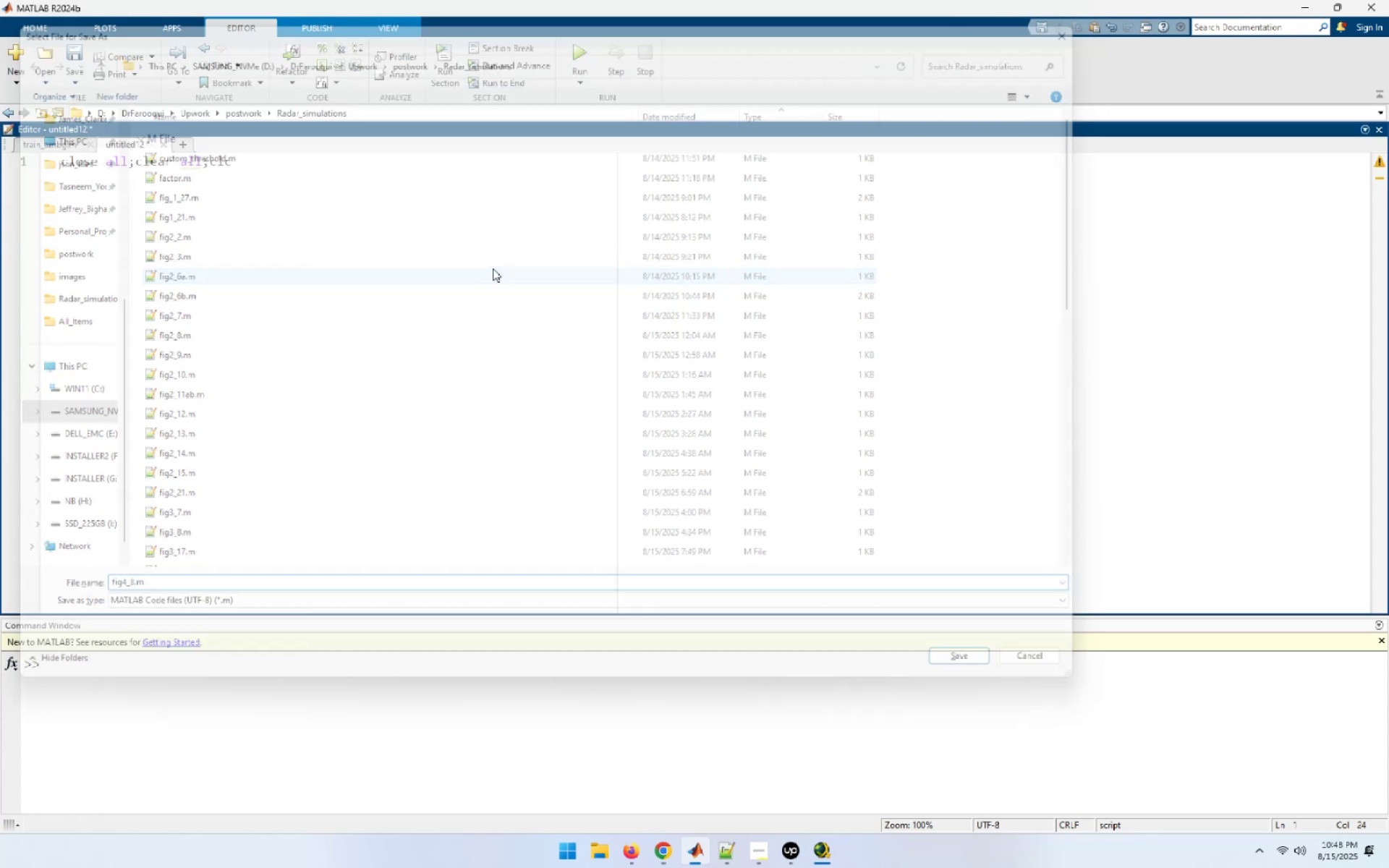 
 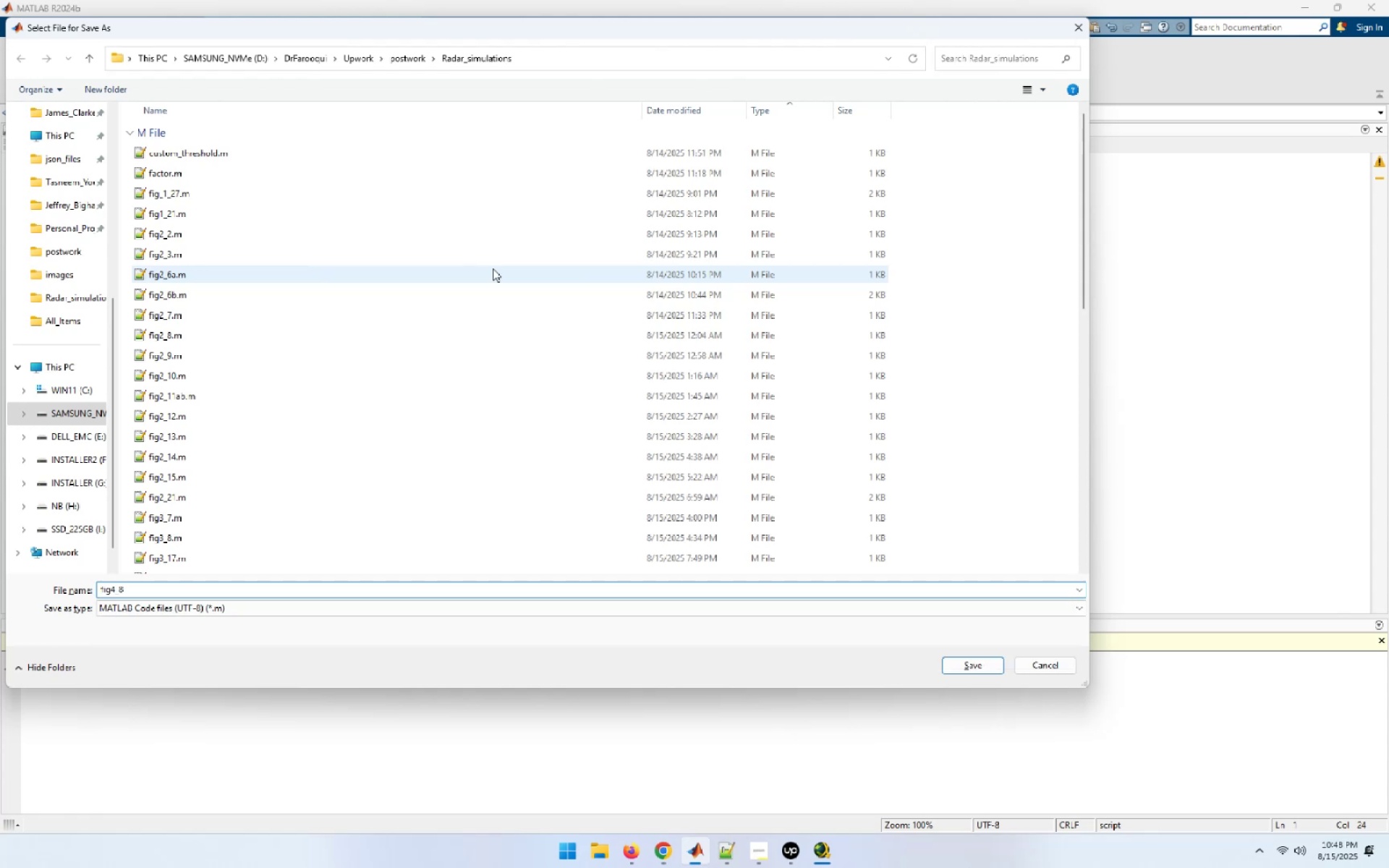 
key(Enter)
 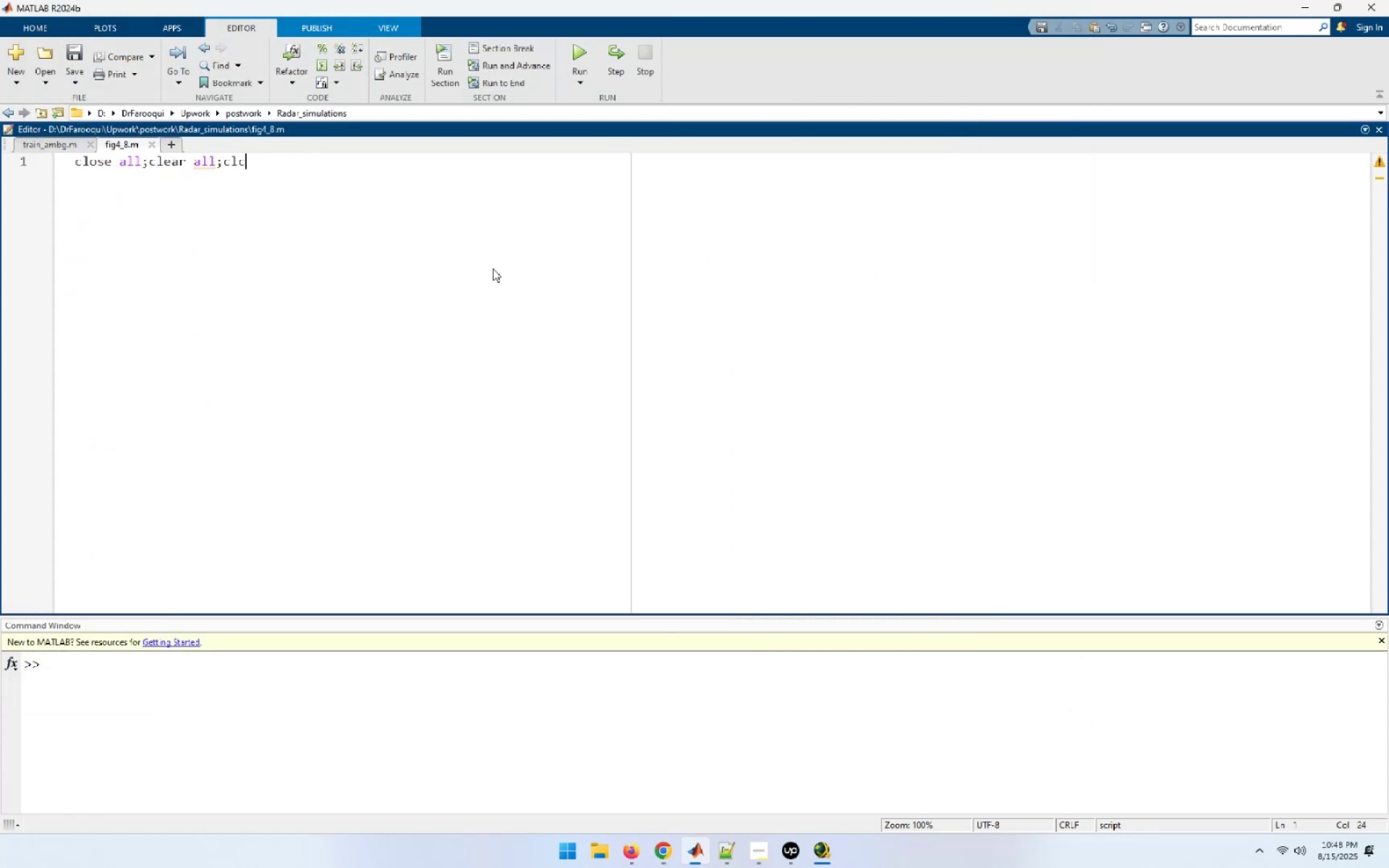 
key(Enter)
 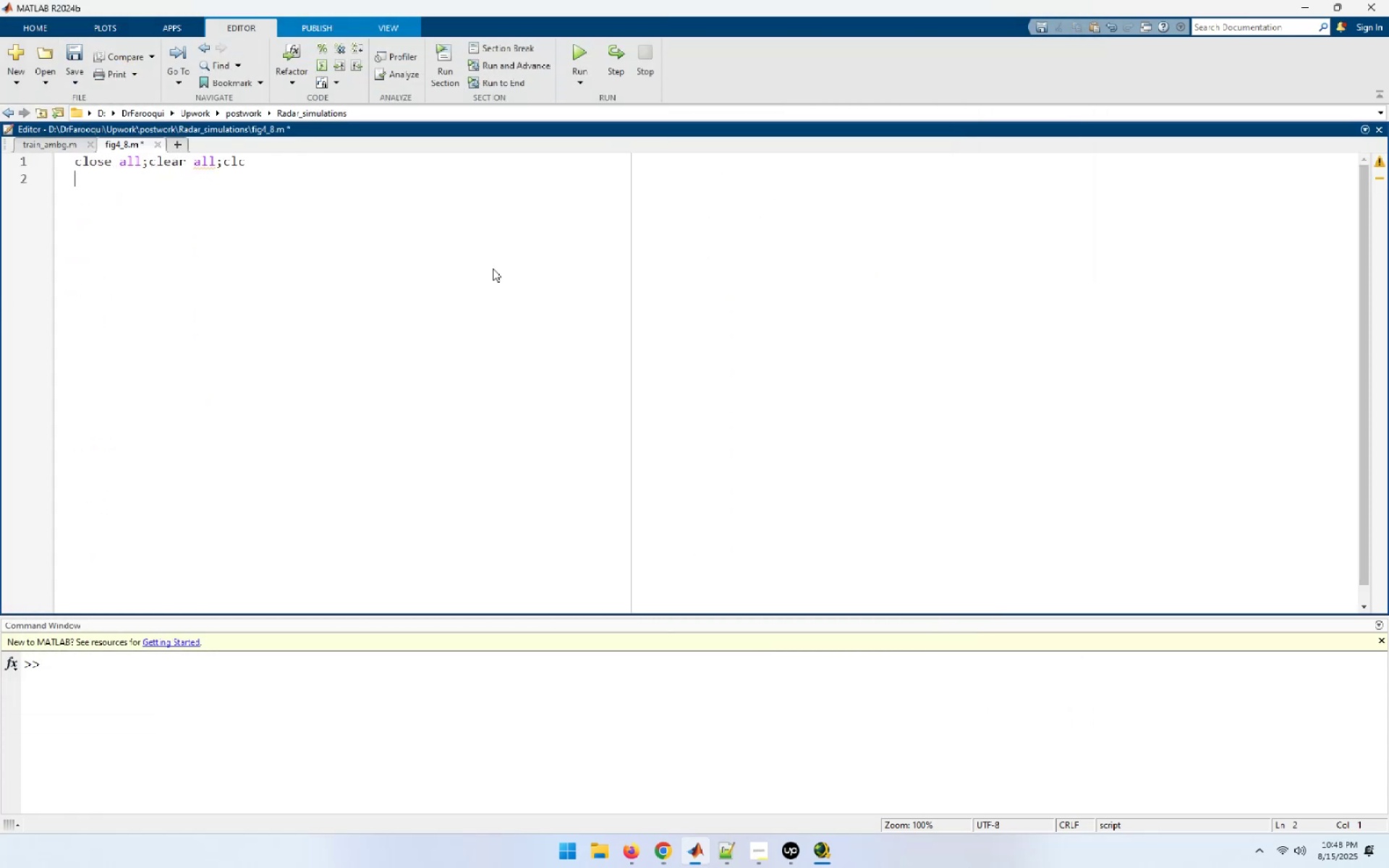 
type(taup = 0.2;)
 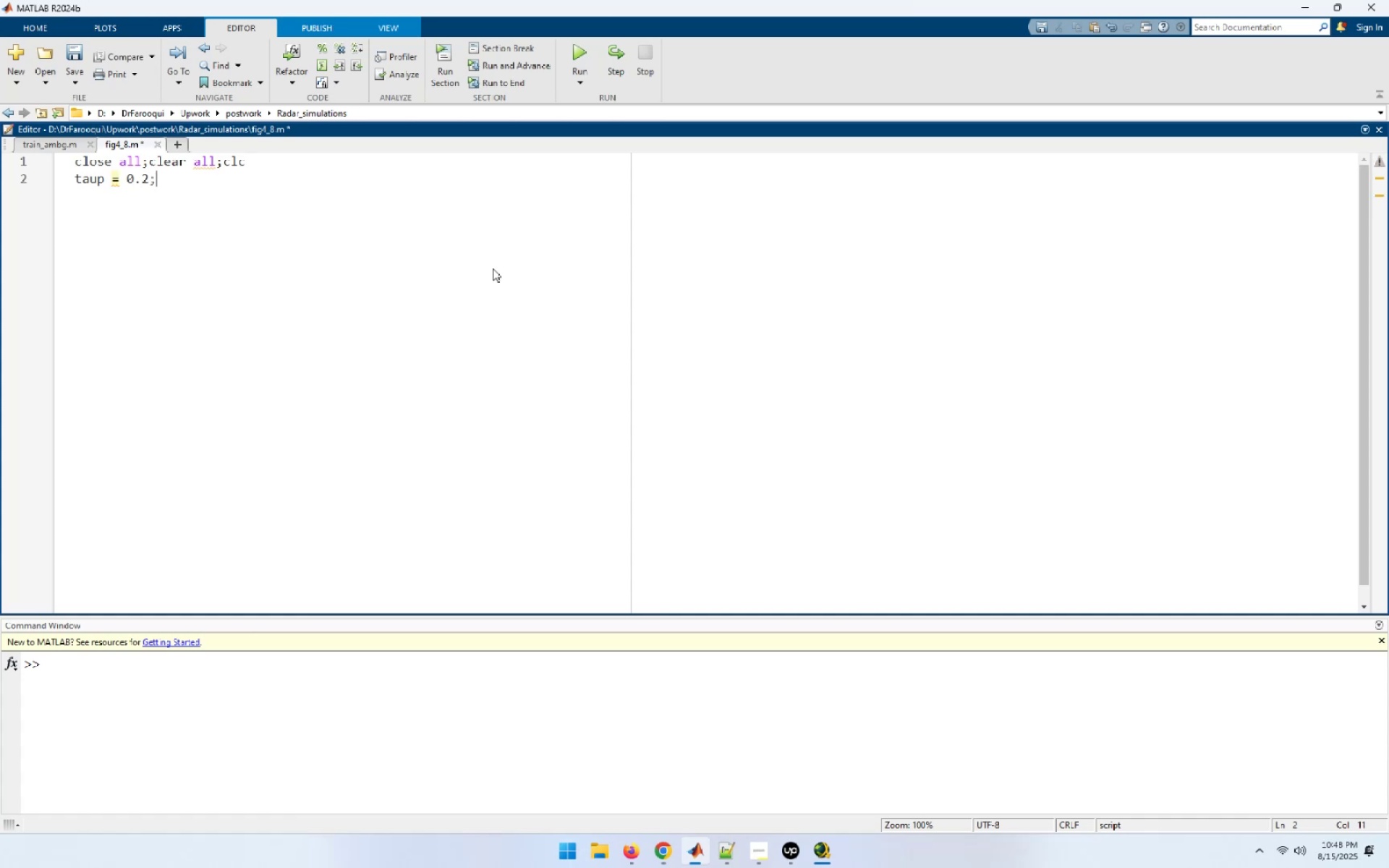 
key(Enter)
 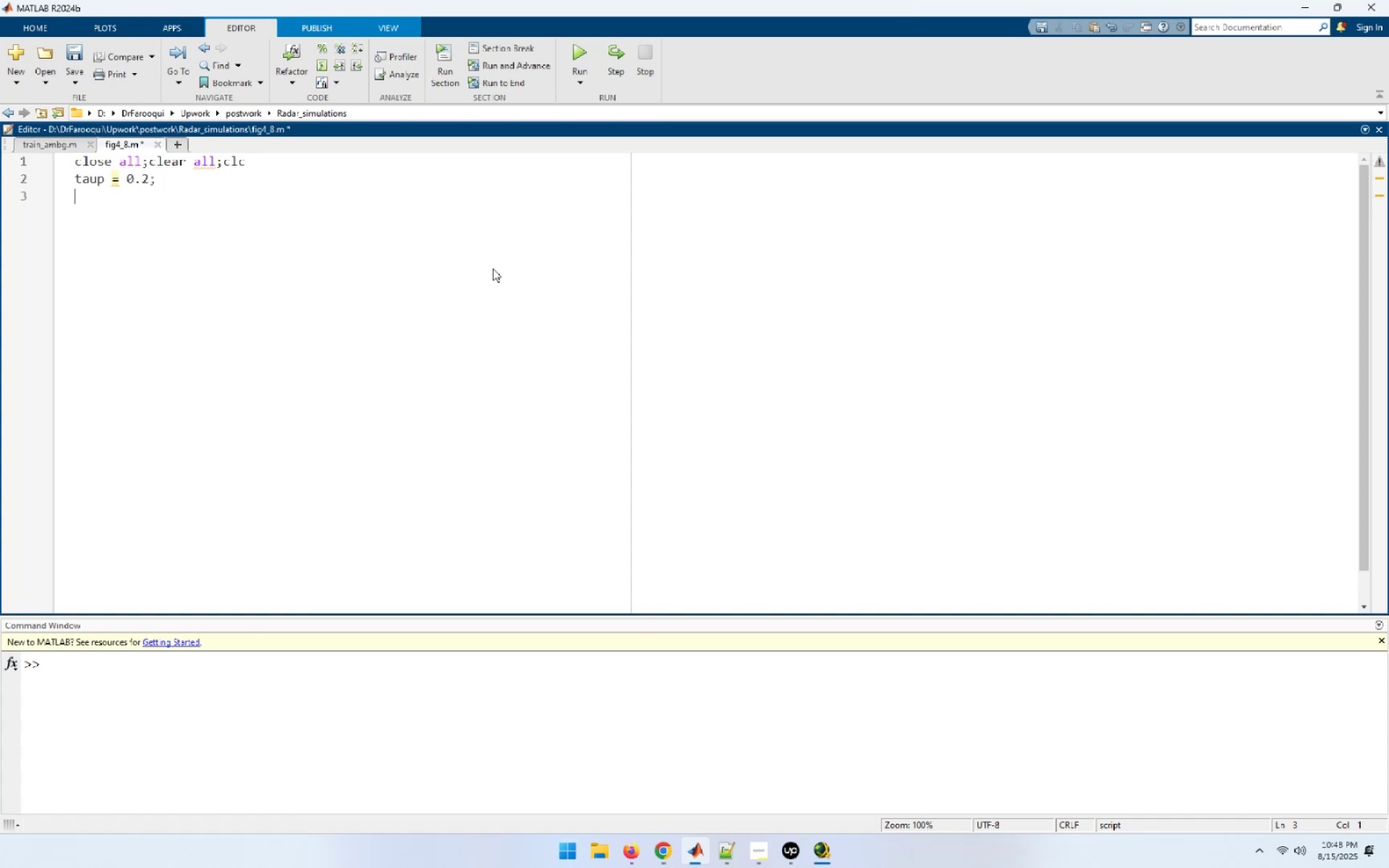 
type(pri = 1;)
 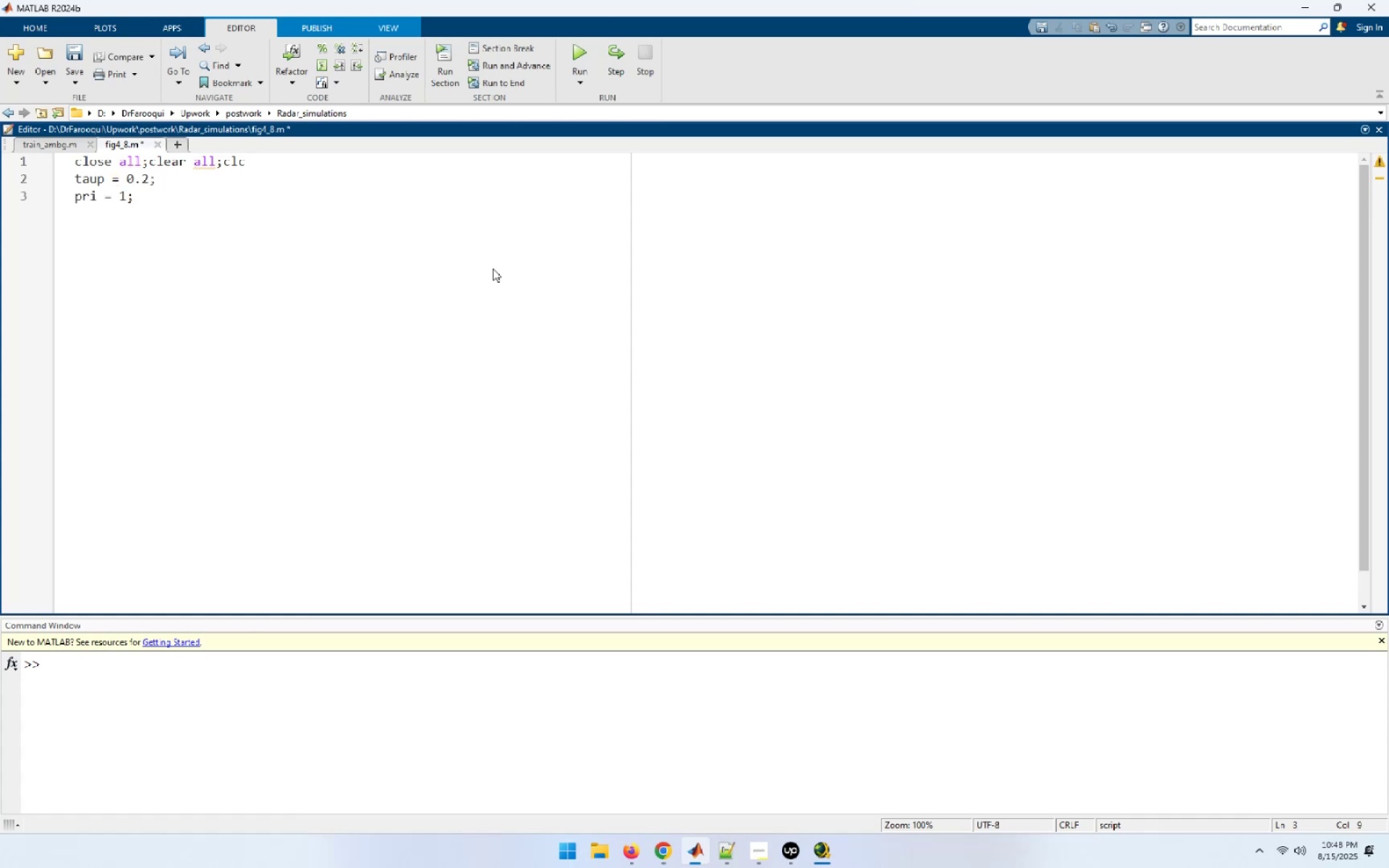 
key(Enter)
 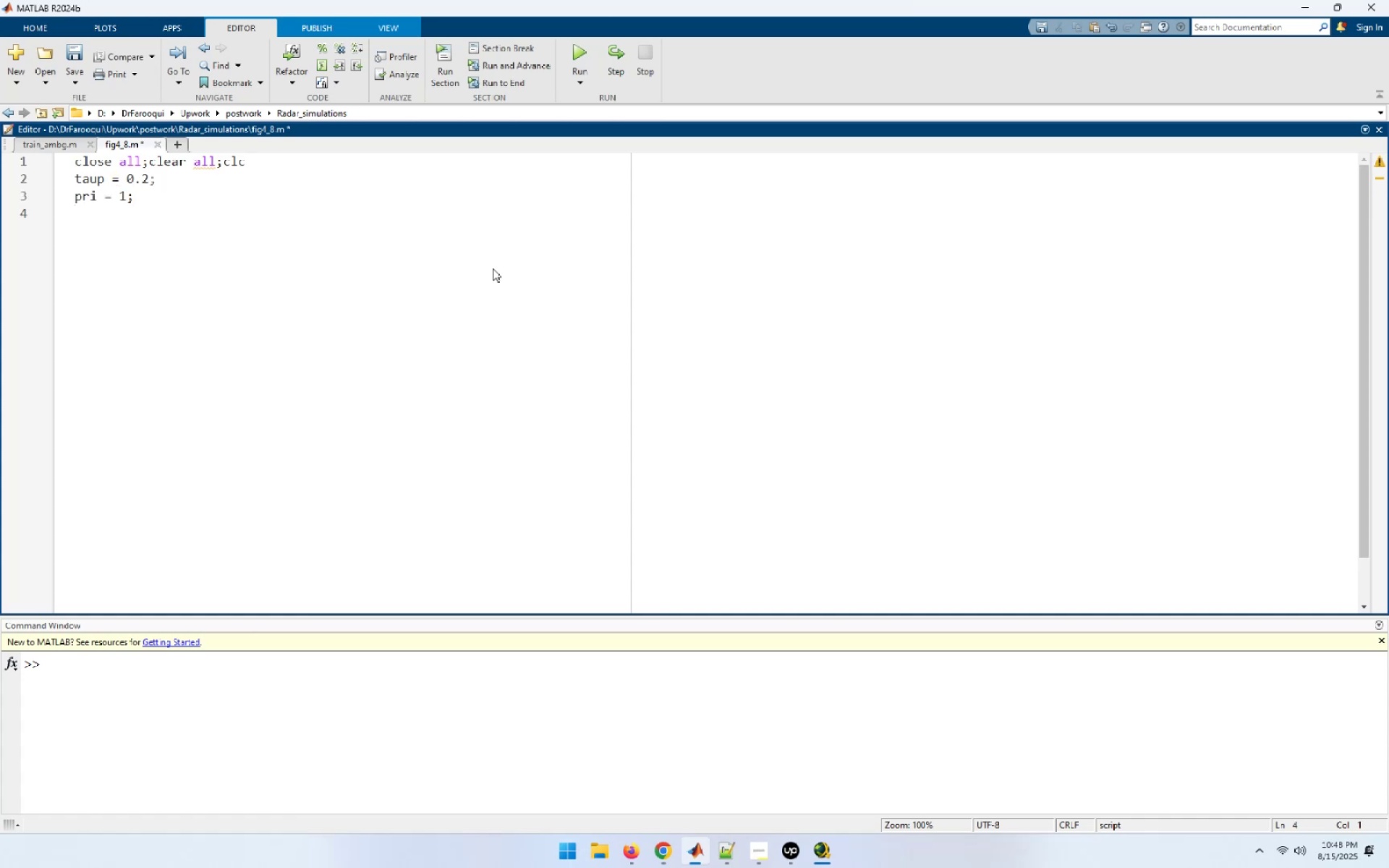 
key(Space)
 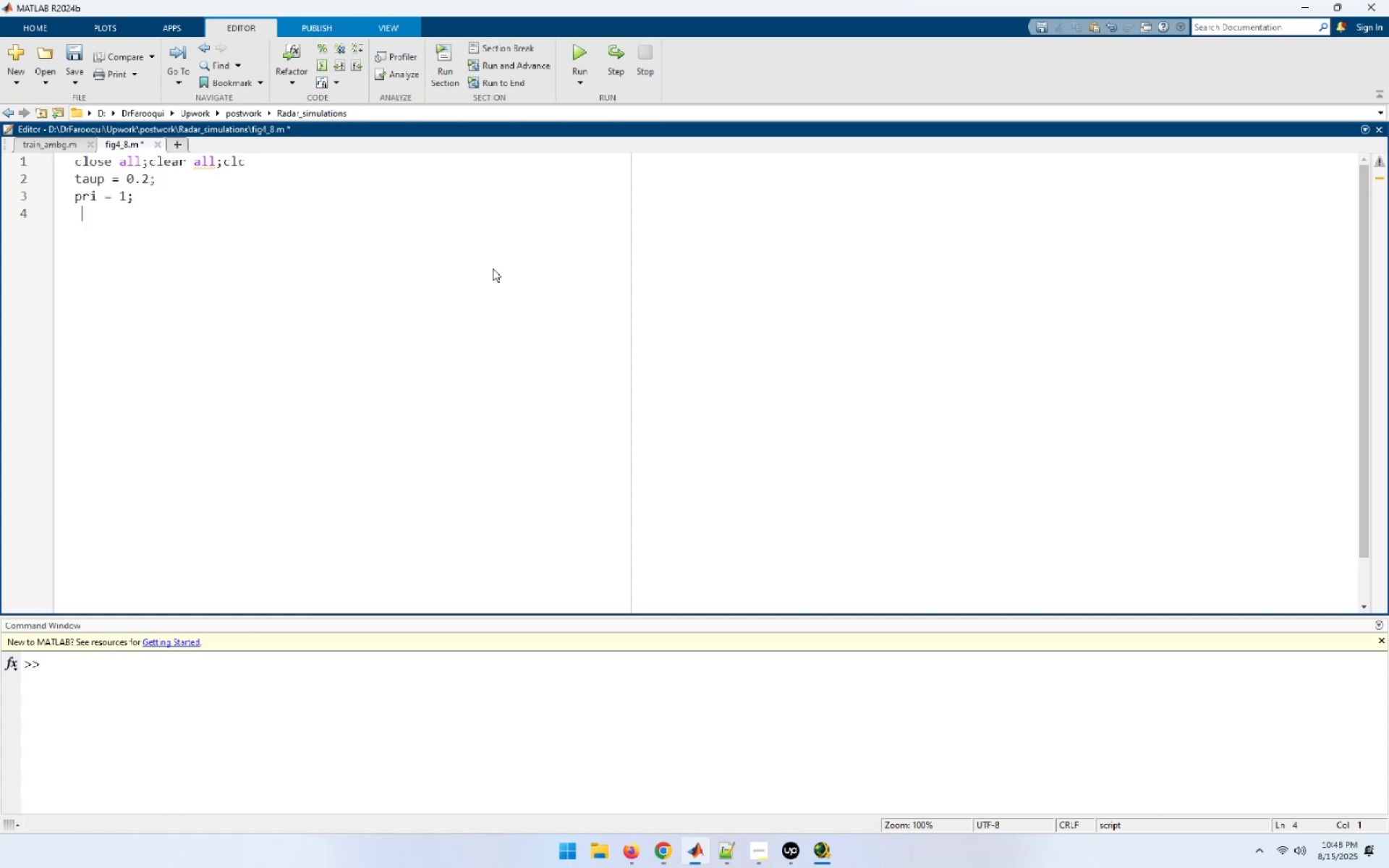 
key(N)
 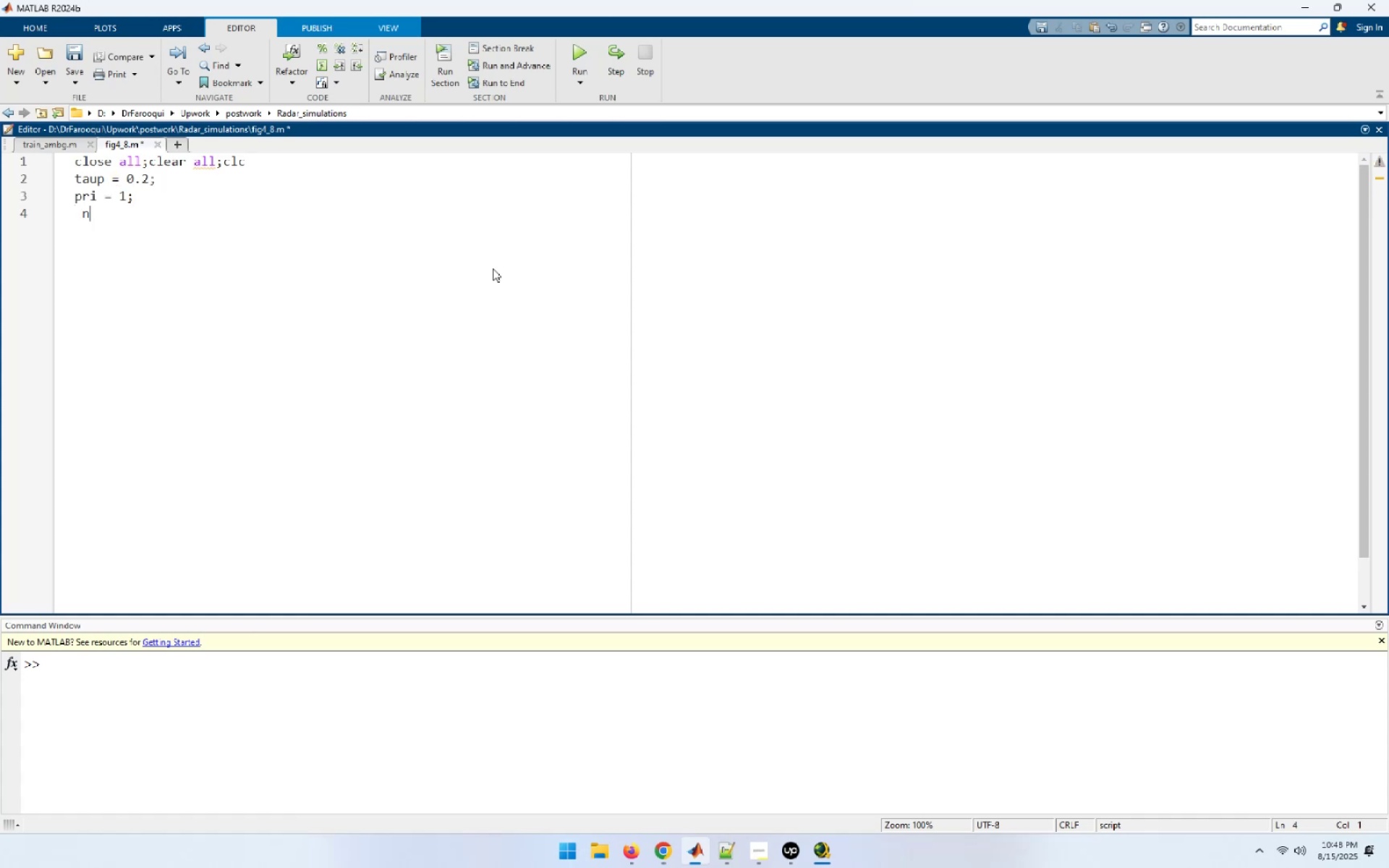 
key(Space)
 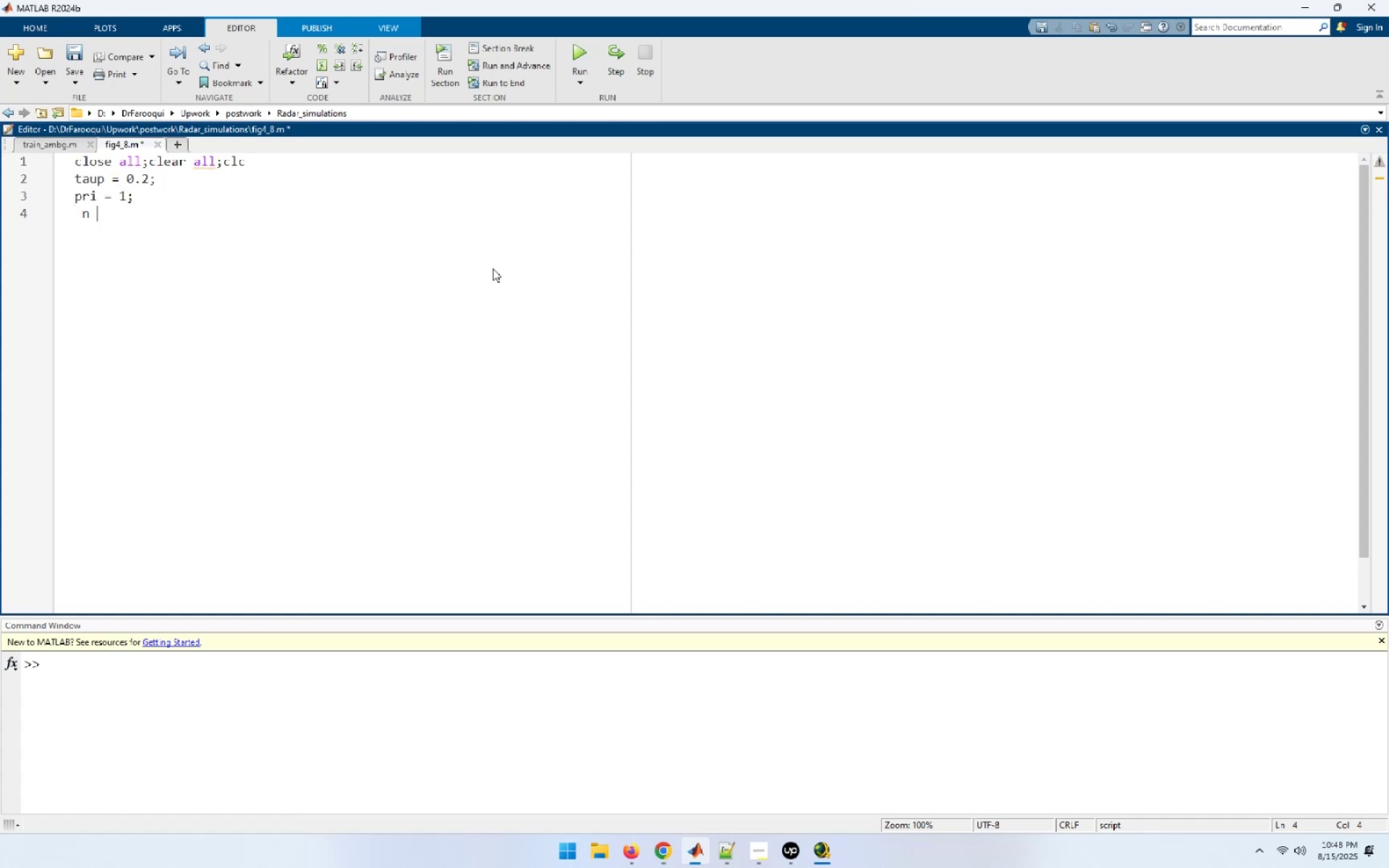 
key(Backspace)
 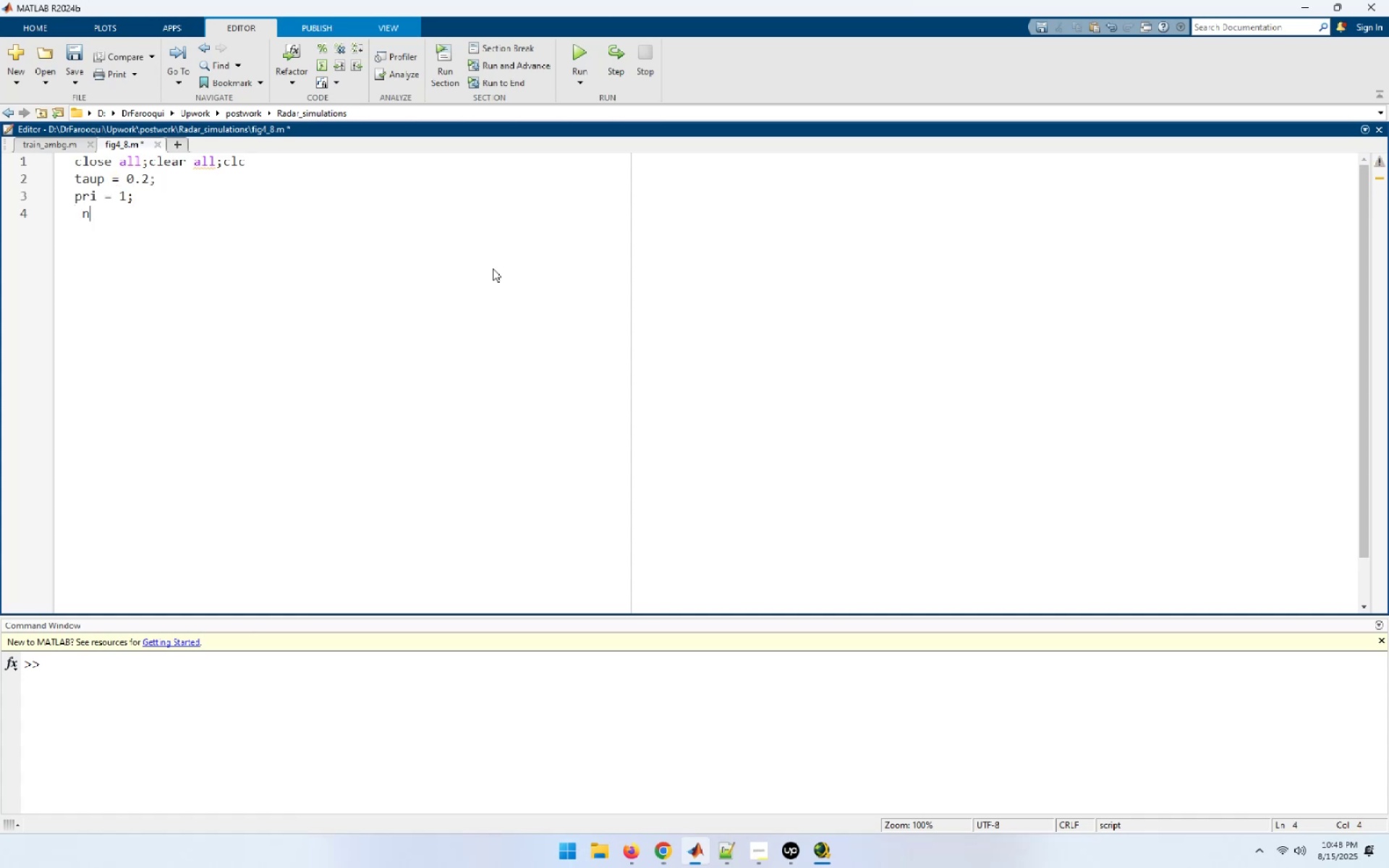 
key(Backspace)
 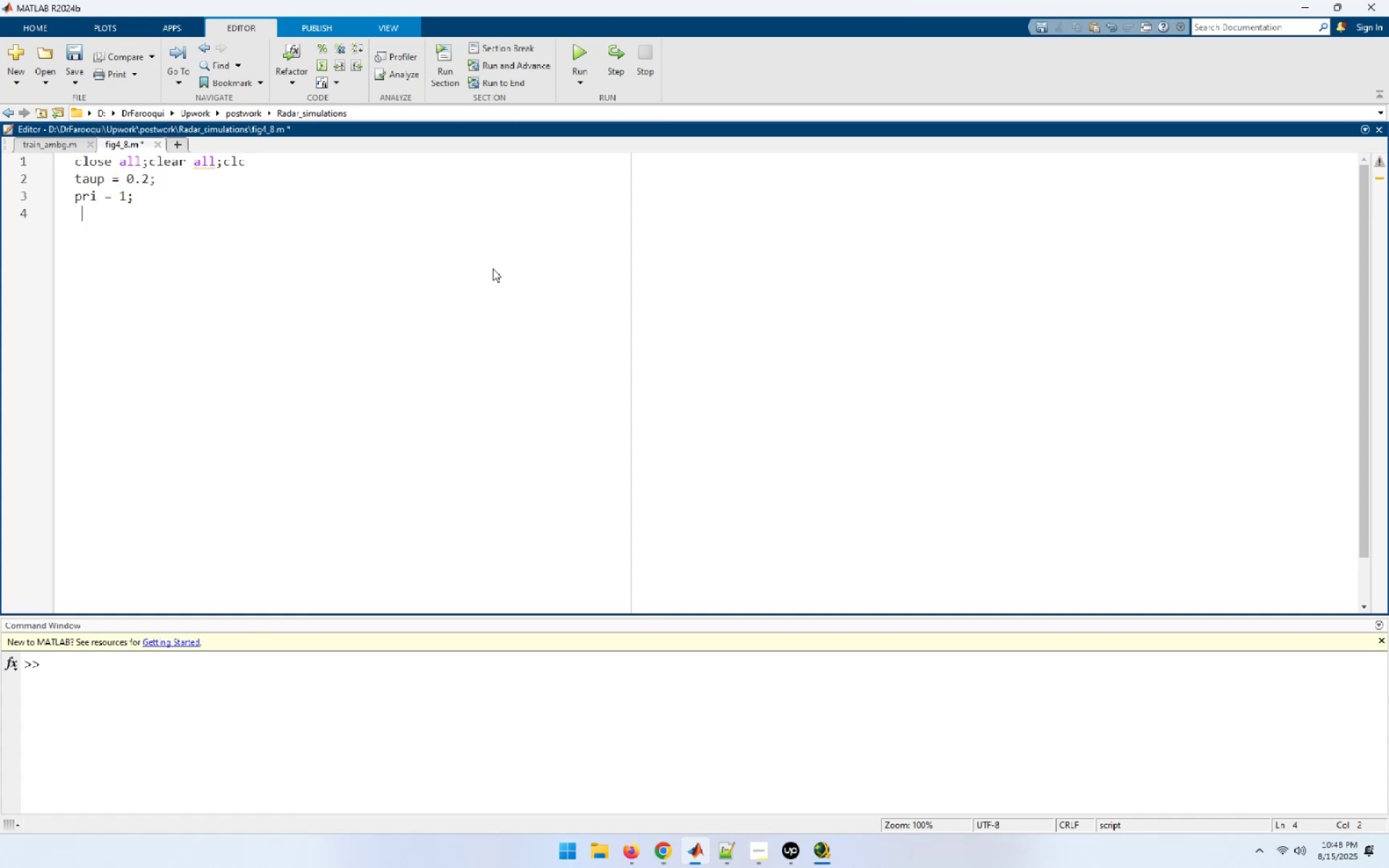 
key(Backspace)
 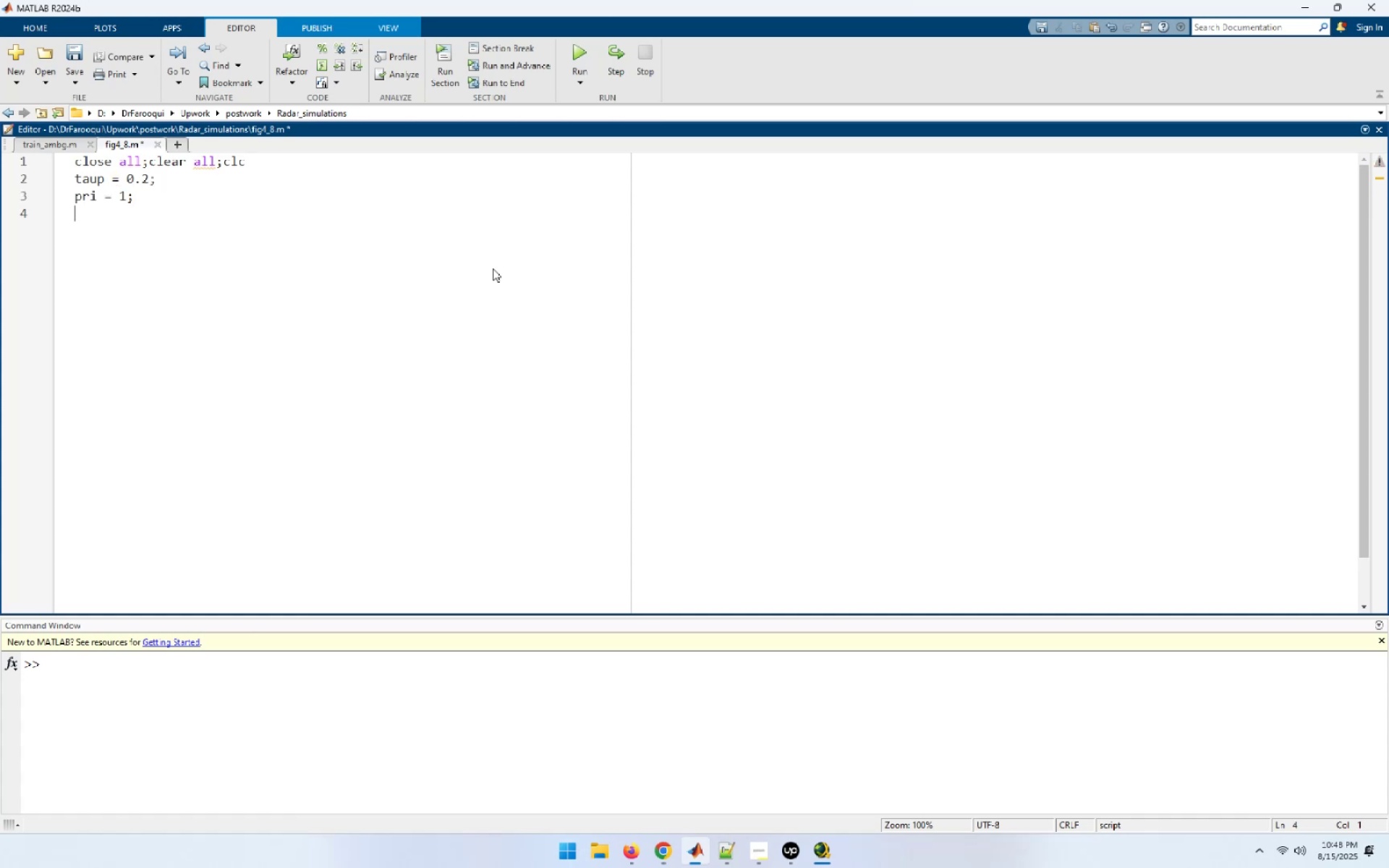 
key(N)
 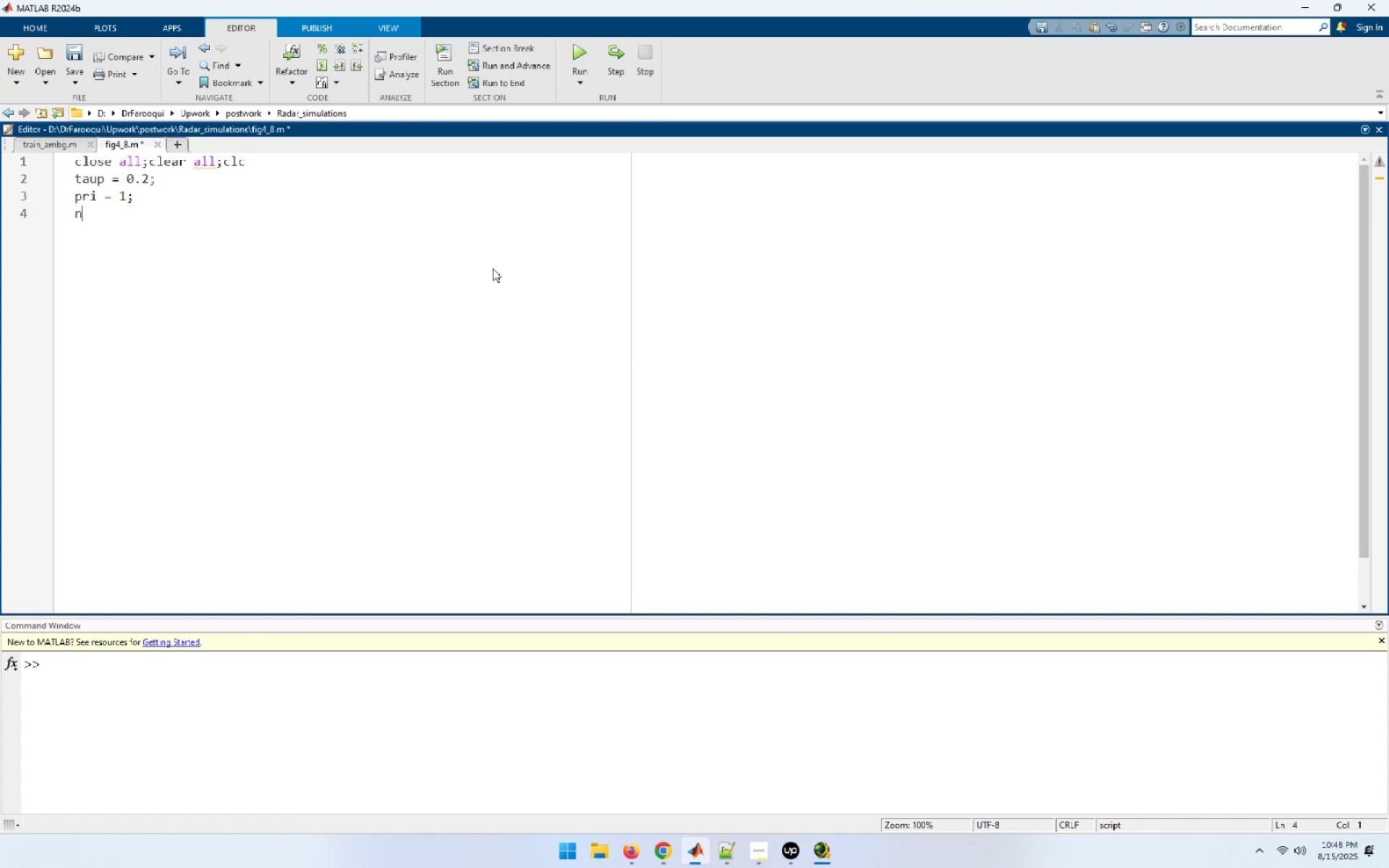 
key(Space)
 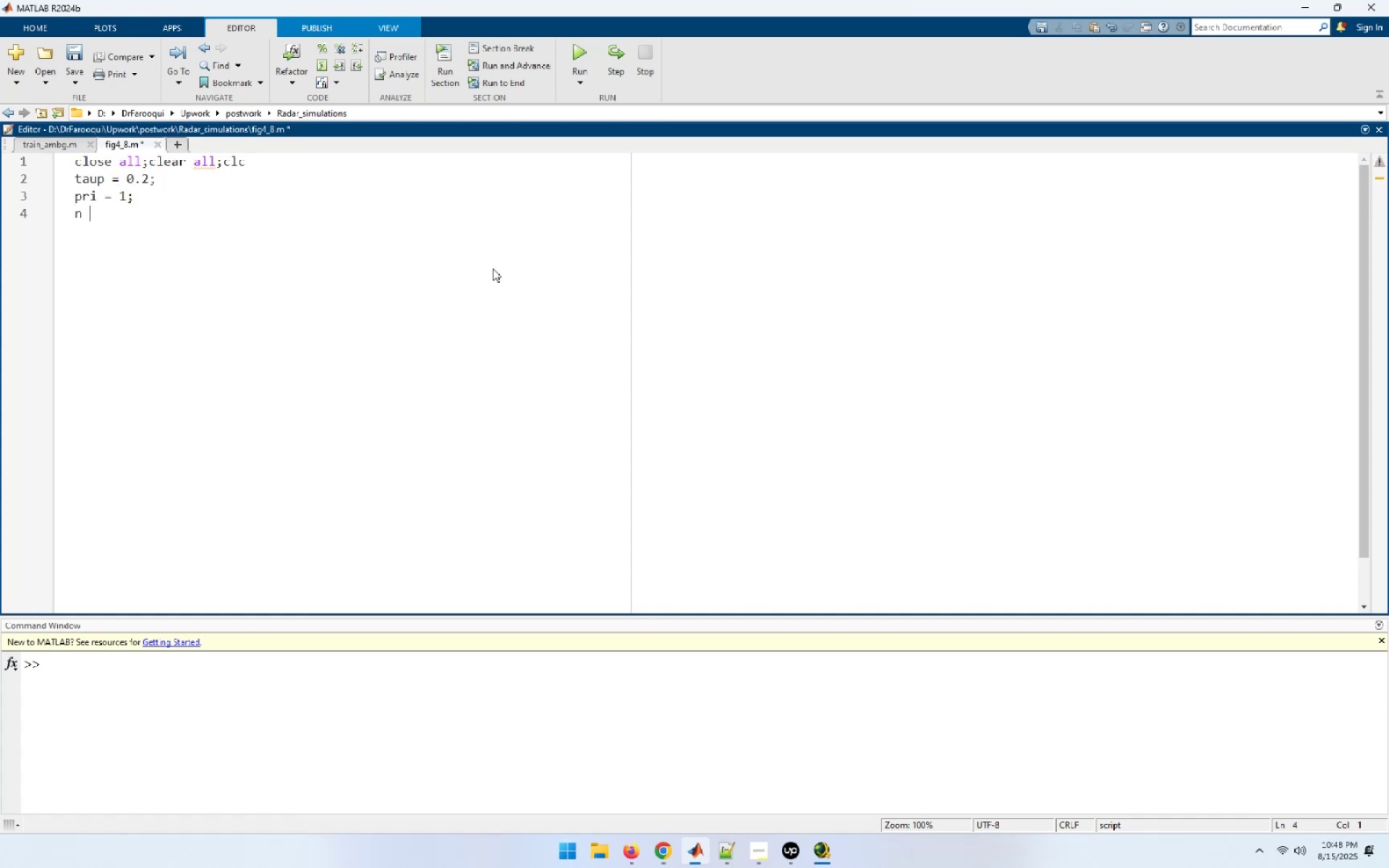 
key(Equal)
 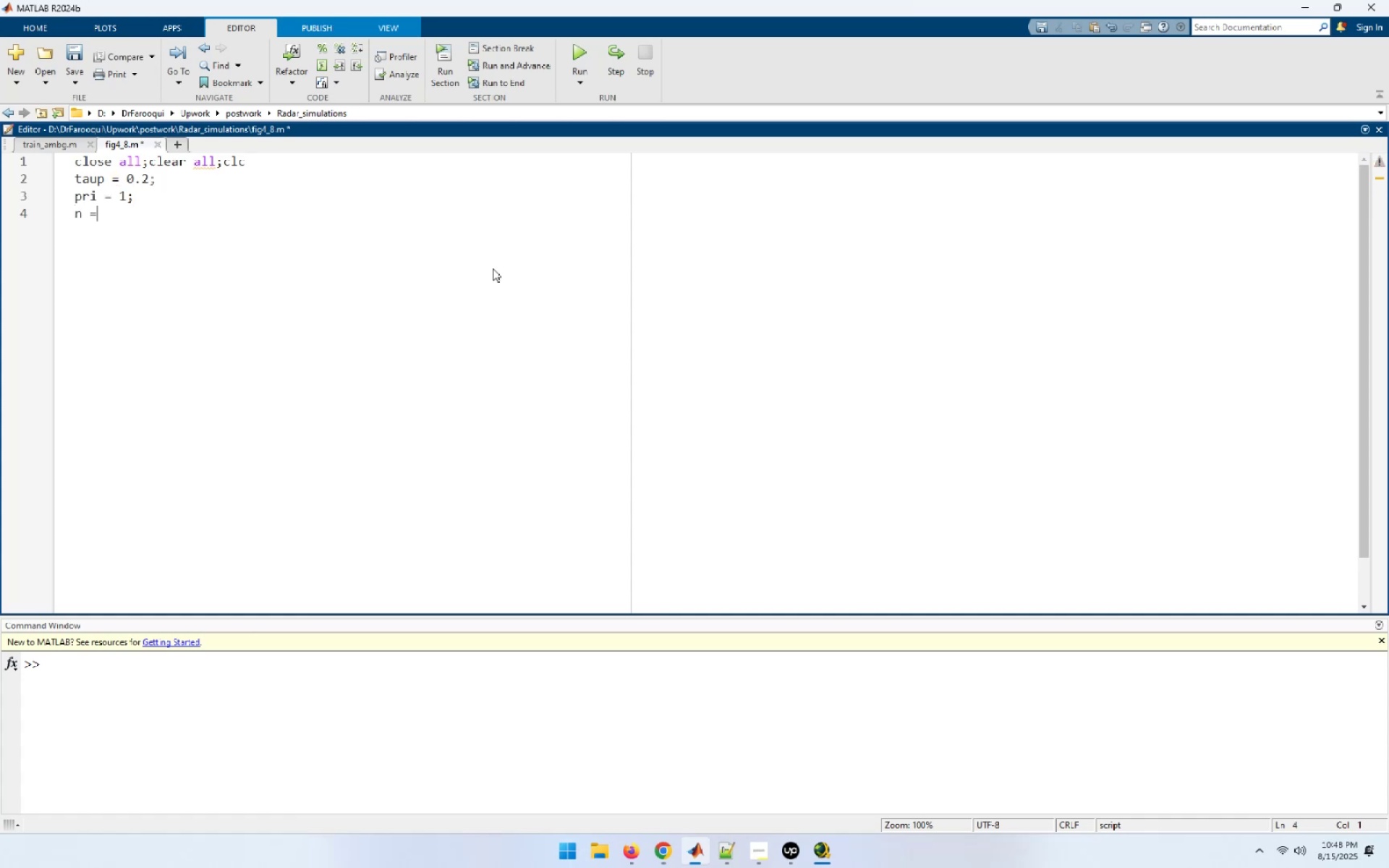 
key(Space)
 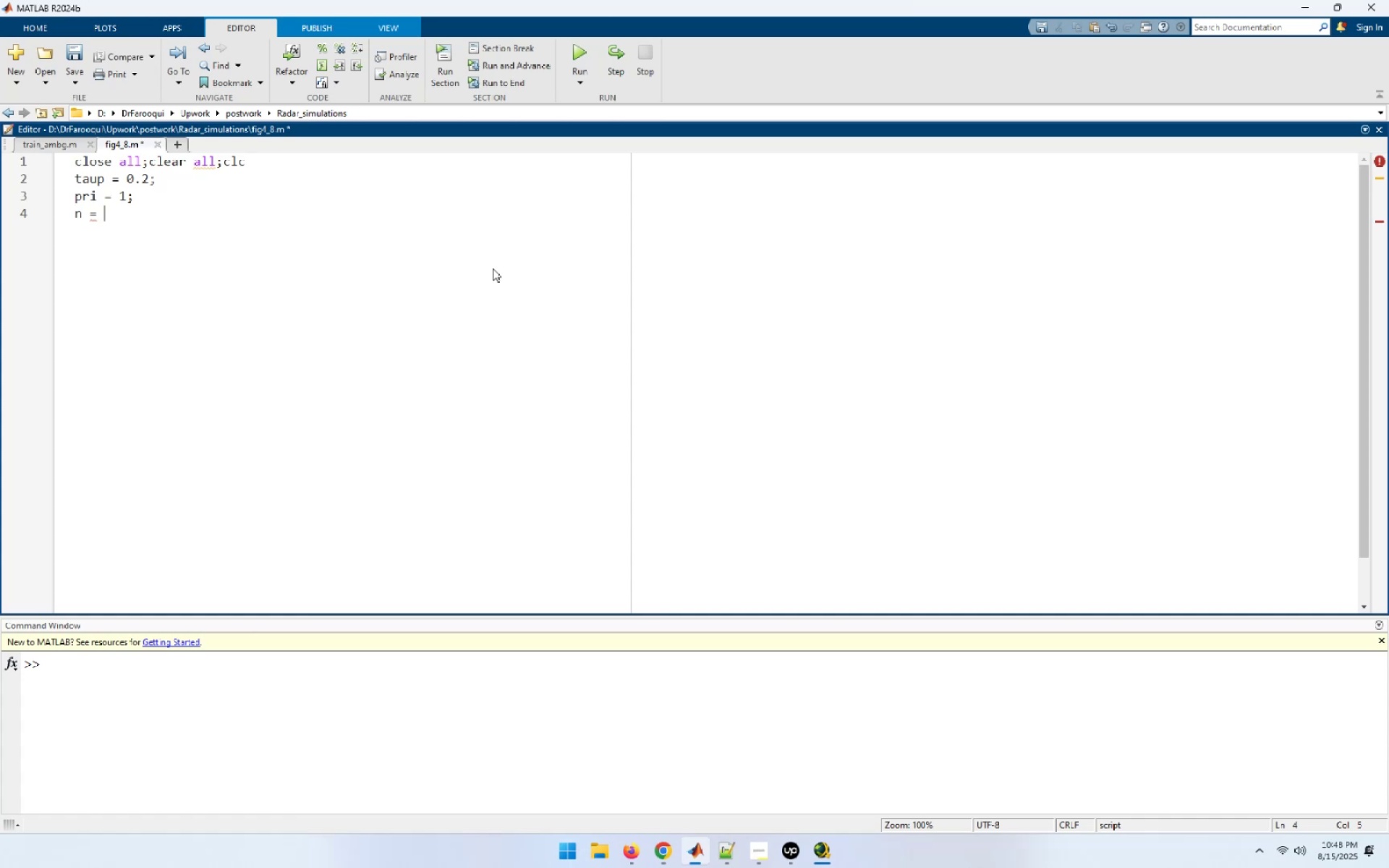 
key(5)
 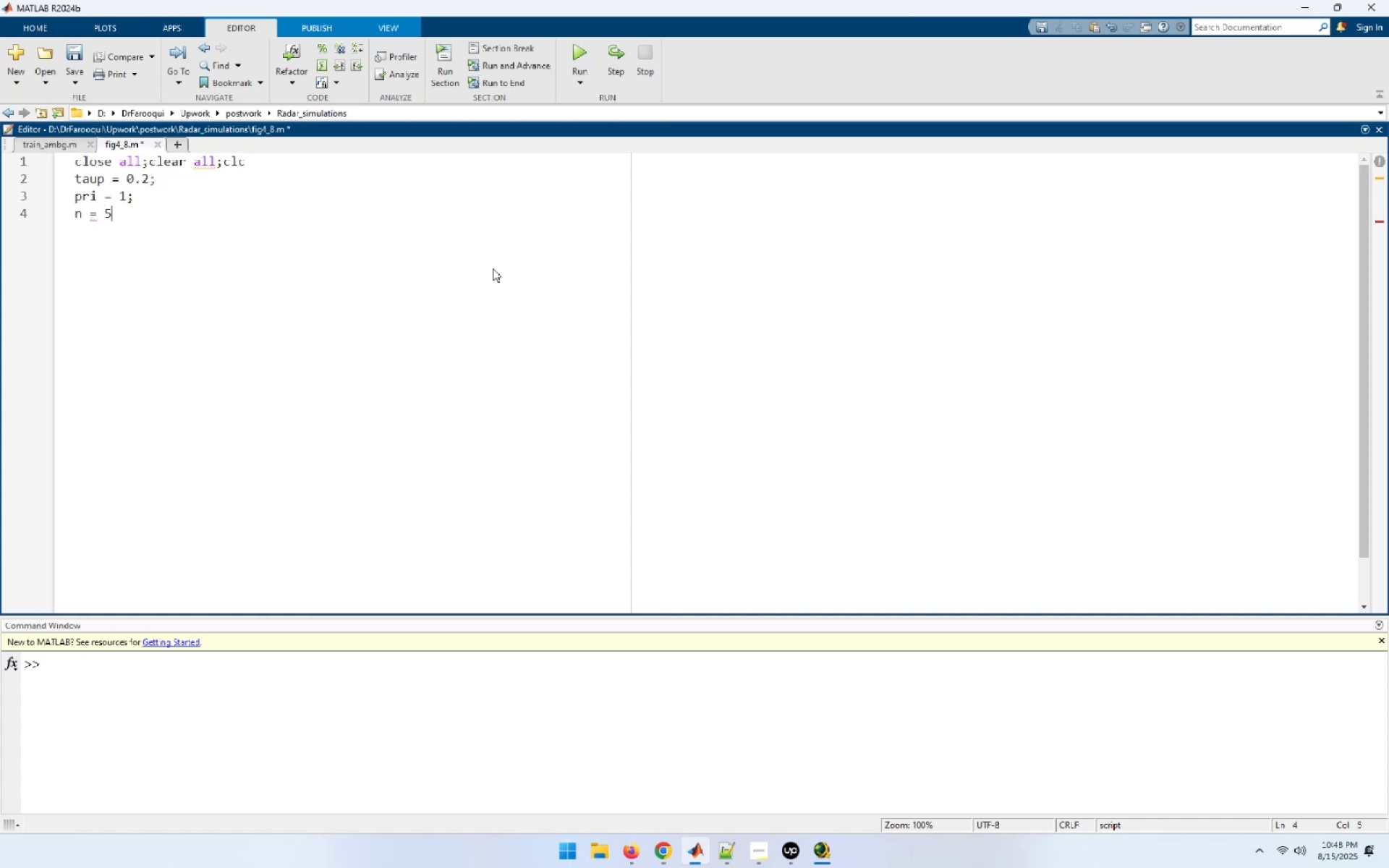 
key(Semicolon)
 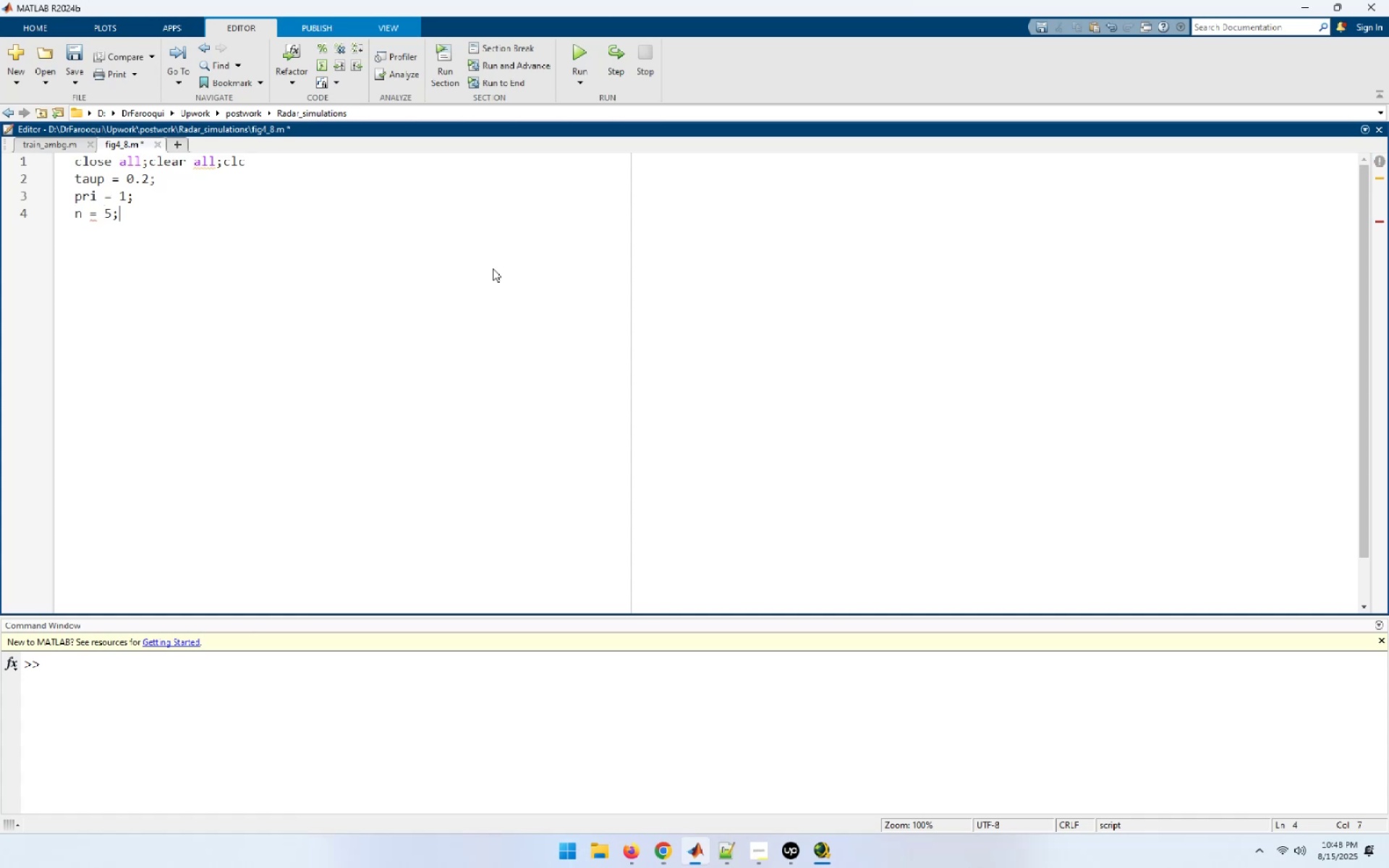 
key(Enter)
 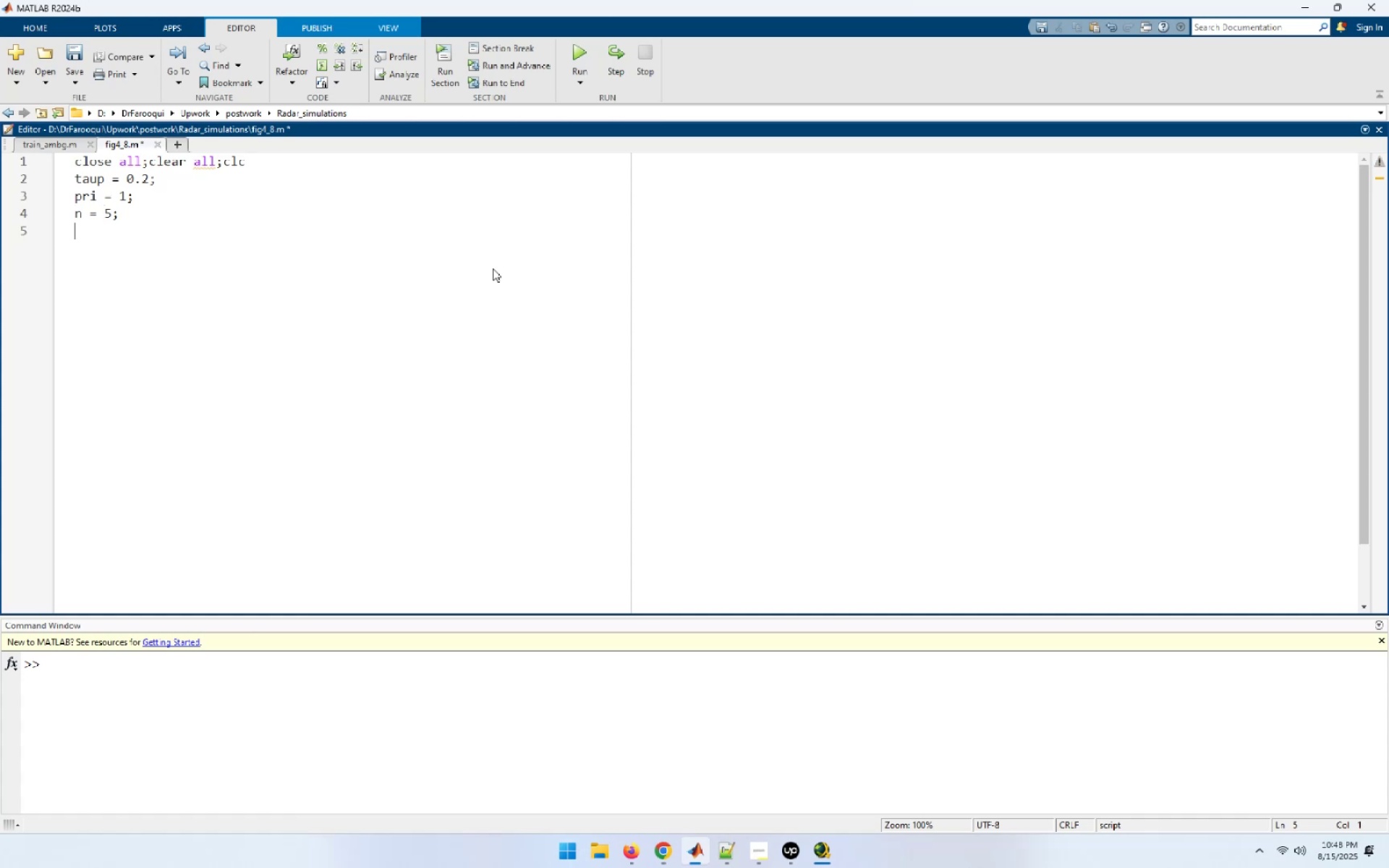 
type(x = train)
key(Tab)
type(( taup, n, pri);)
 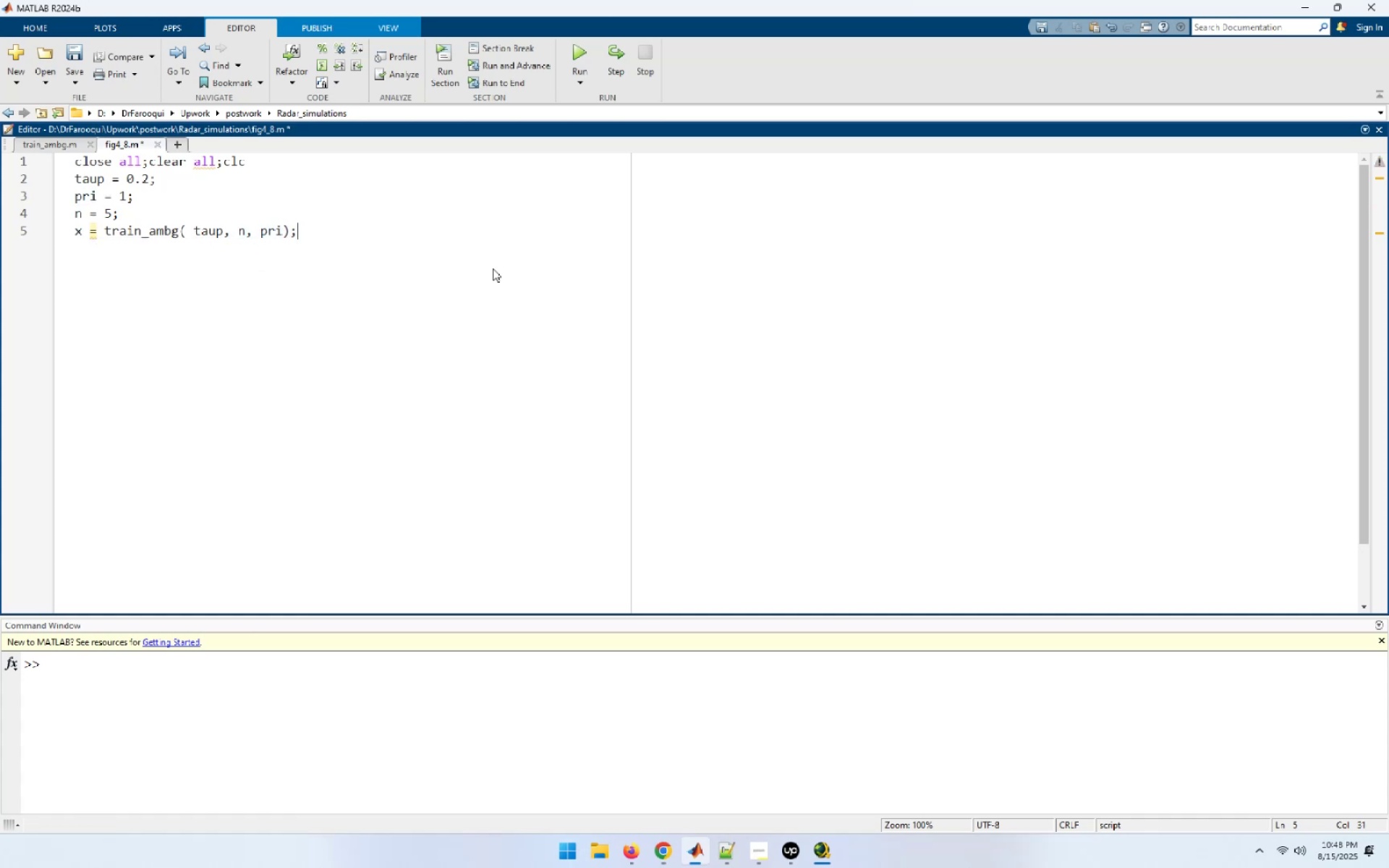 
key(Enter)
 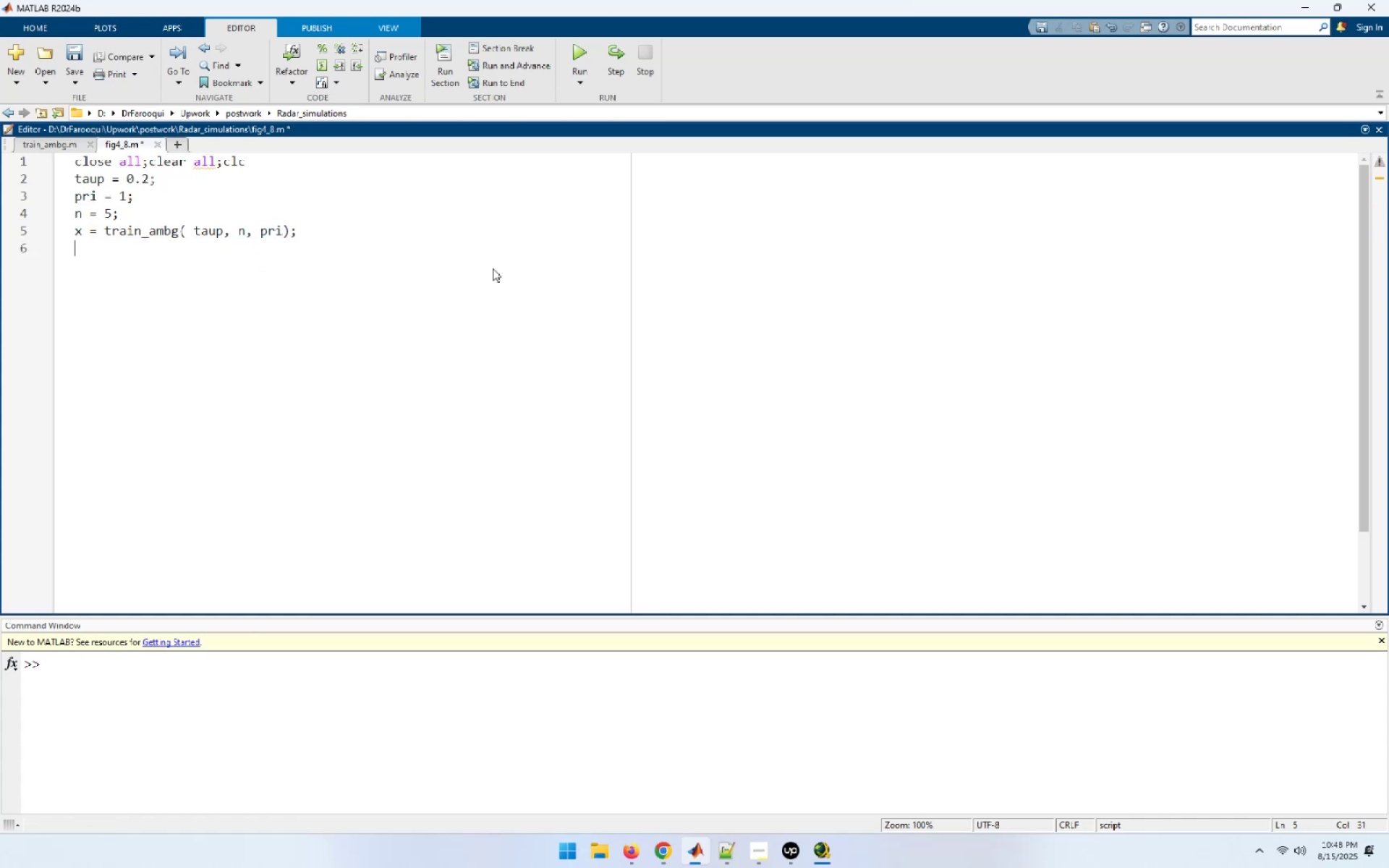 
key(Enter)
 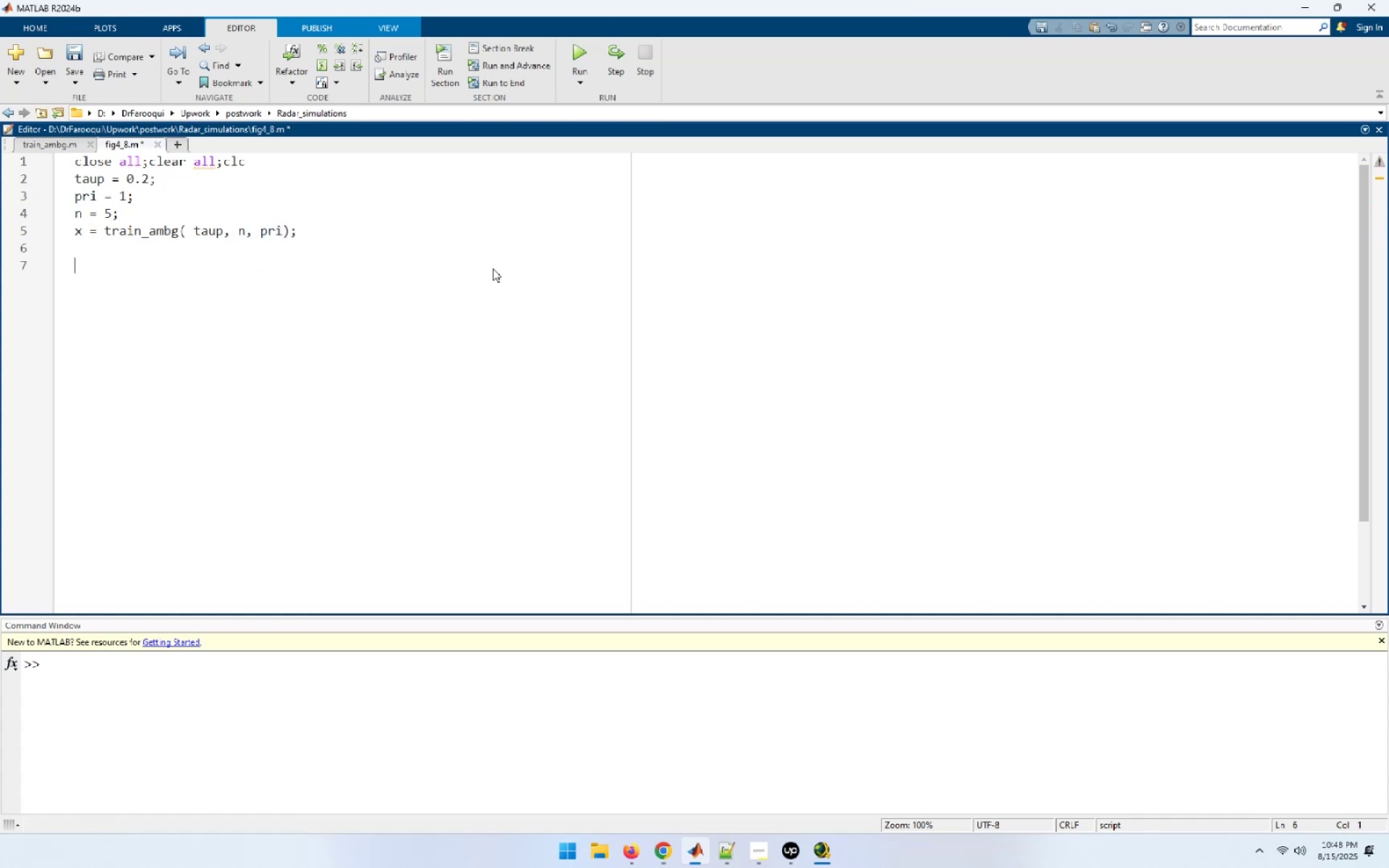 
type(figure)
 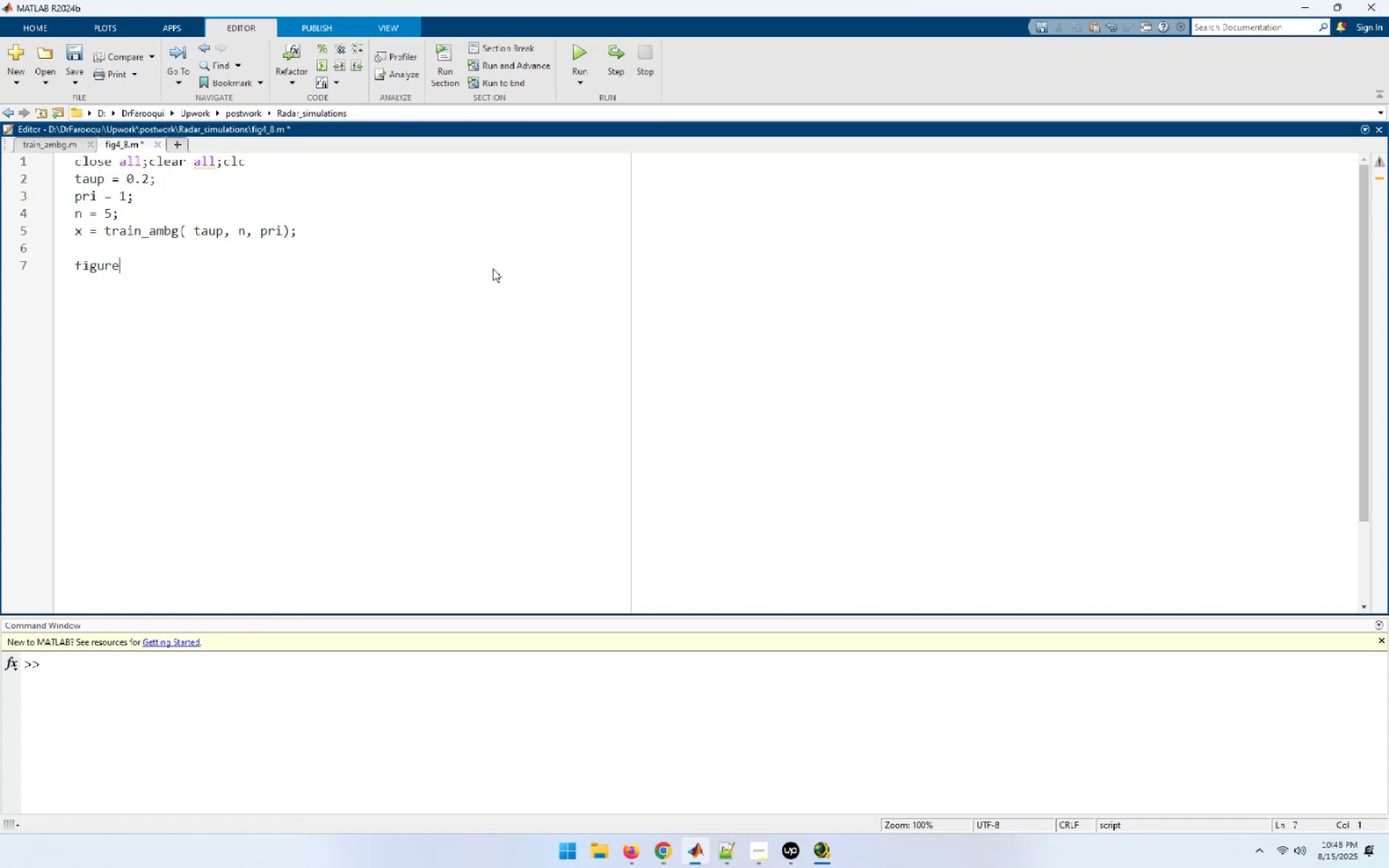 
key(Enter)
 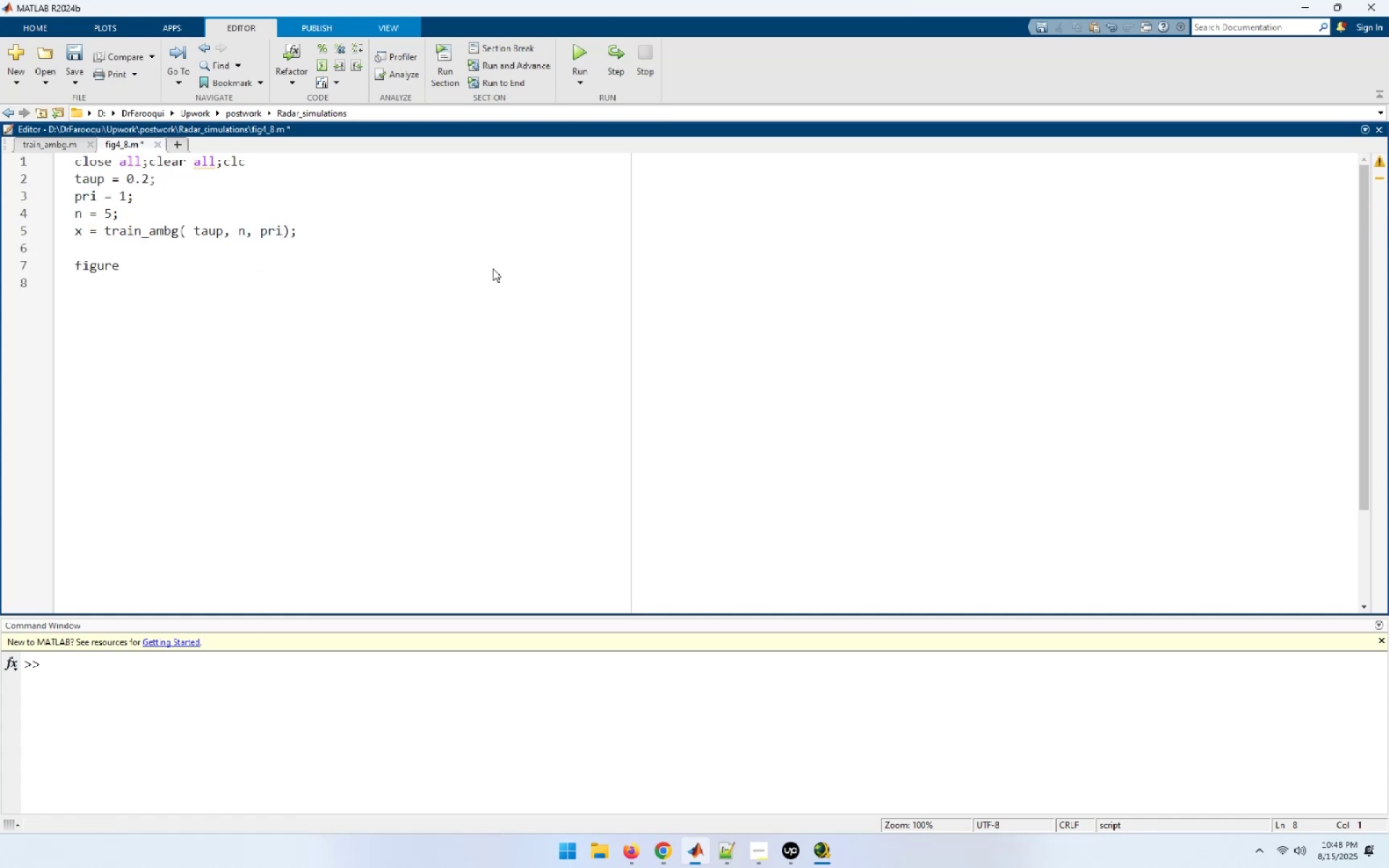 
type(mesh(x);)
 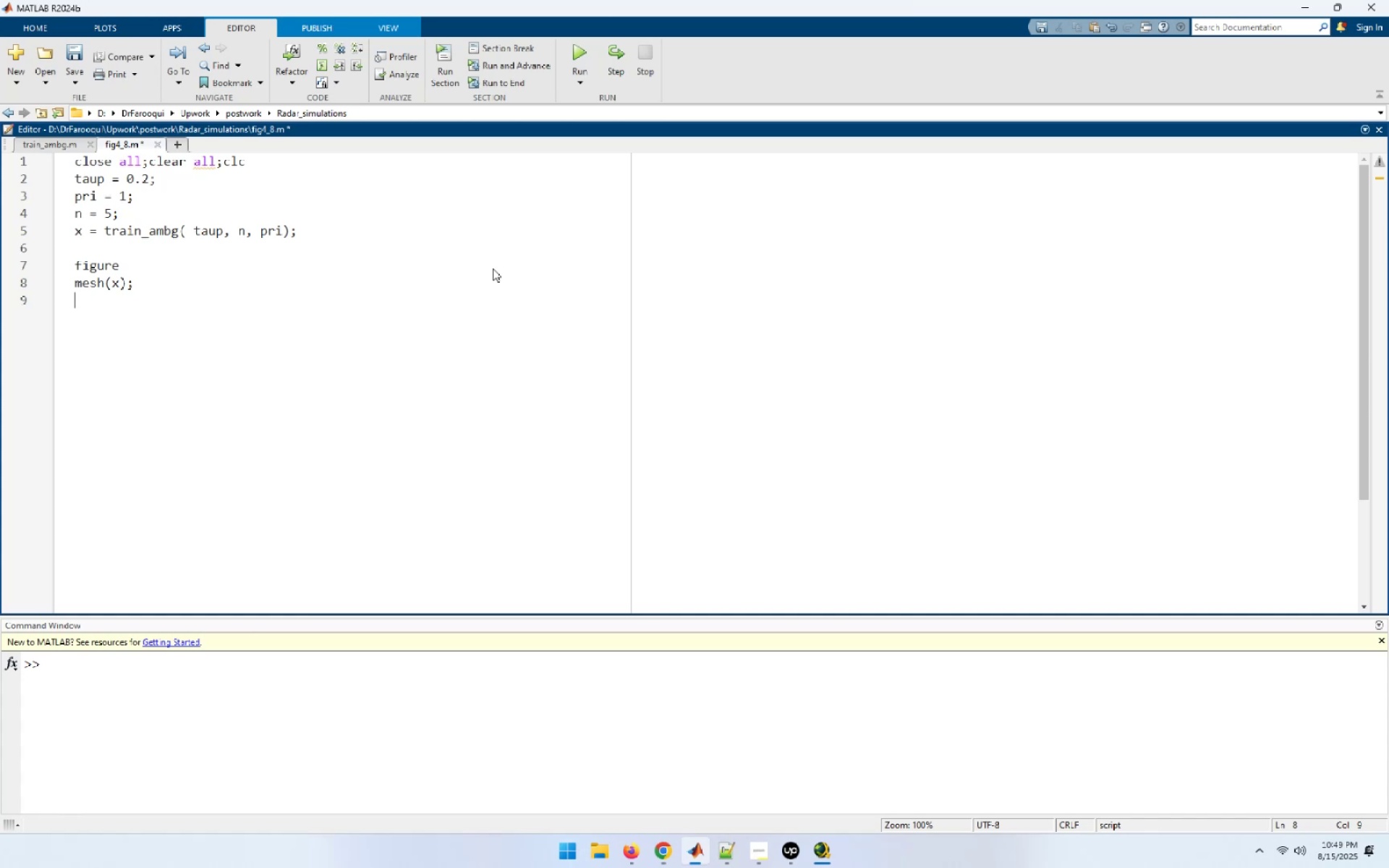 
 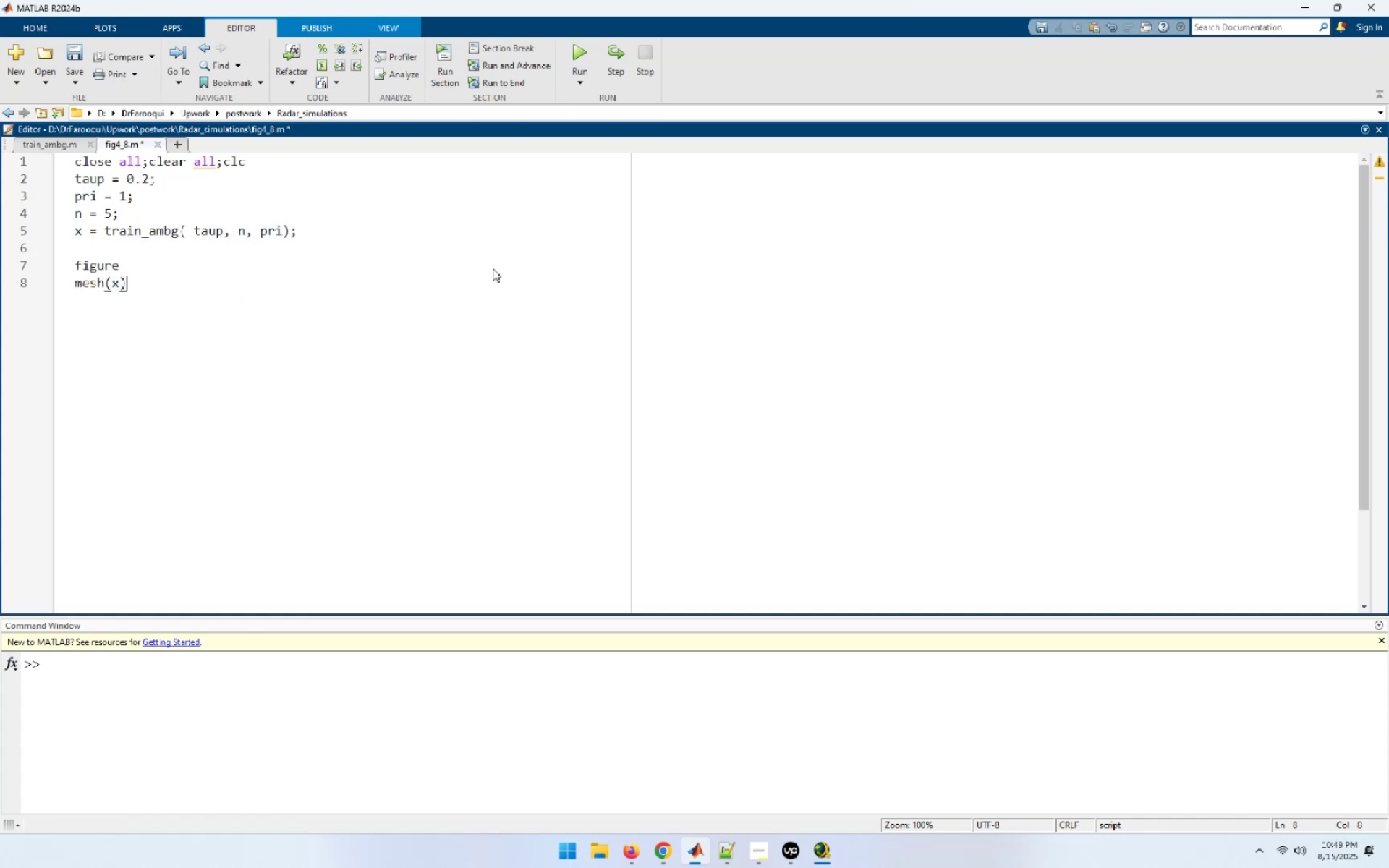 
key(Enter)
 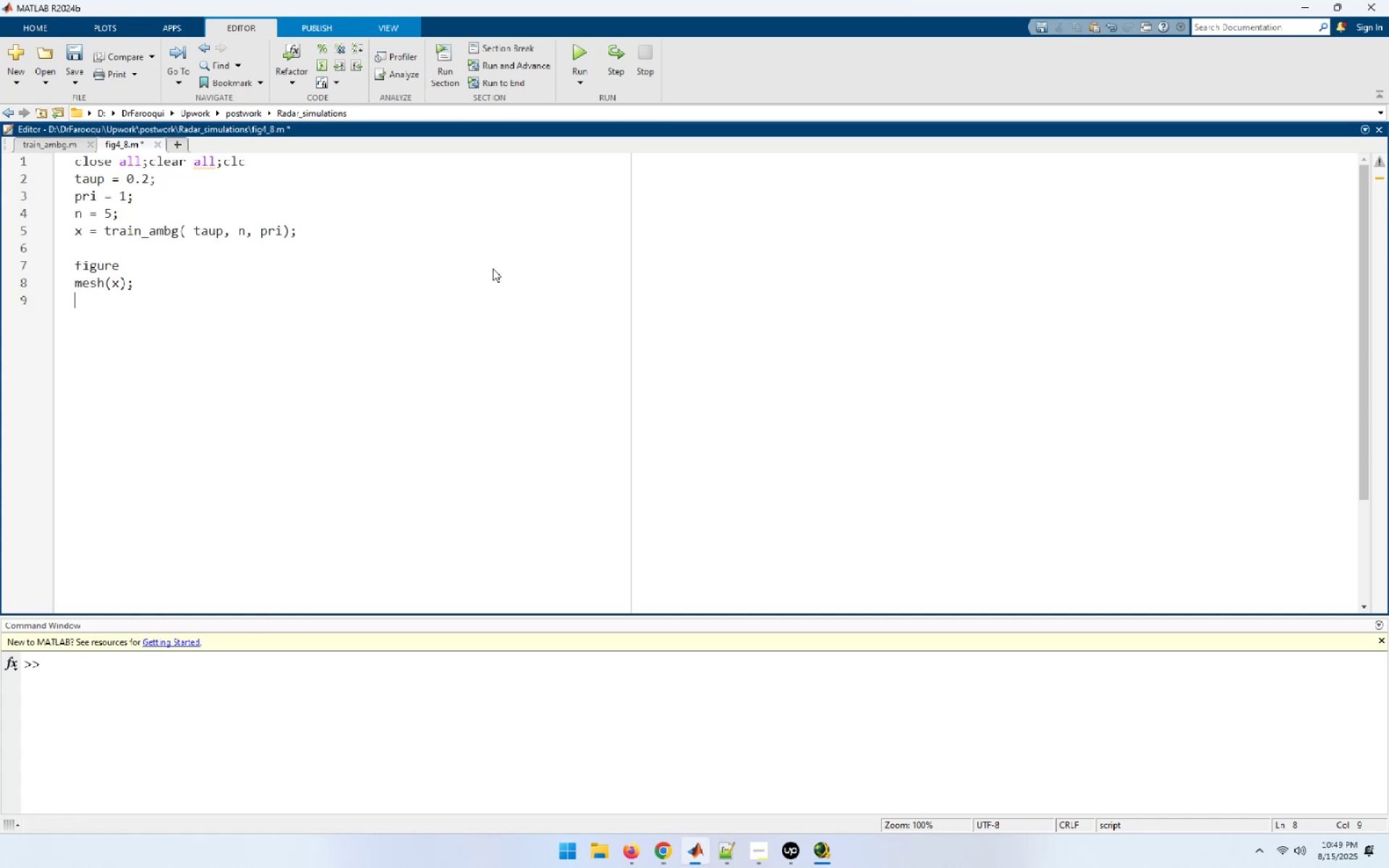 
type(xla)
key(Tab)
type(('Delay(sec)');)
 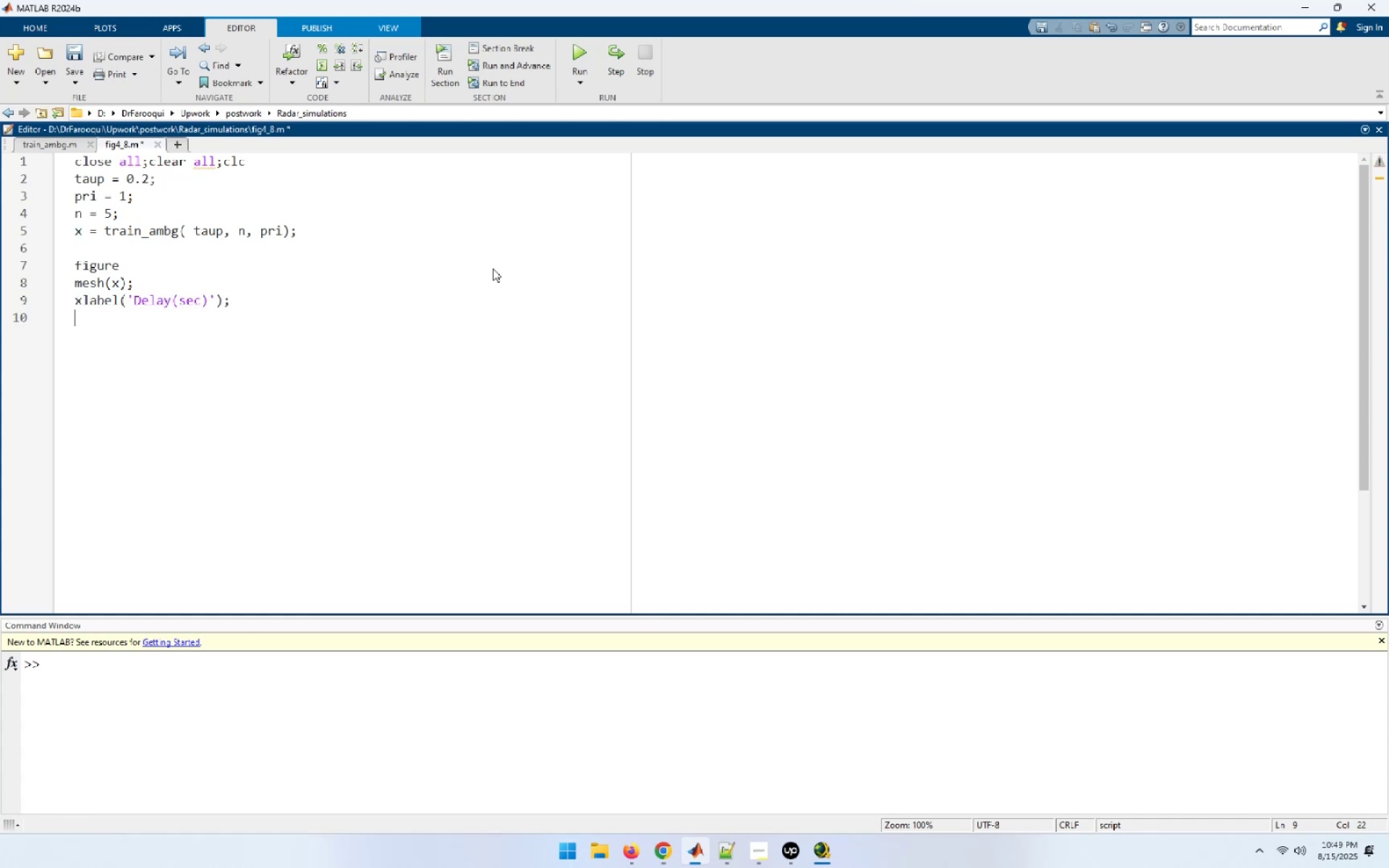 
 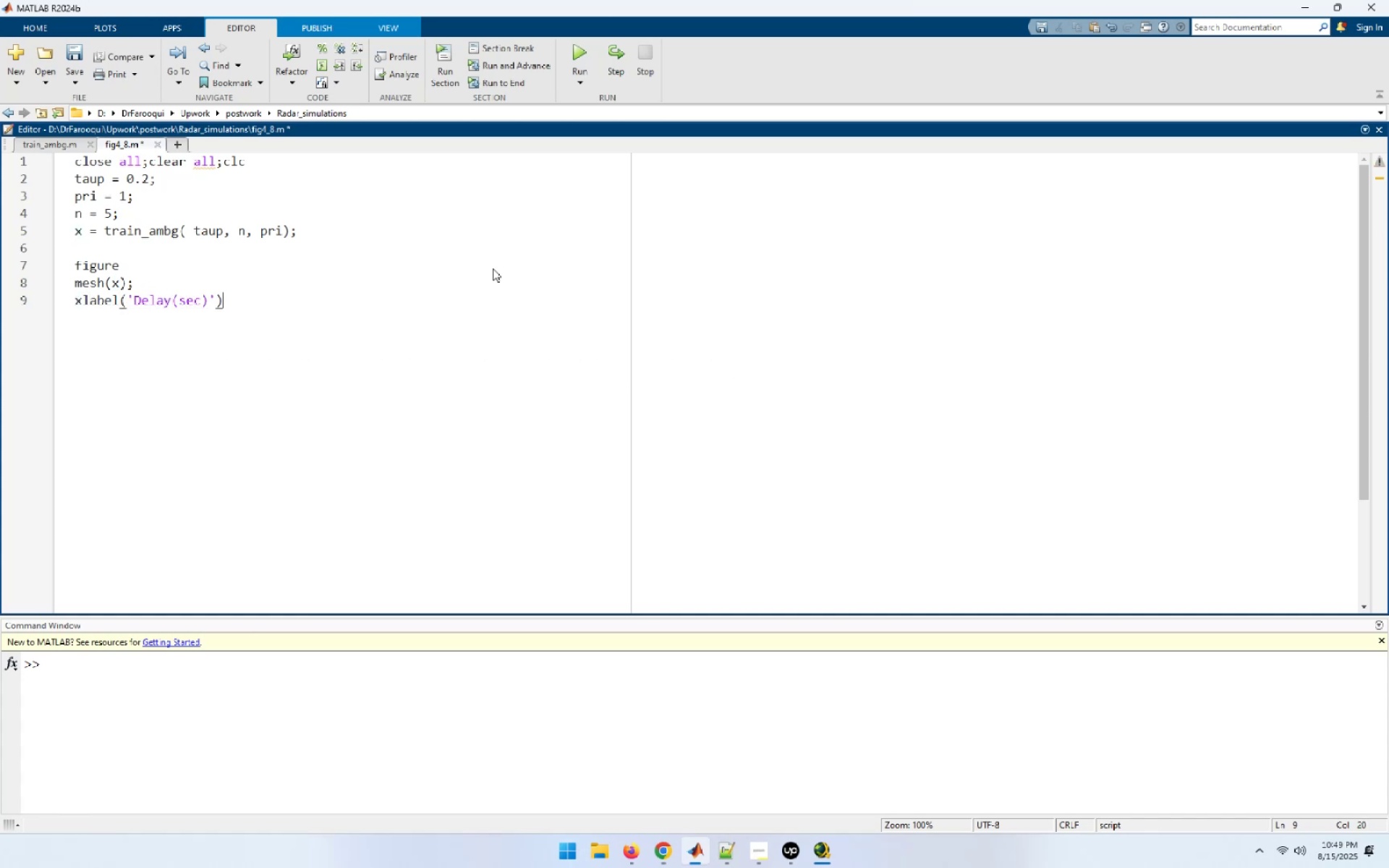 
key(Enter)
 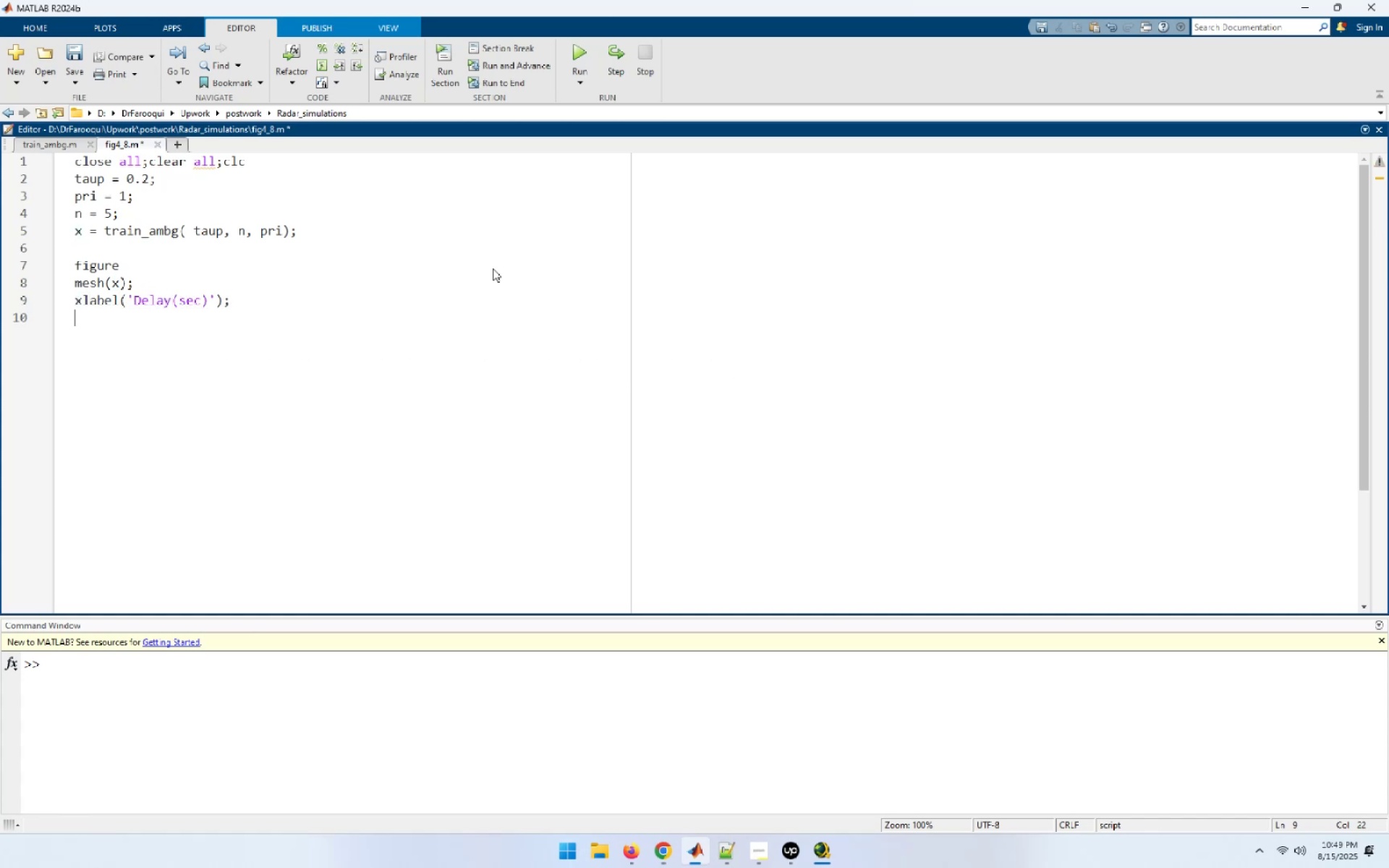 
type(yla)
key(Tab)
type(('Doppler(Hz)';)
 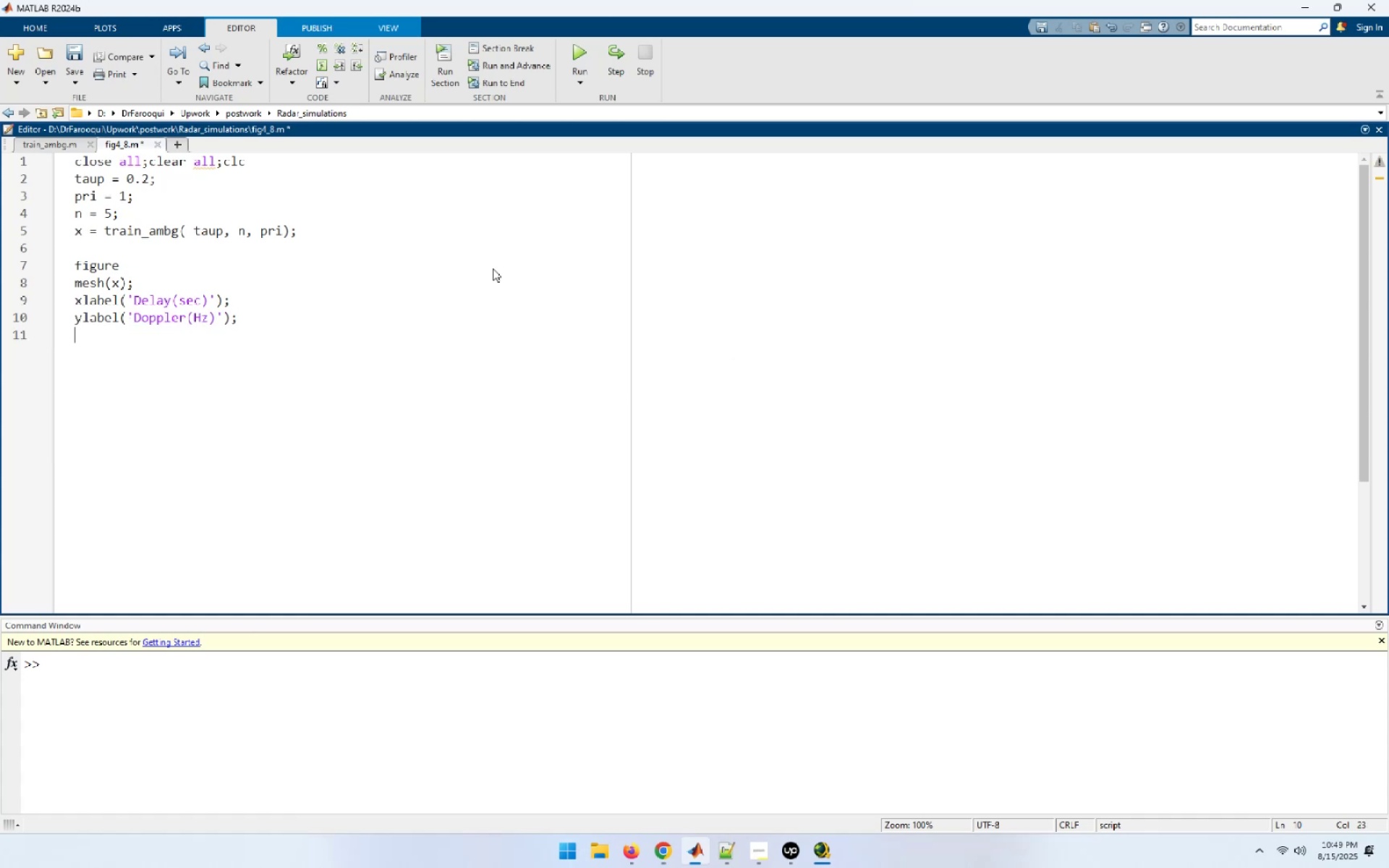 
 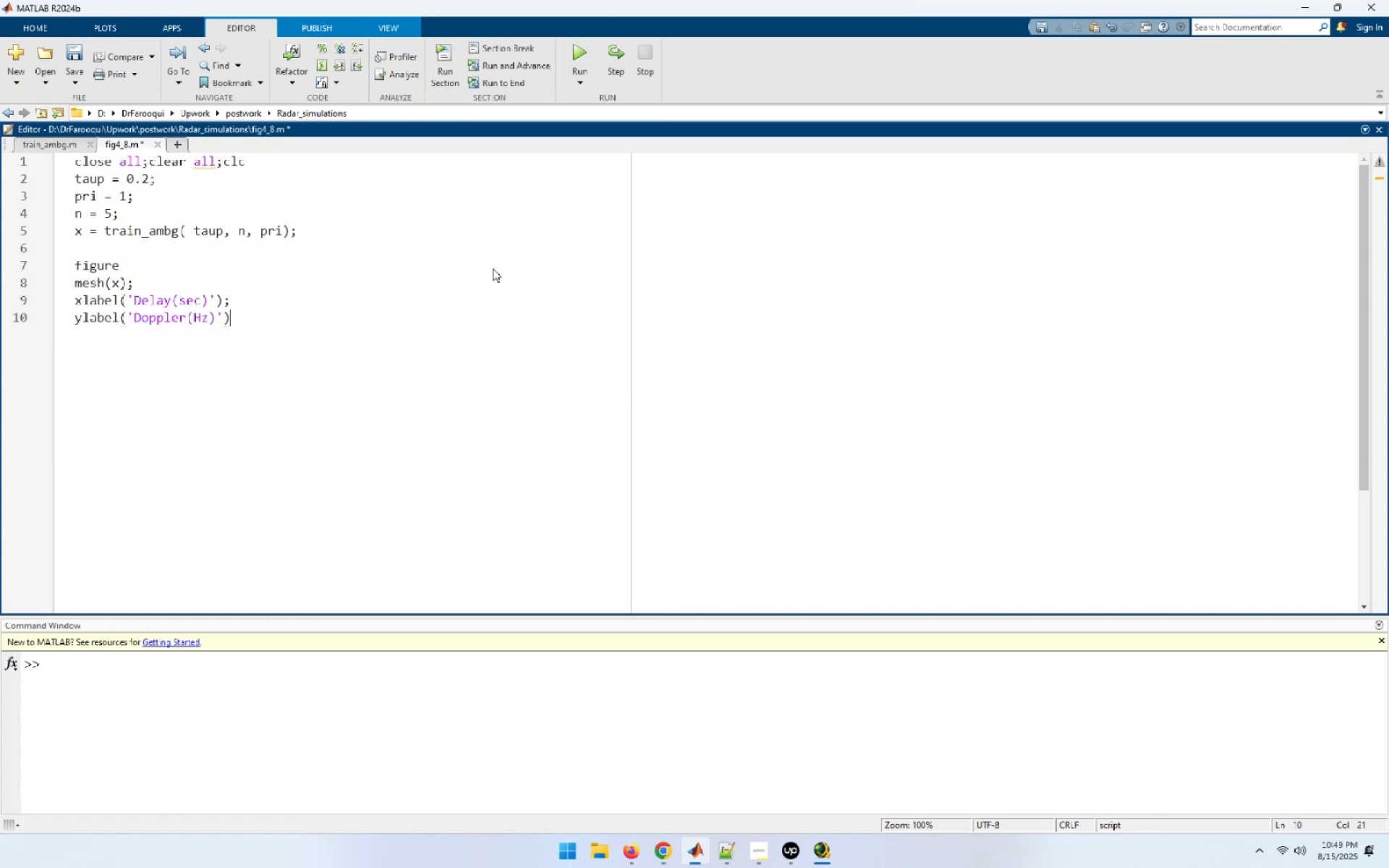 
key(Enter)
 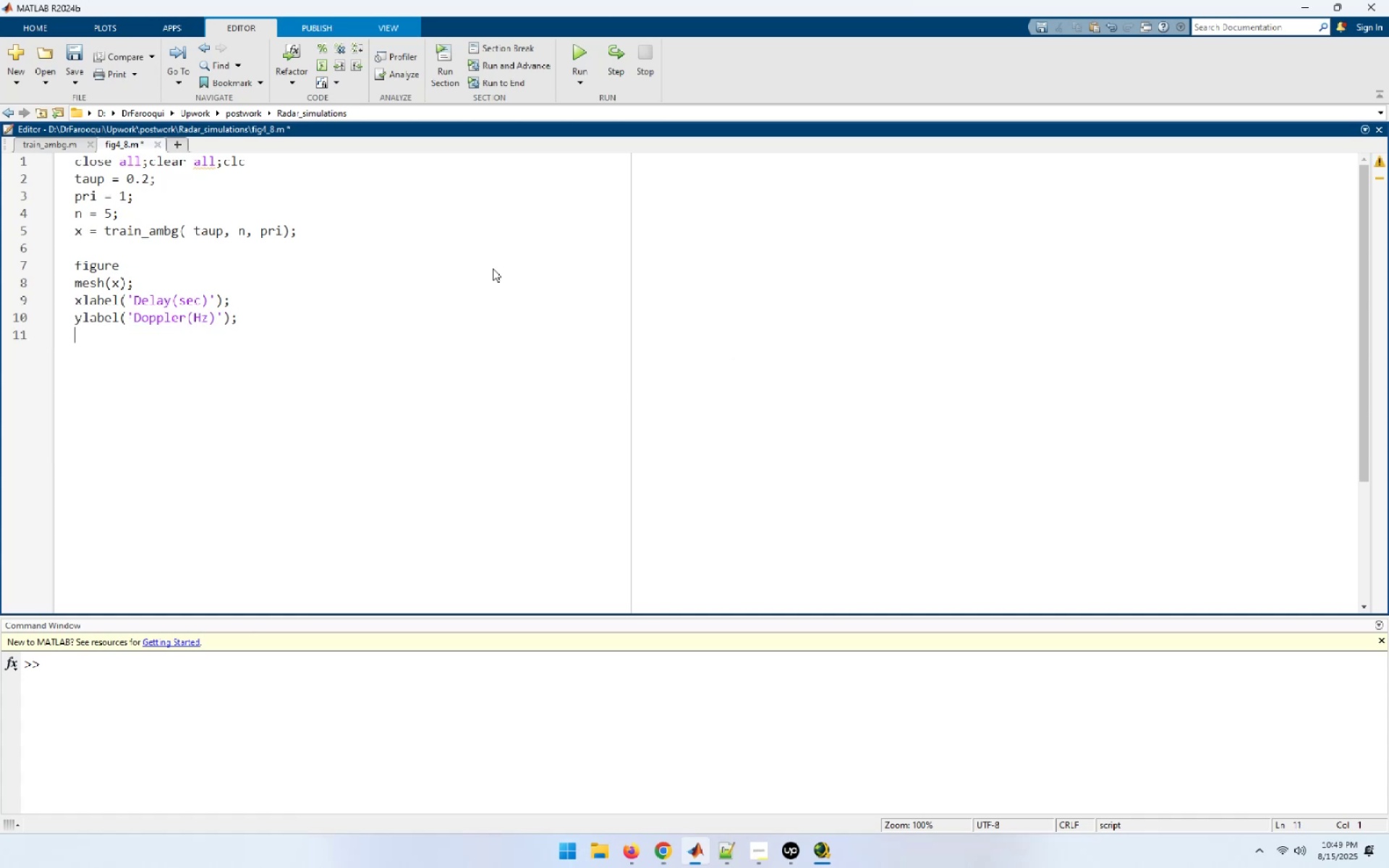 
type(zle)
key(Tab)
key(Backspace)
key(Backspace)
key(Backspace)
type(zl)
key(Tab)
type(('Ambiguity function');)
 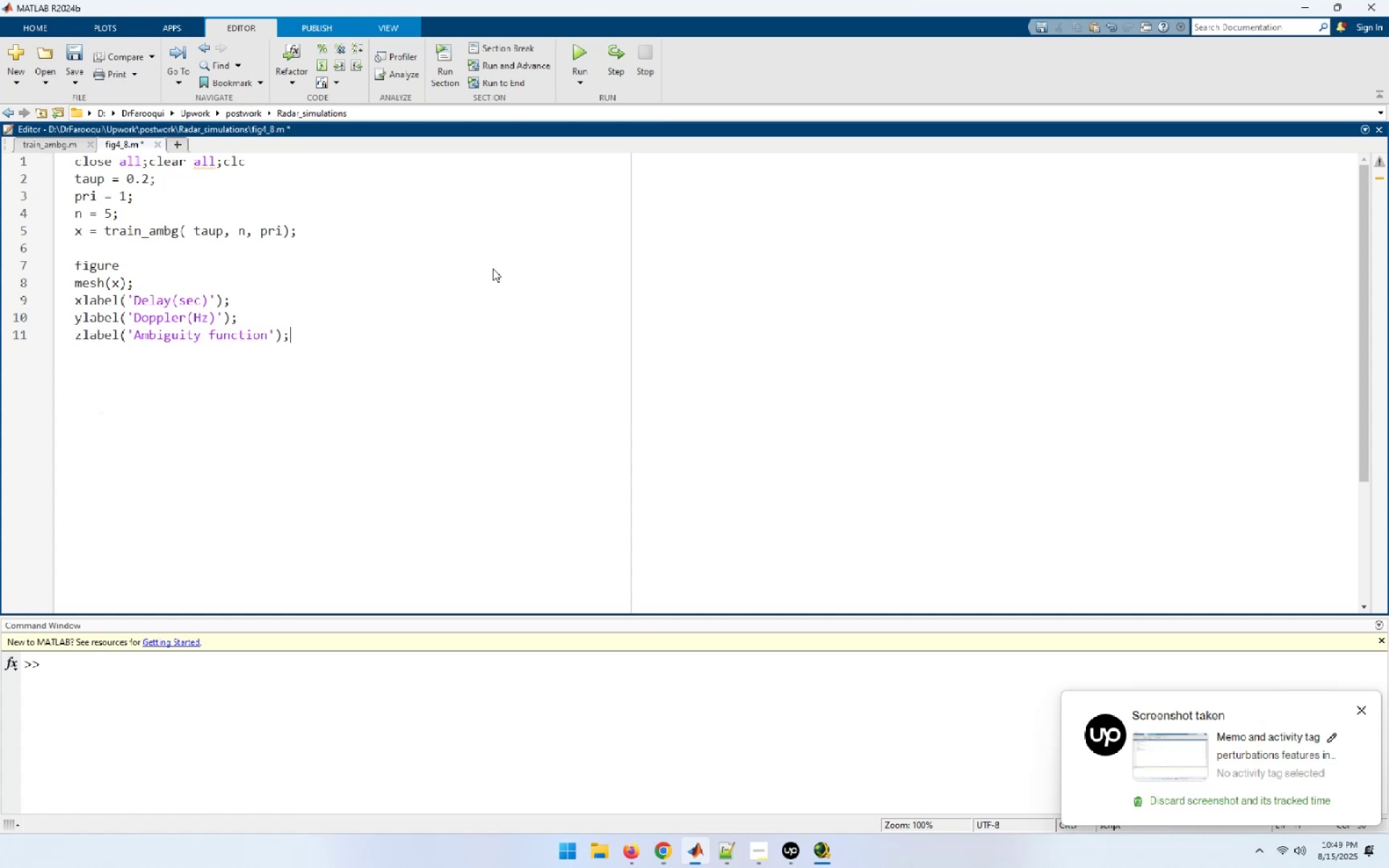 
 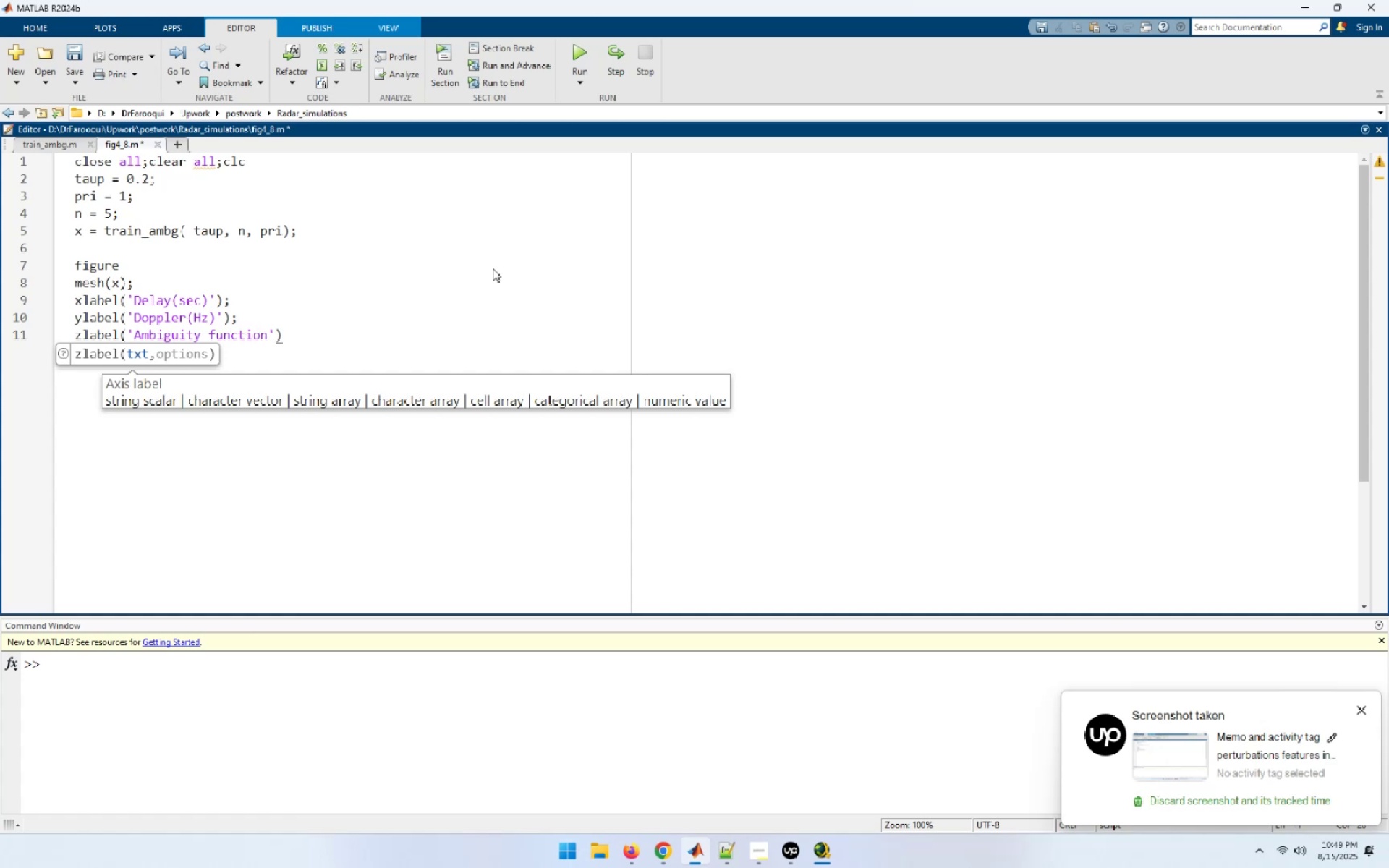 
key(Enter)
 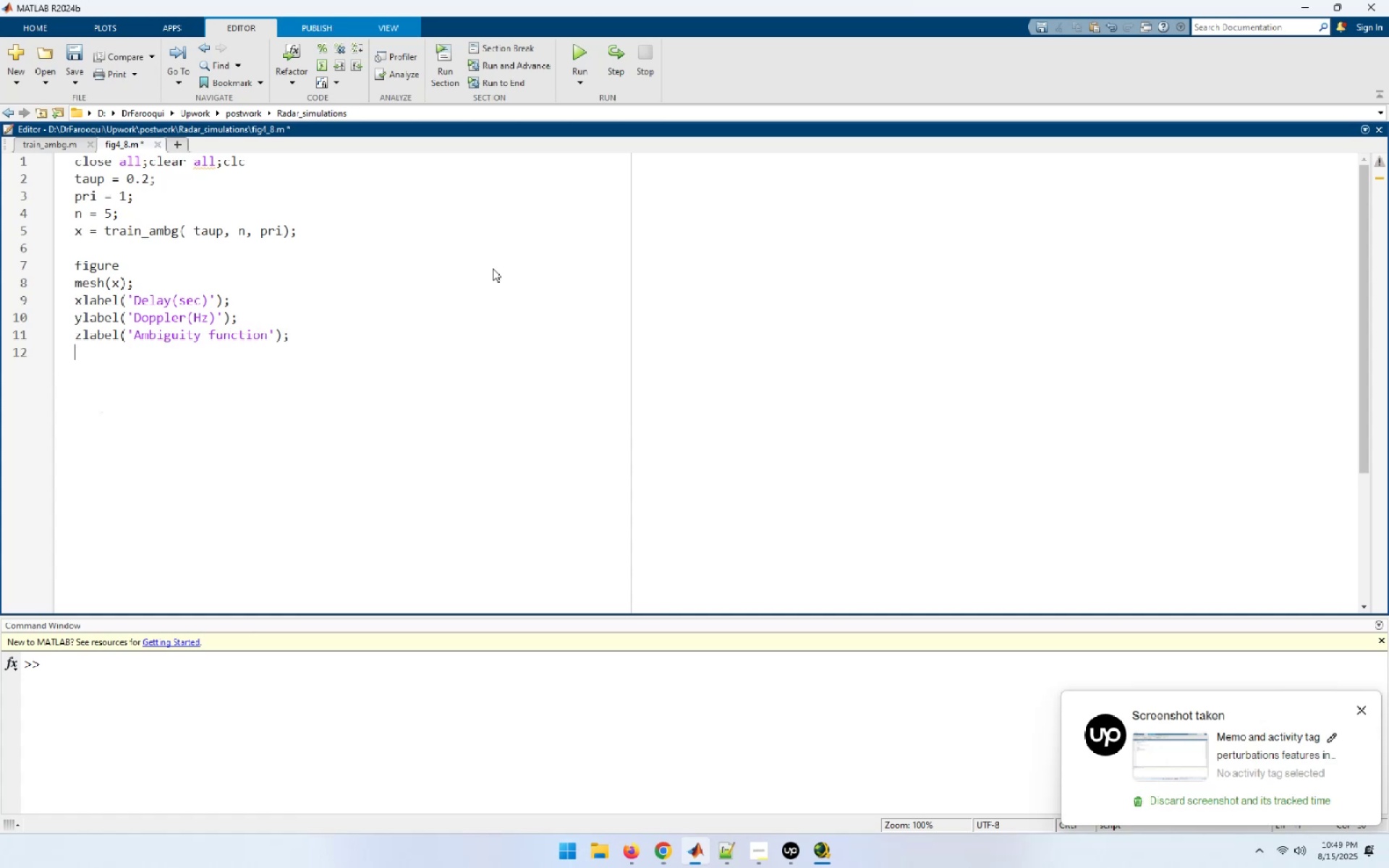 
key(Enter)
 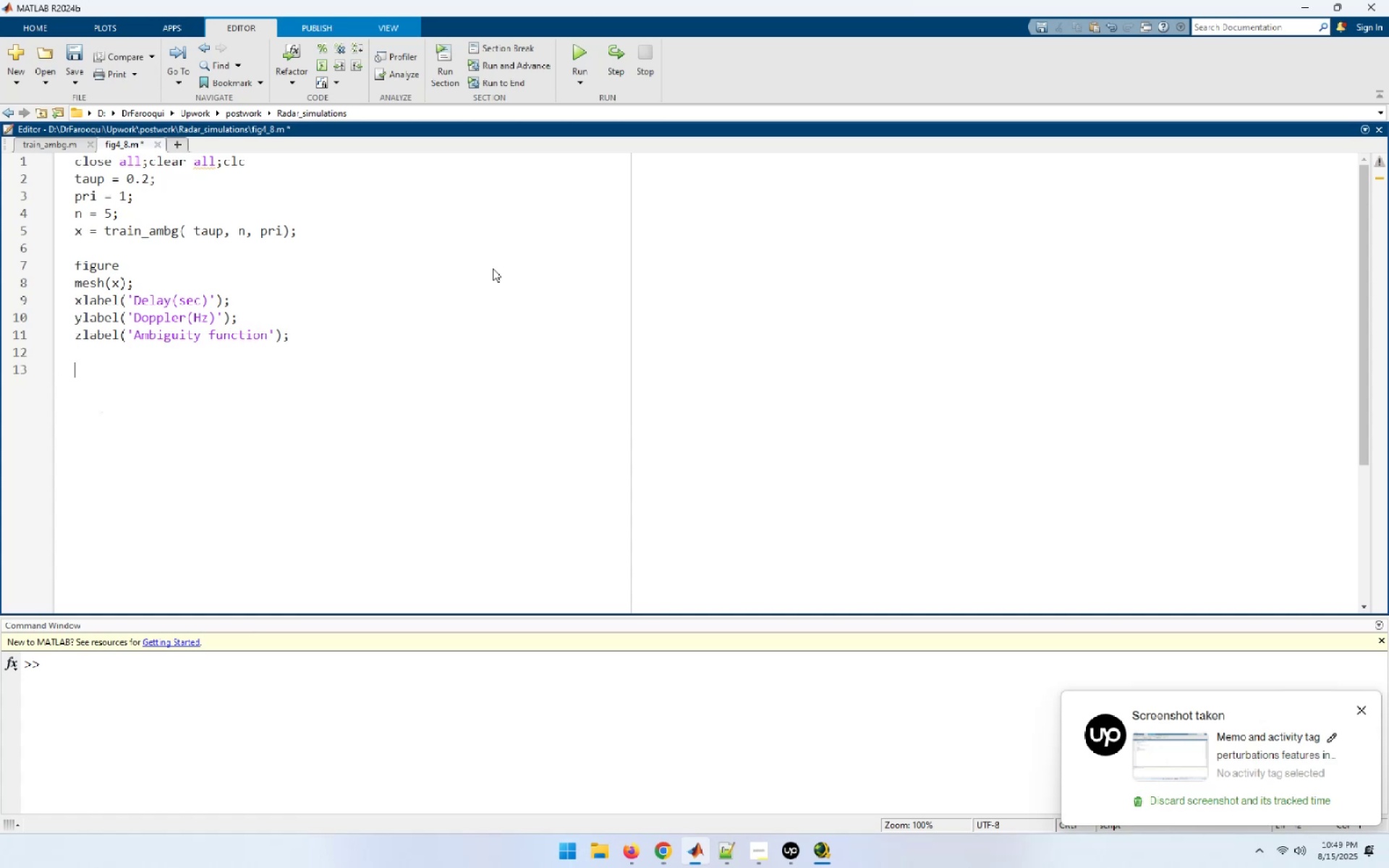 
type(figure)
 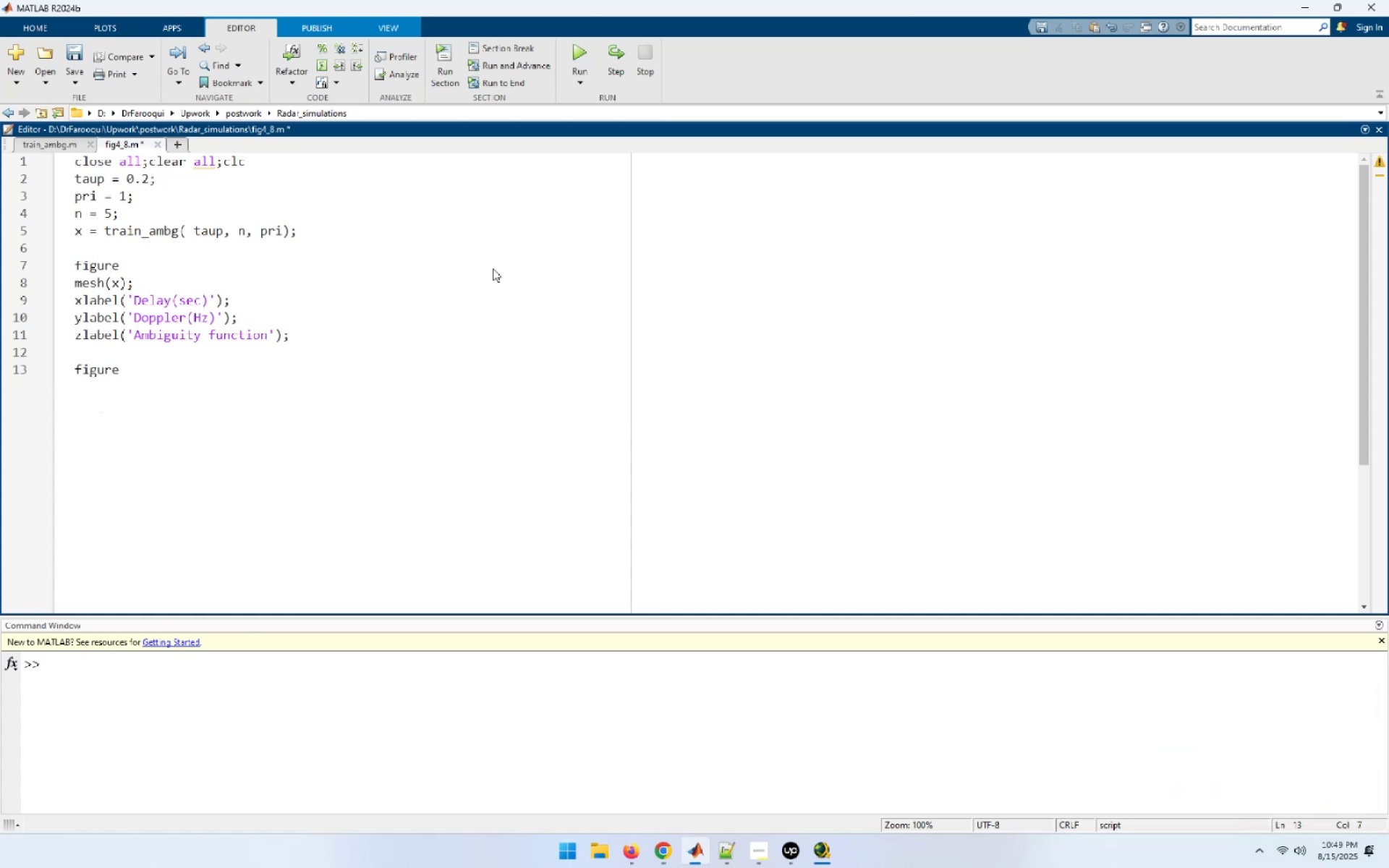 
key(Enter)
 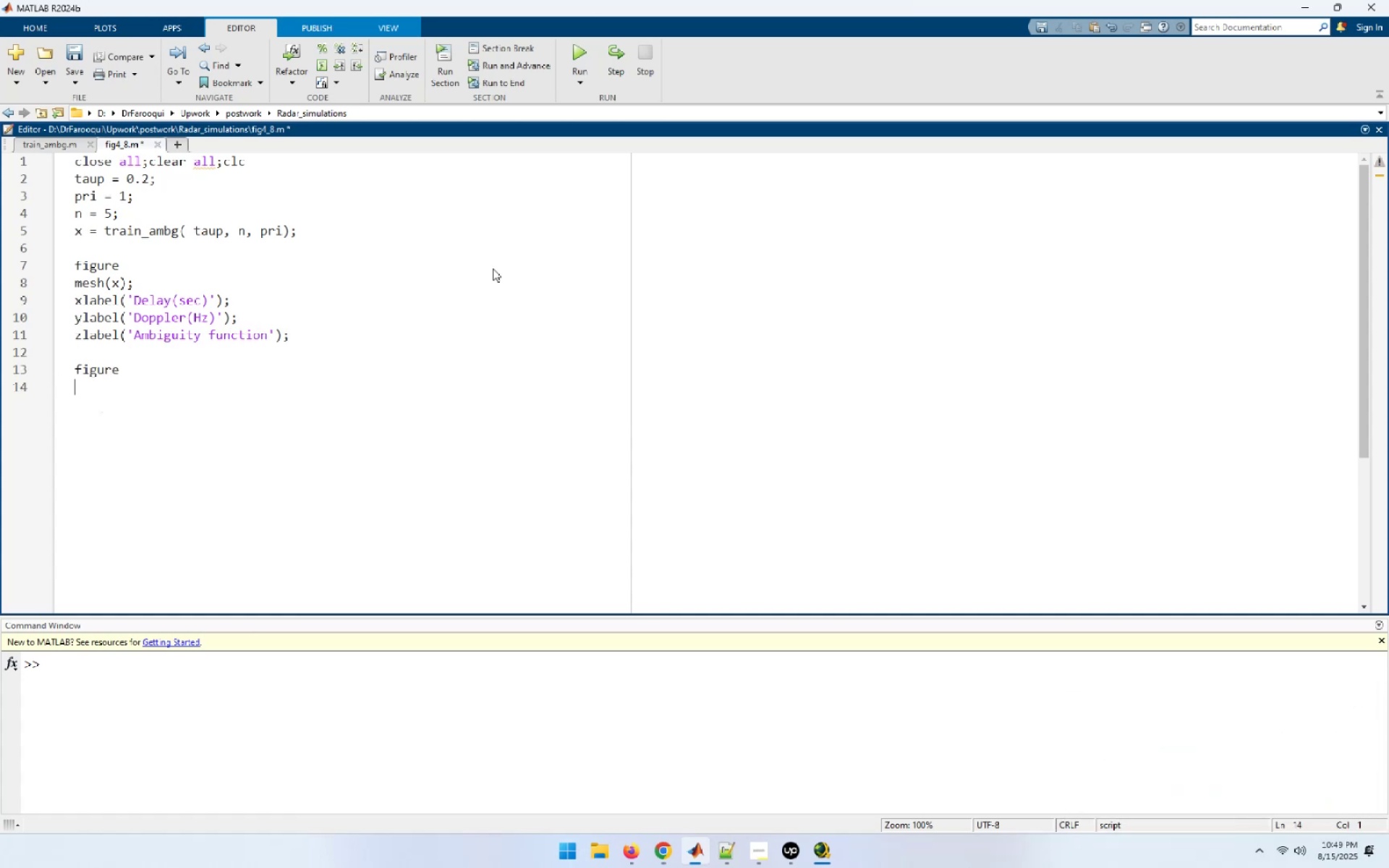 
type(contour(x))
 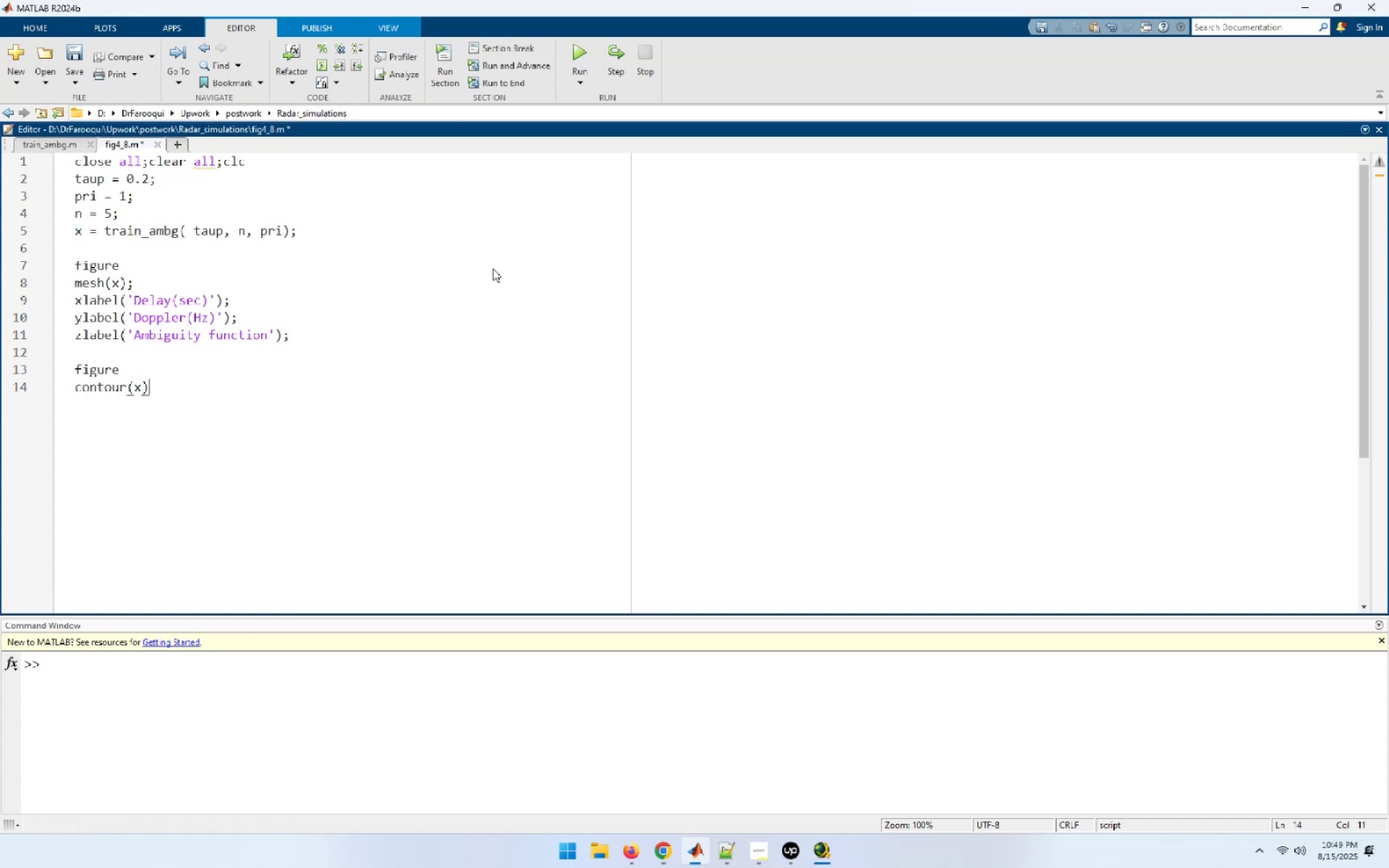 
key(Enter)
 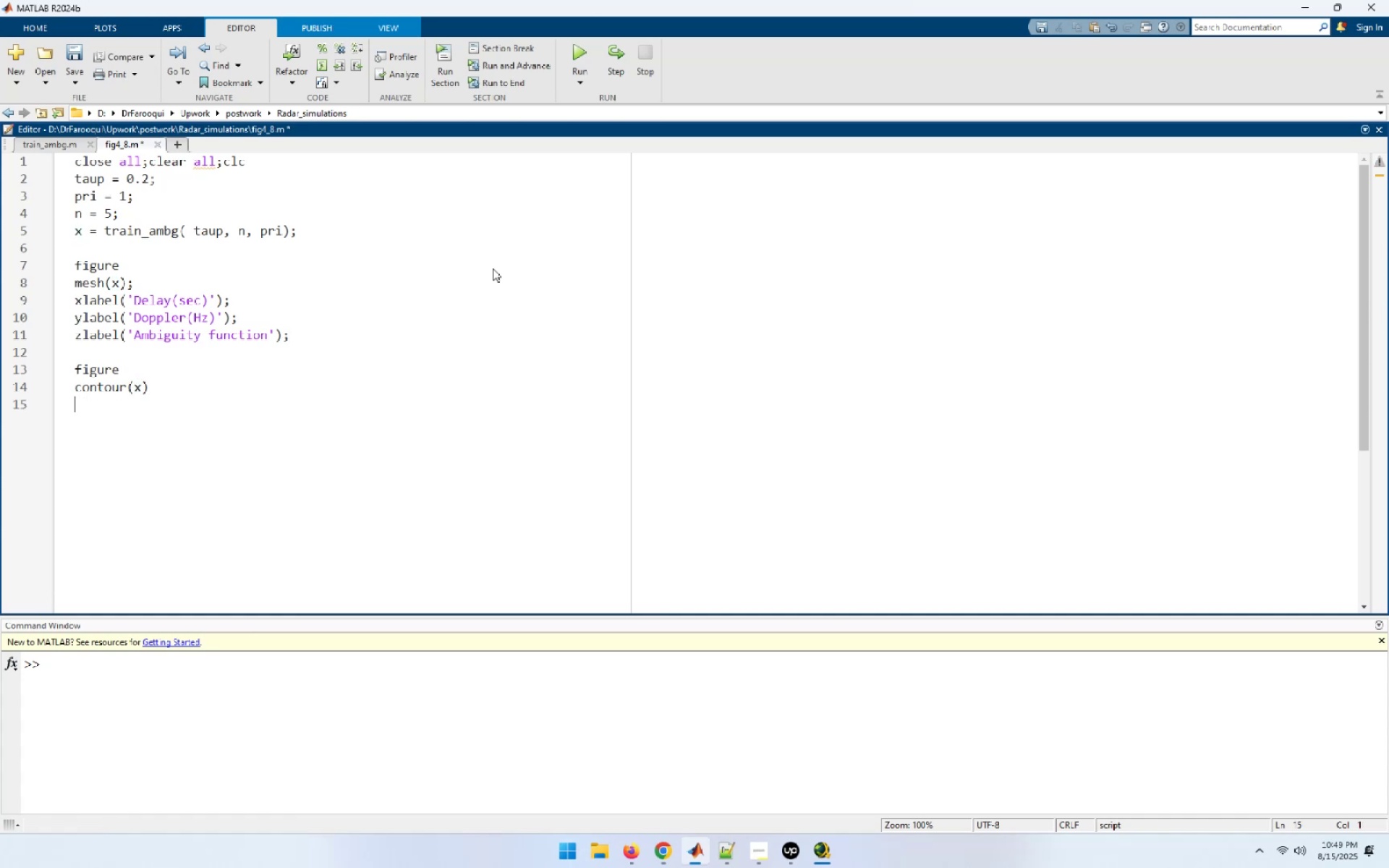 
type(xl)
key(Tab)
type(('Delay(sec)');)
 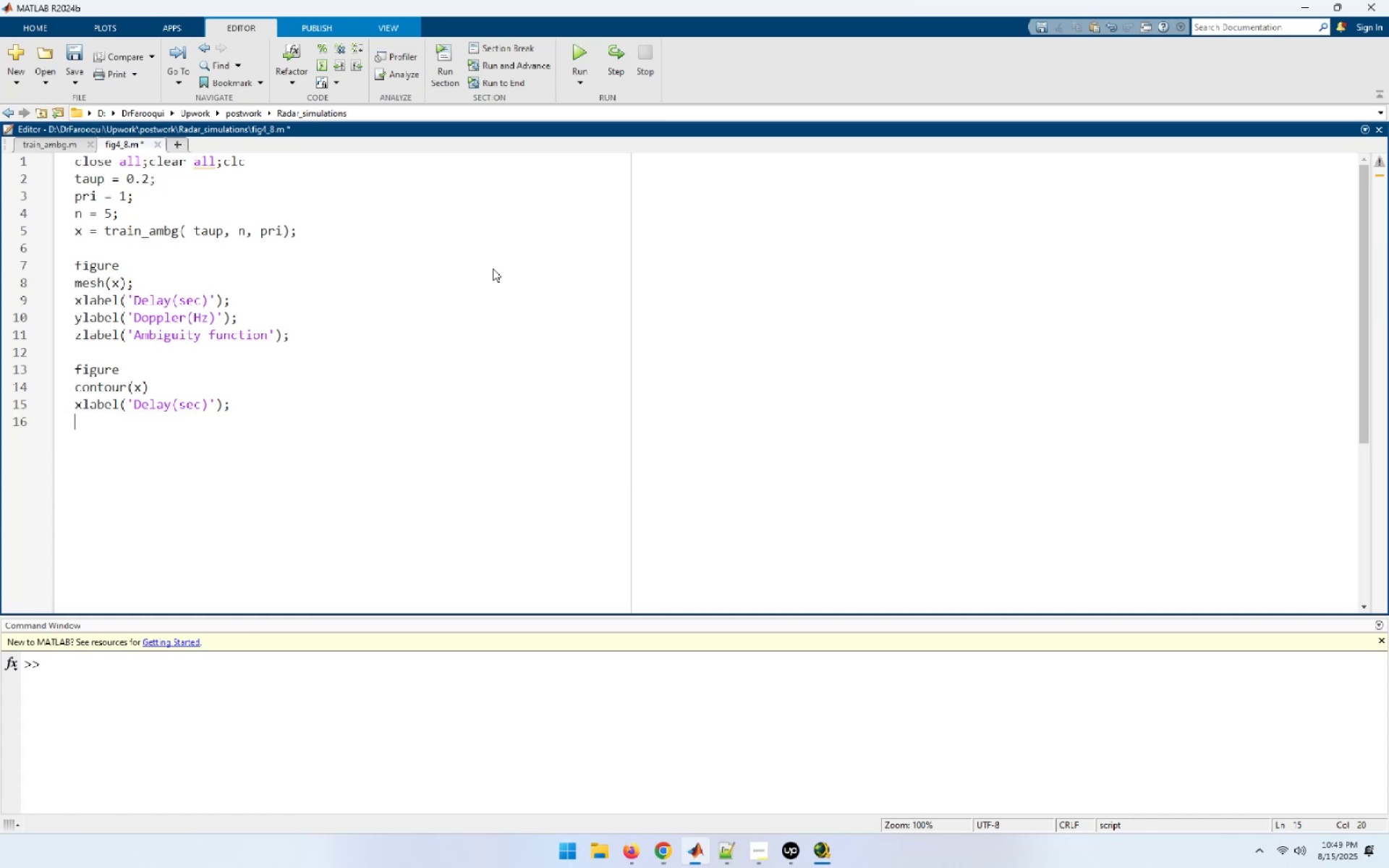 
 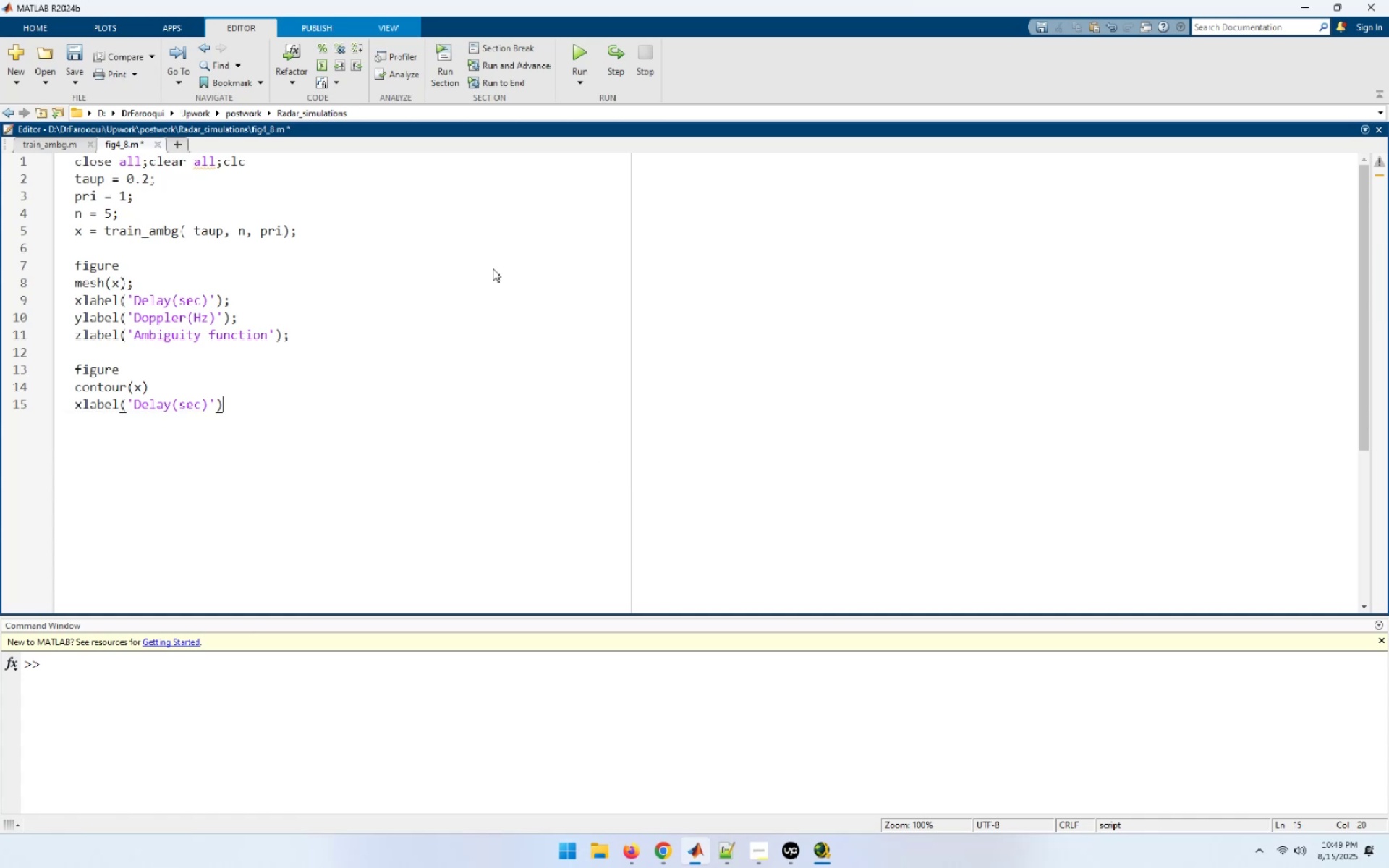 
key(Enter)
 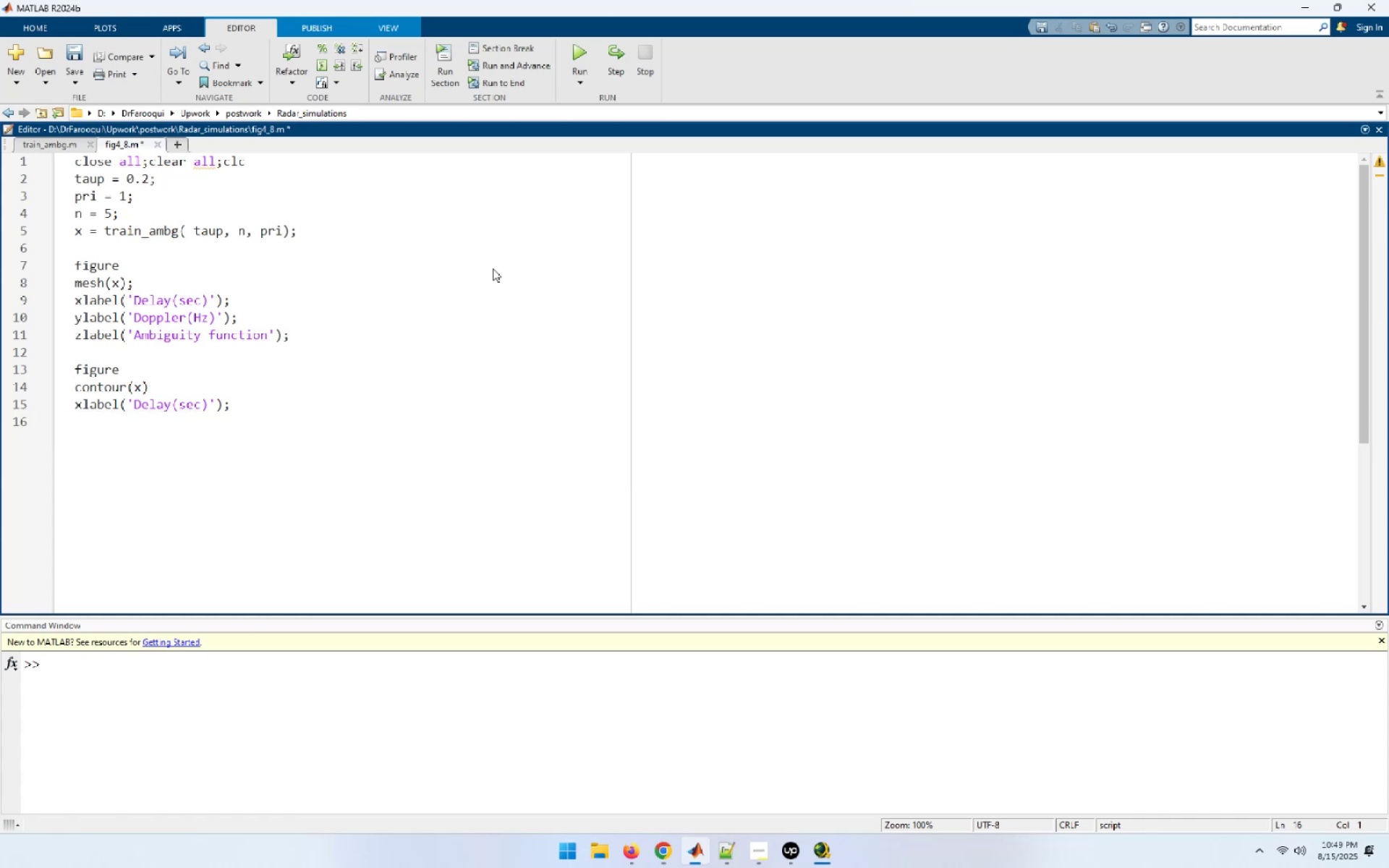 
type(yla)
key(Tab)
type(('Doppler(Hz)');)
 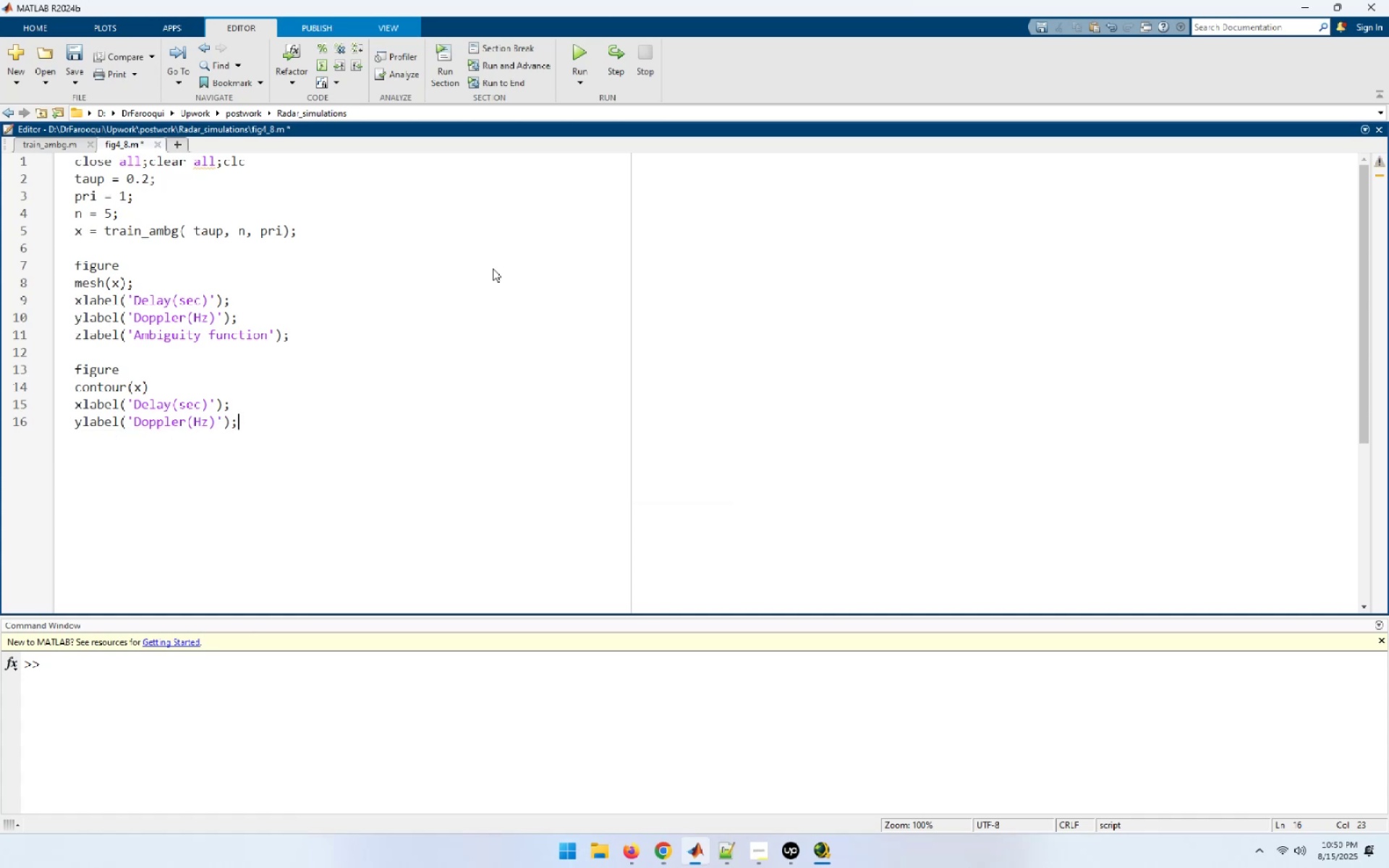 
key(Enter)
 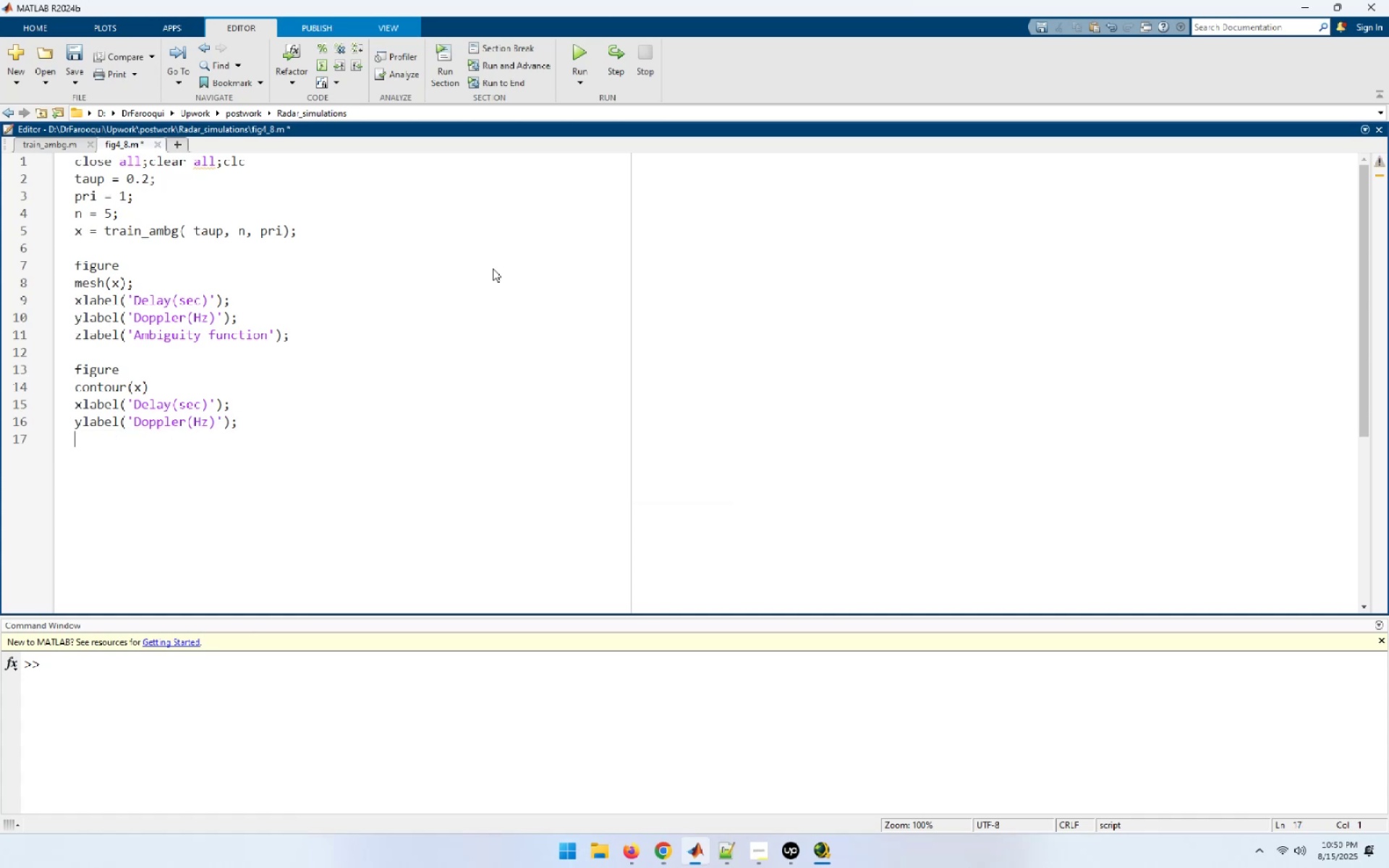 
type(zl)
key(Tab)
type((')
 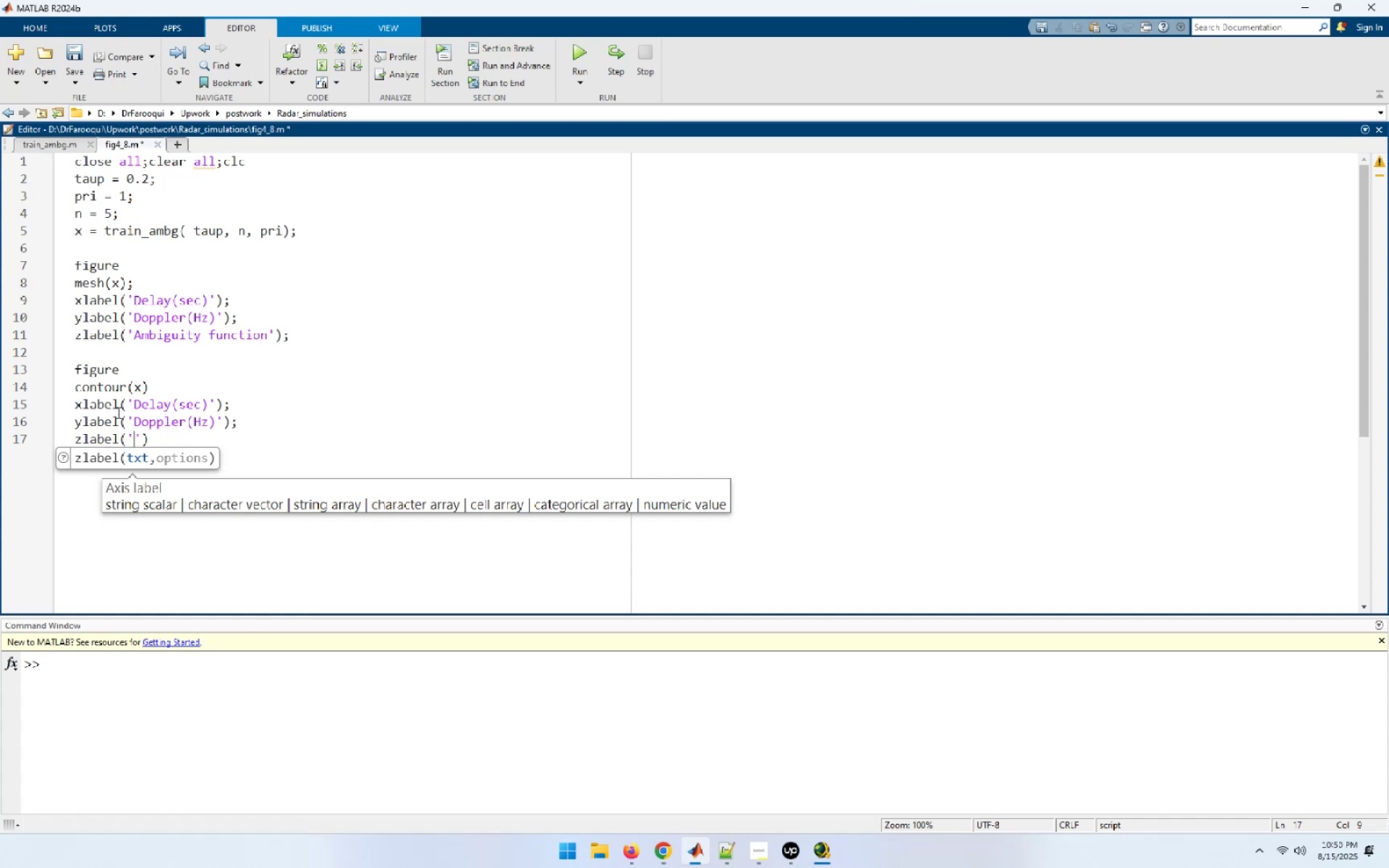 
wait(11.6)
 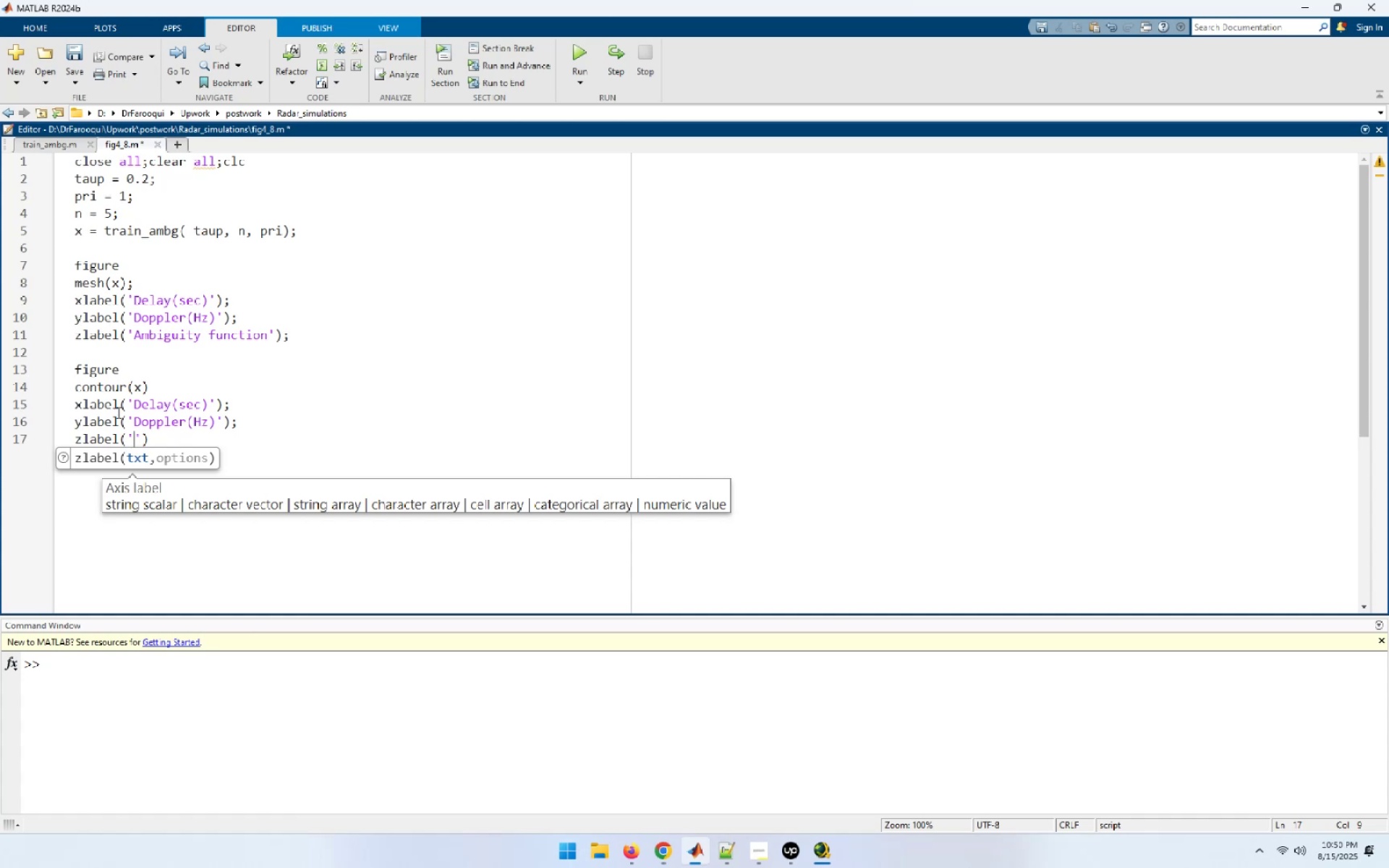 
key(Home)
 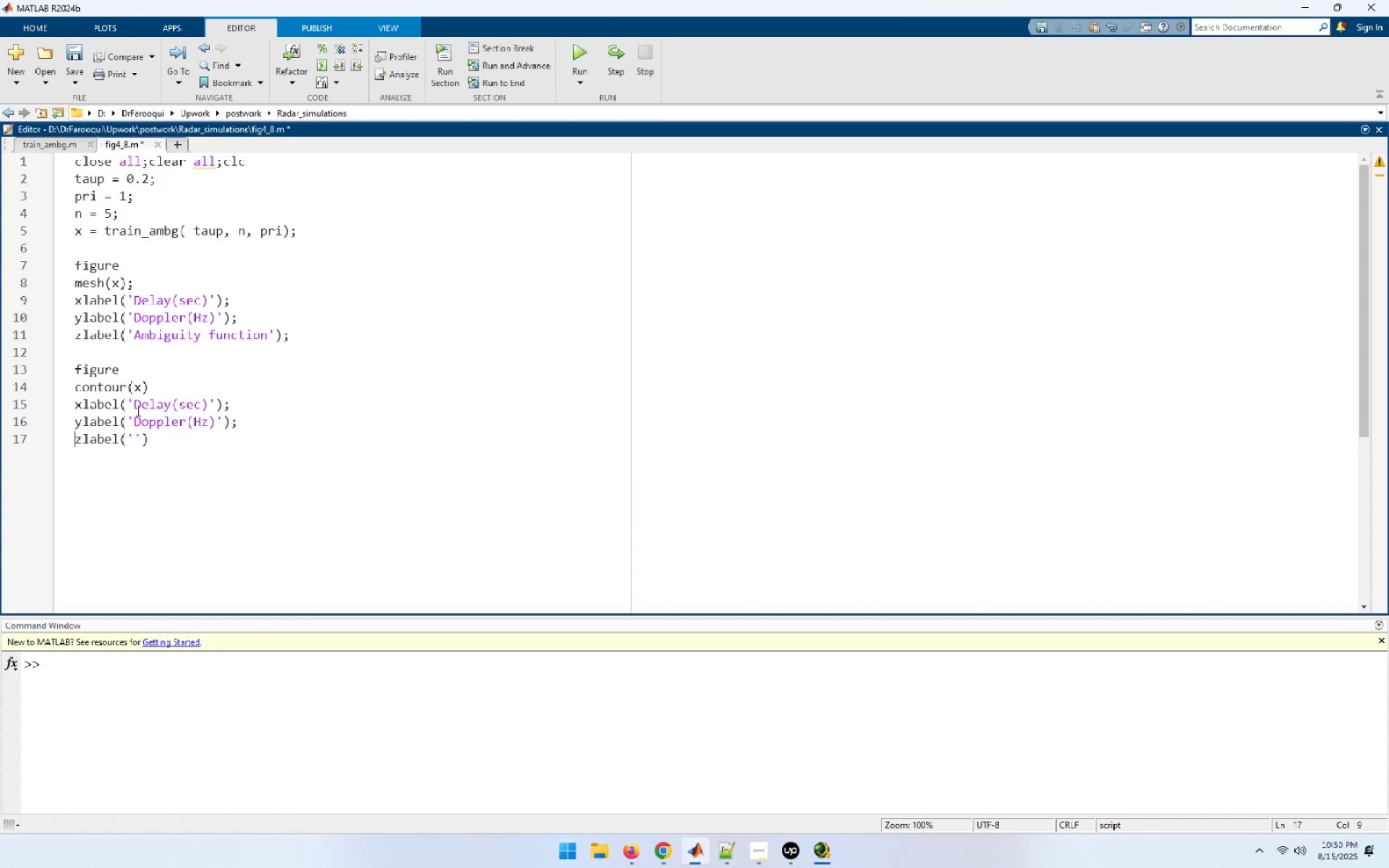 
key(Shift+ShiftLeft)
 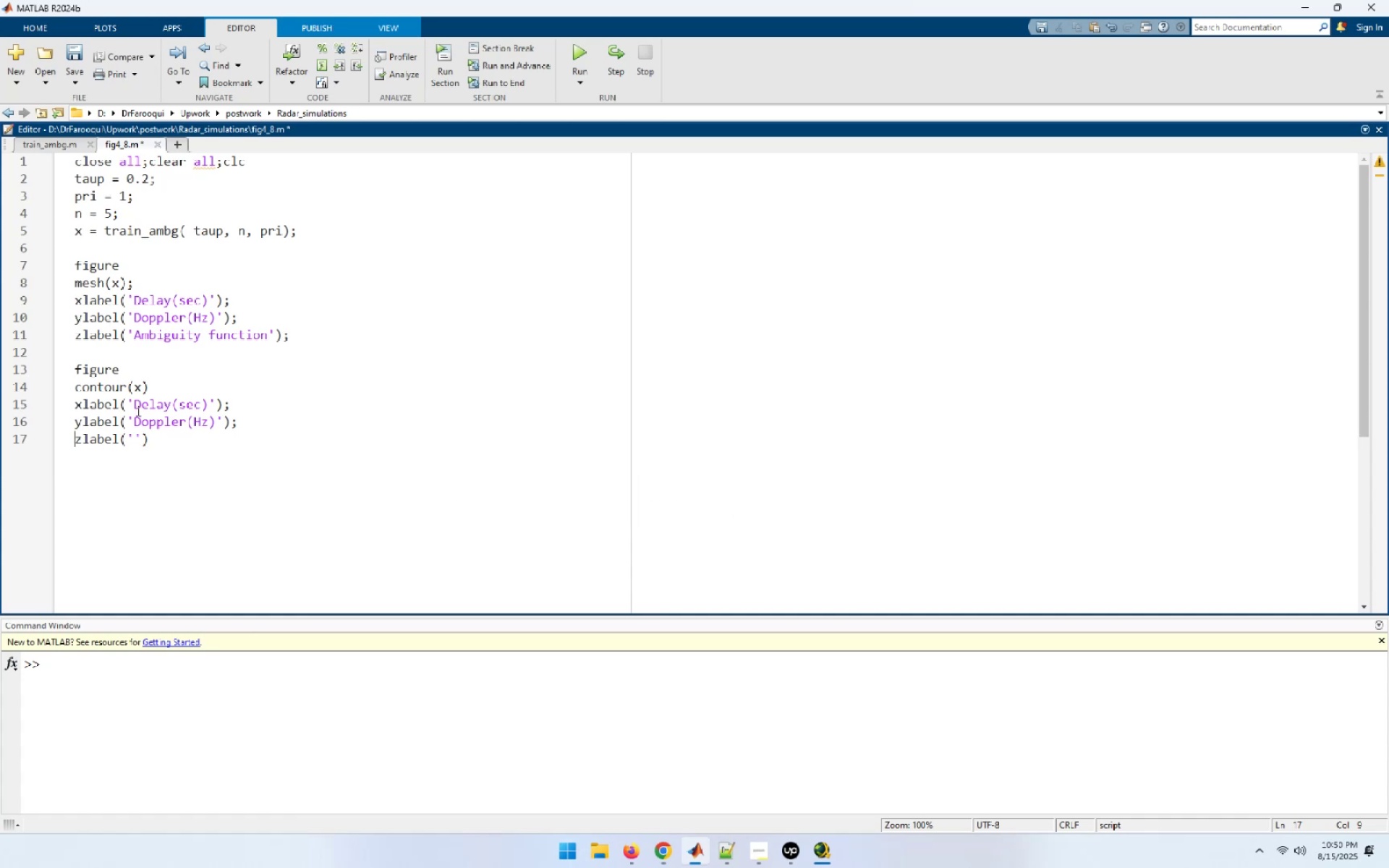 
key(Shift+End)
 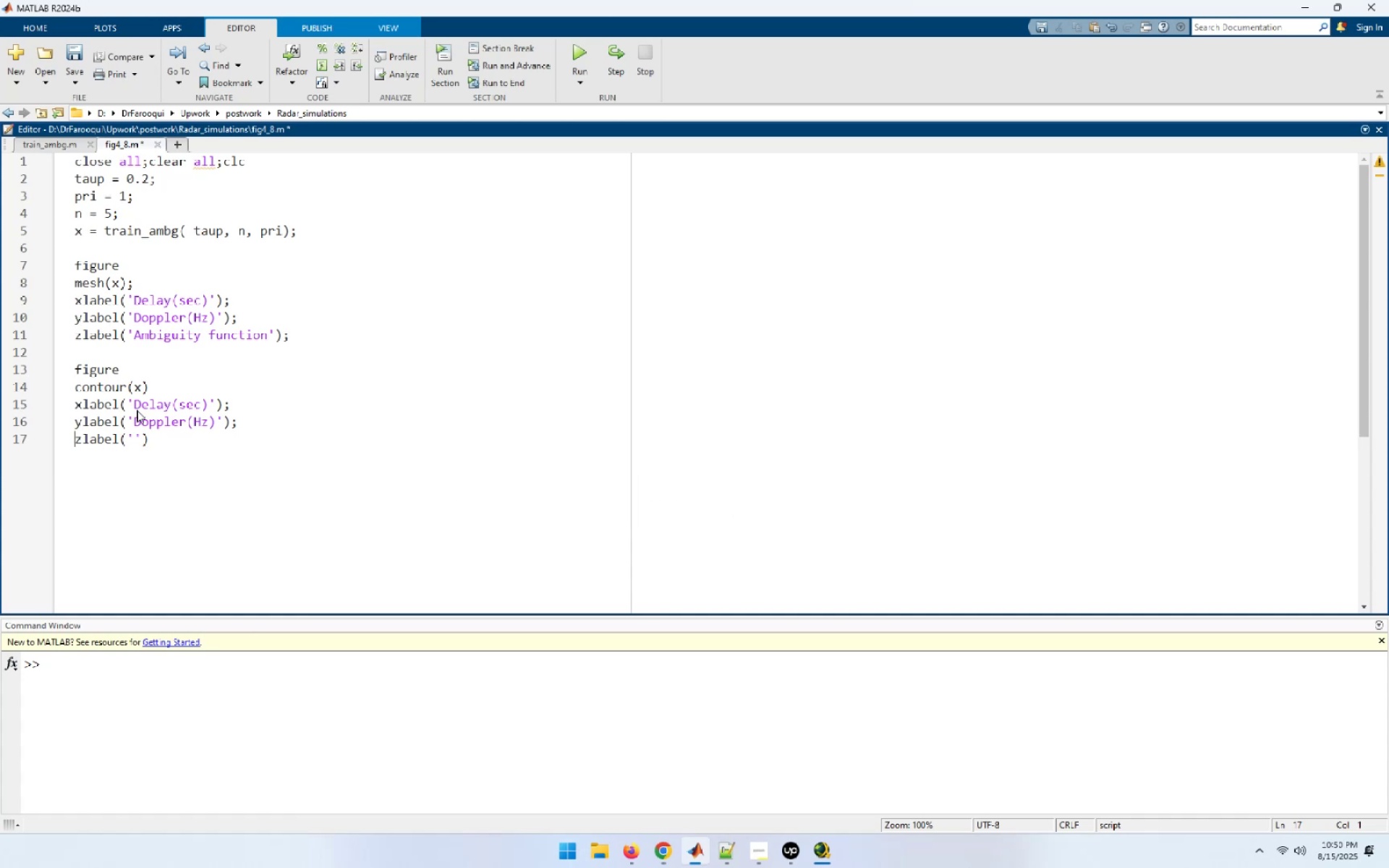 
key(Delete)
 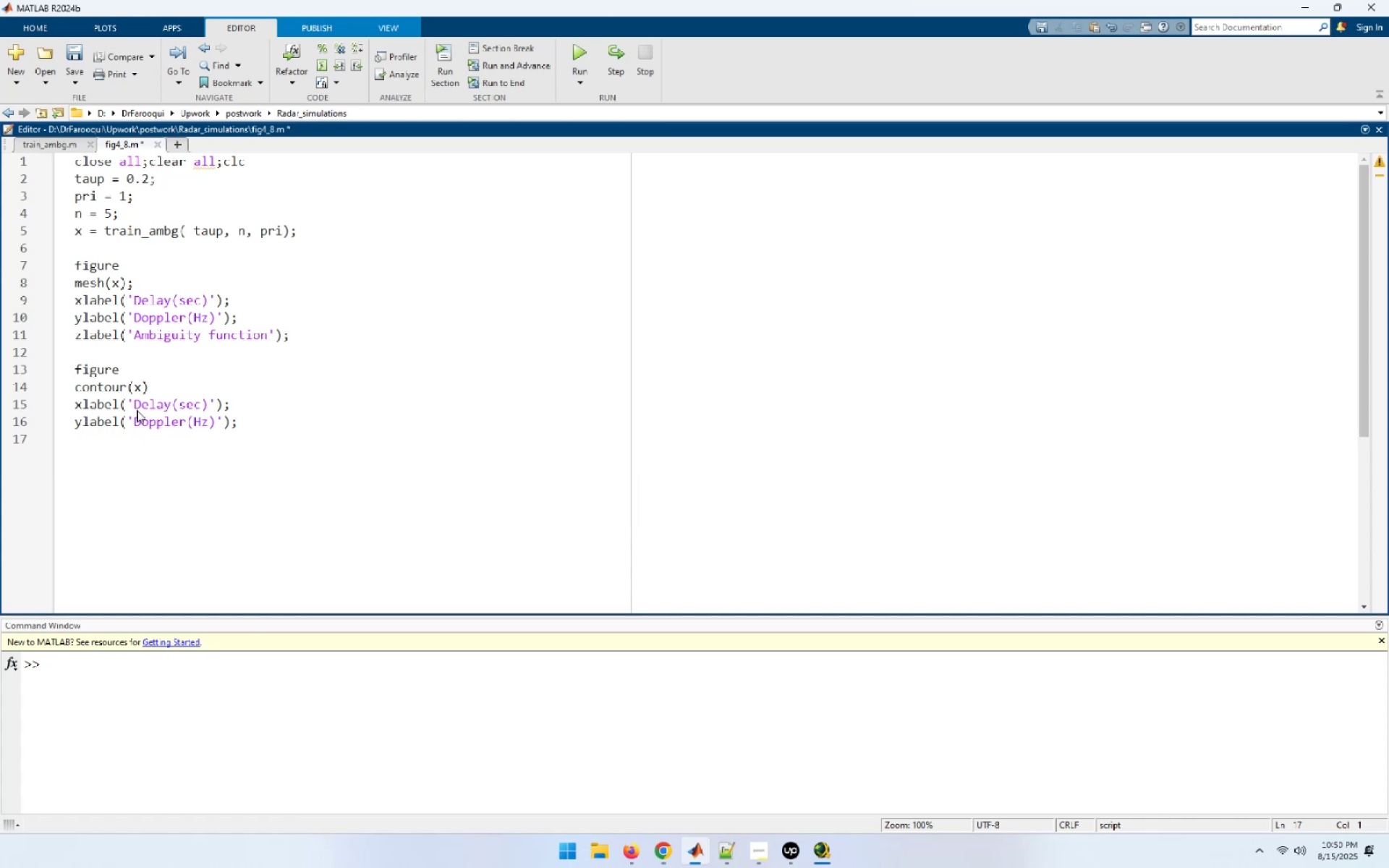 
key(F5)
 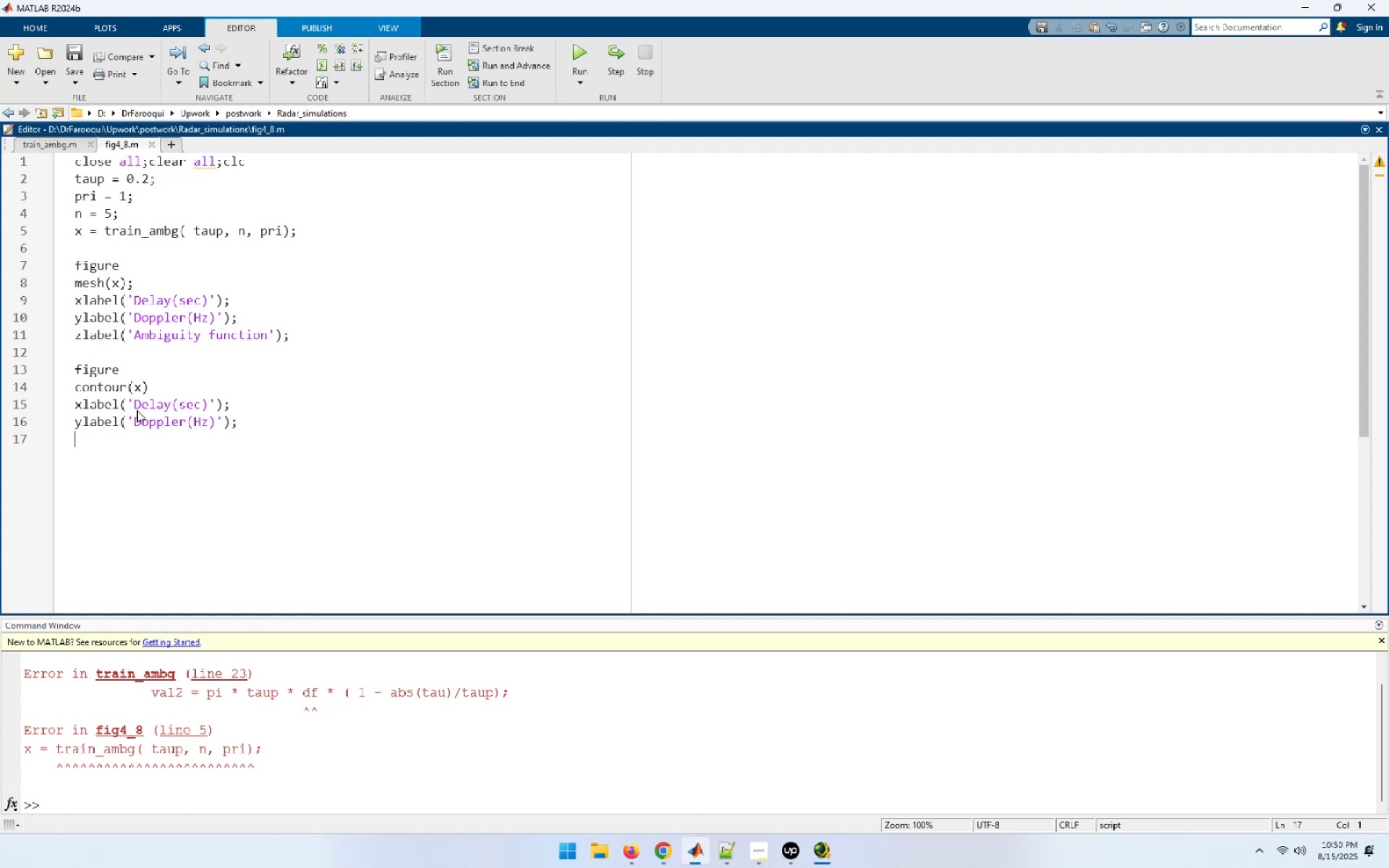 
wait(10.11)
 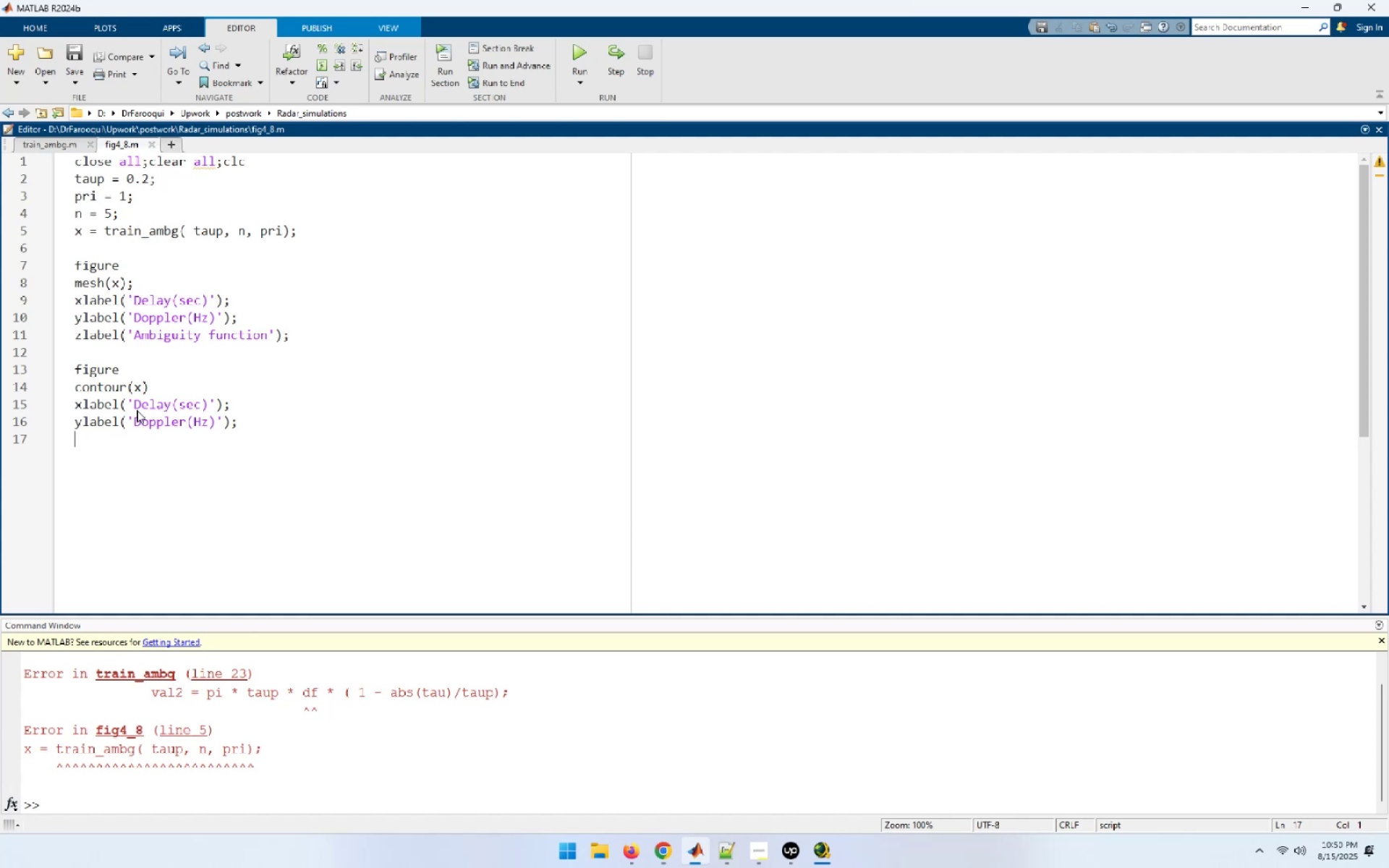 
left_click([342, 453])
 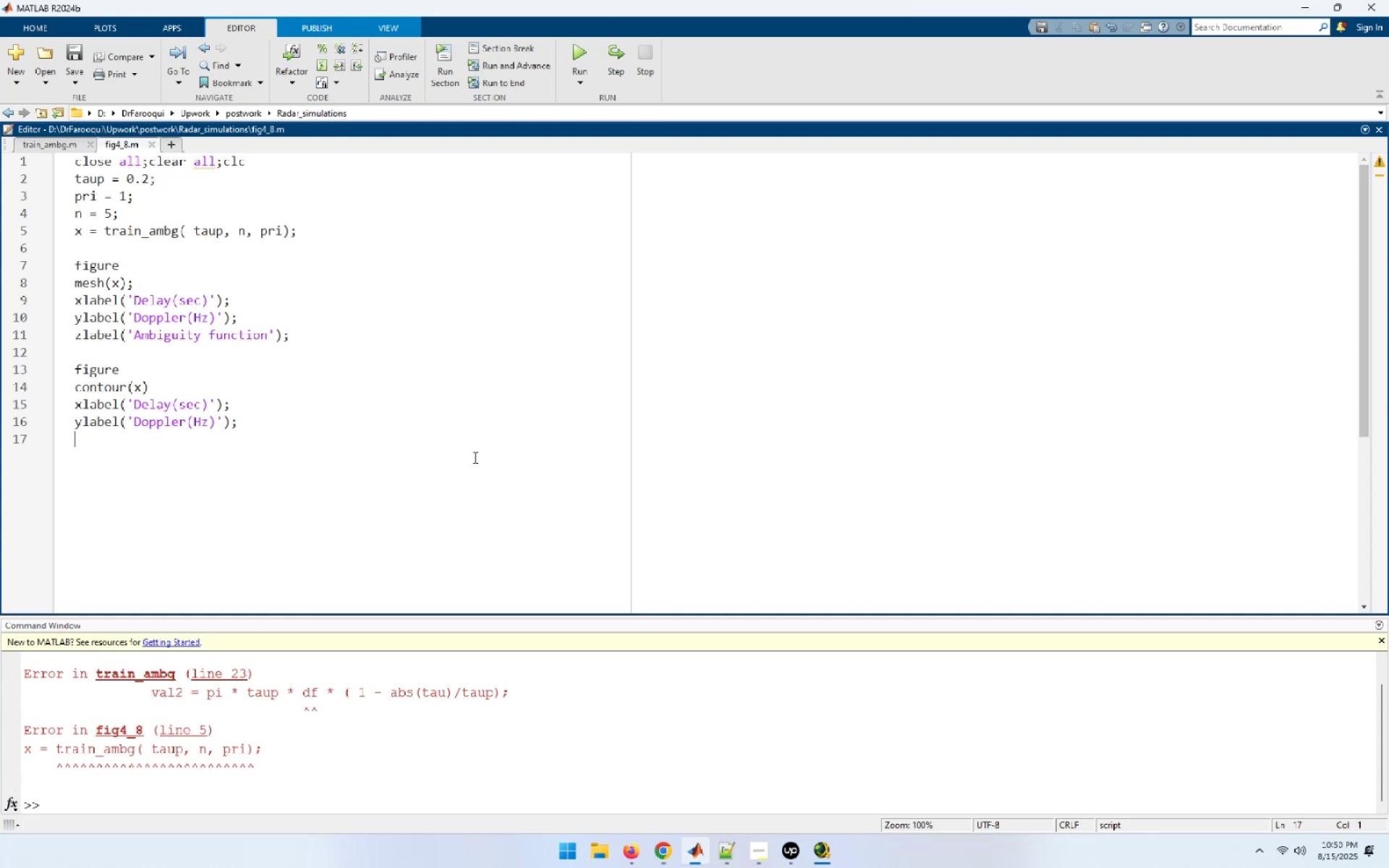 
wait(5.65)
 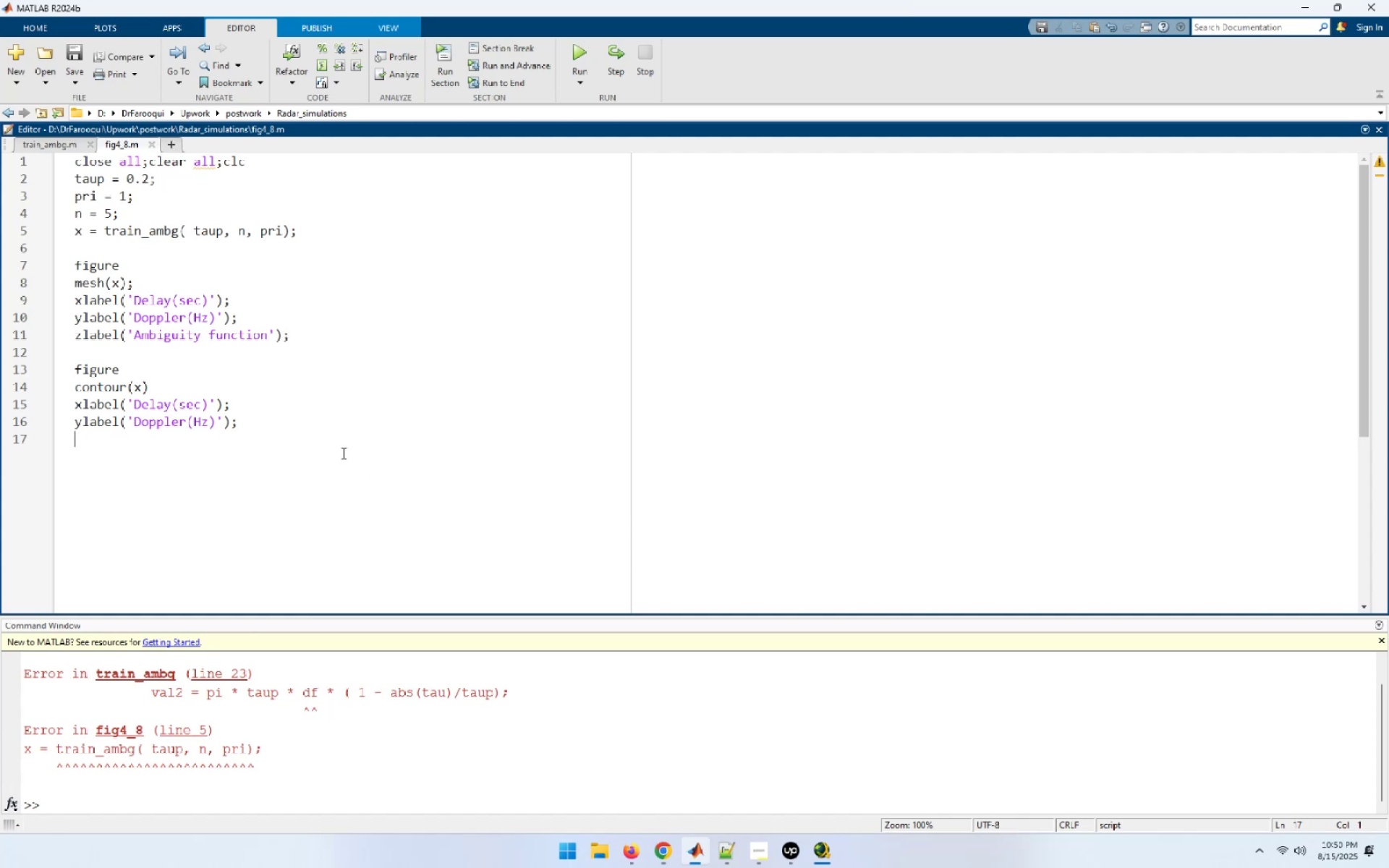 
left_click([49, 144])
 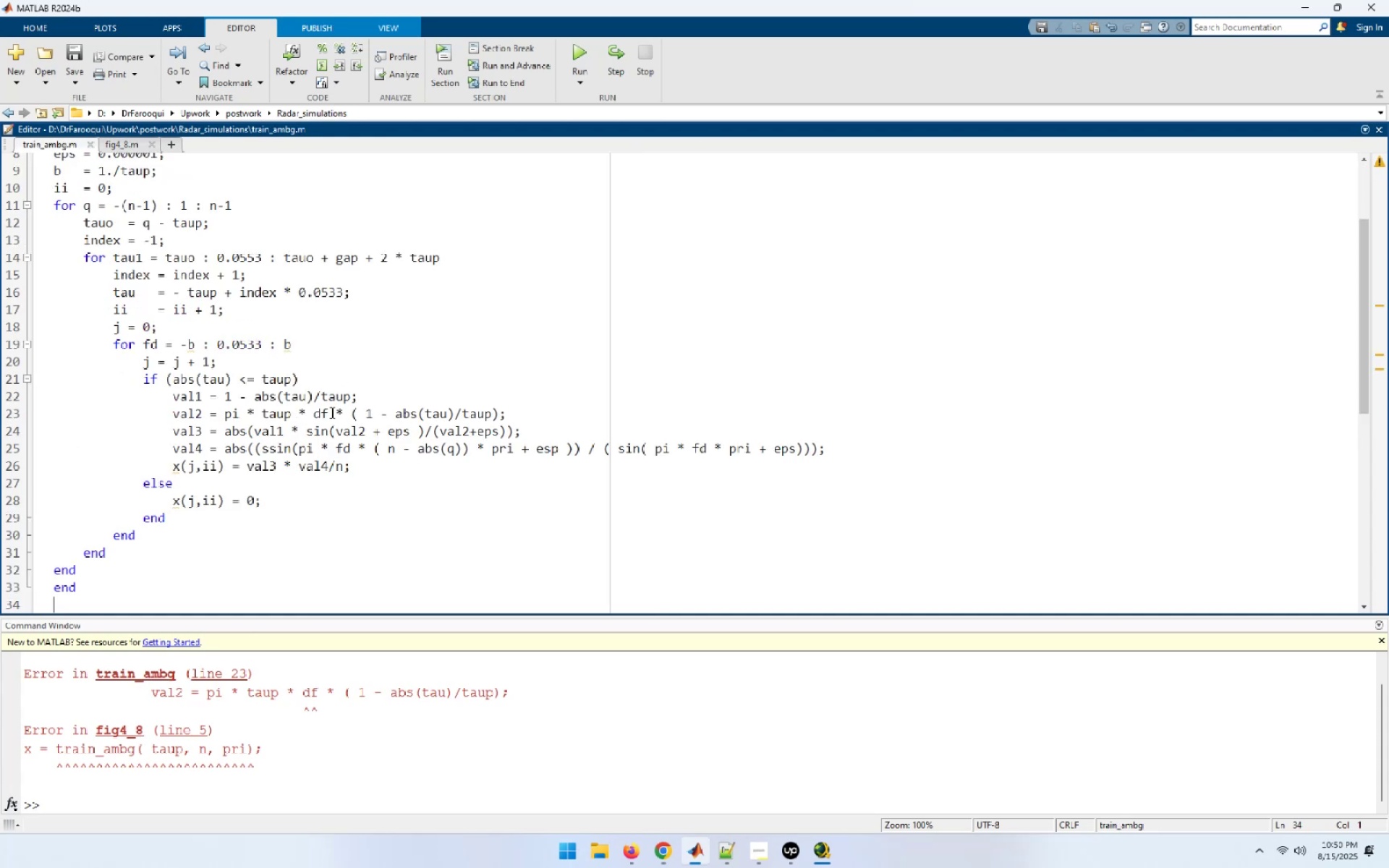 
wait(5.78)
 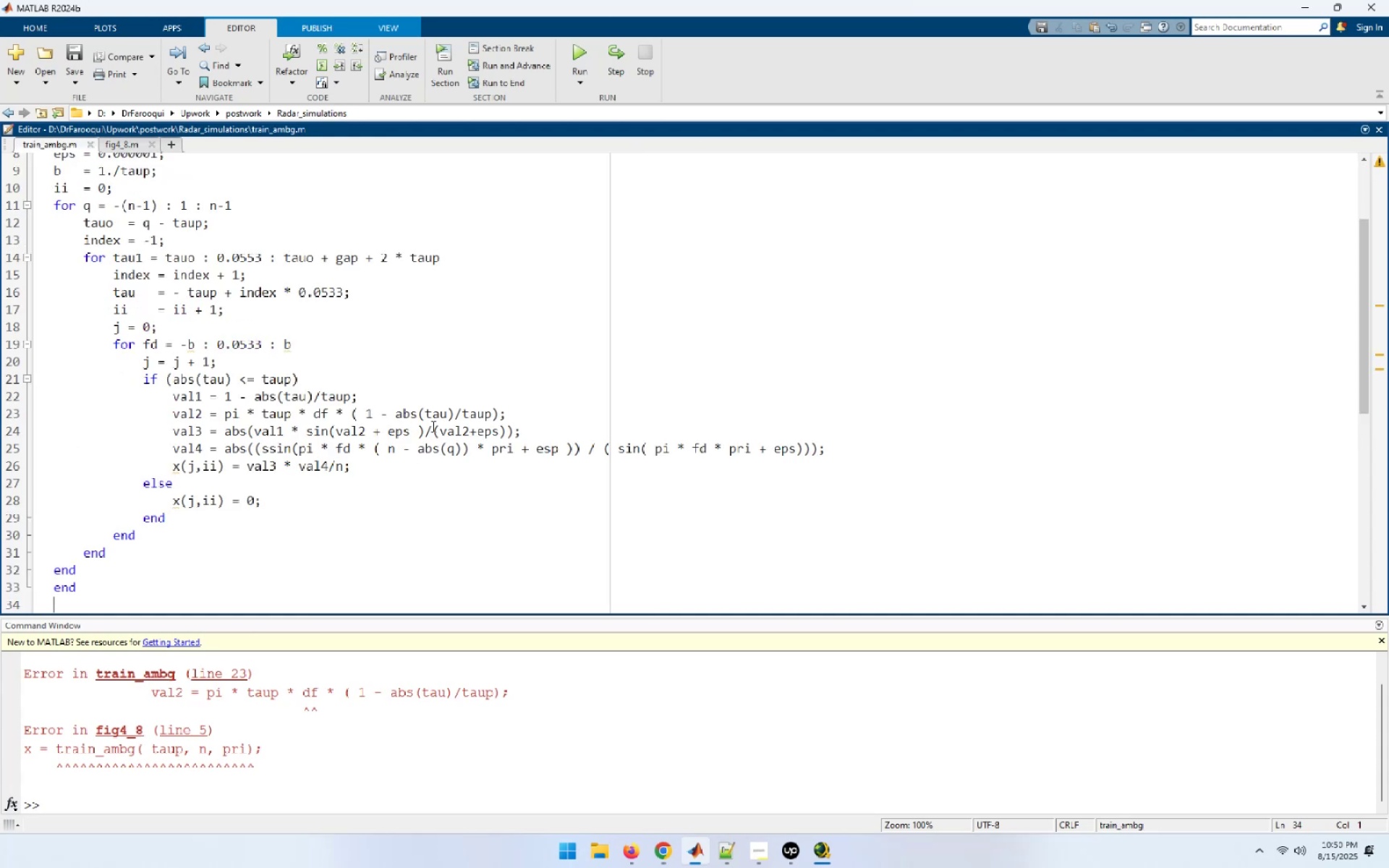 
left_click([328, 416])
 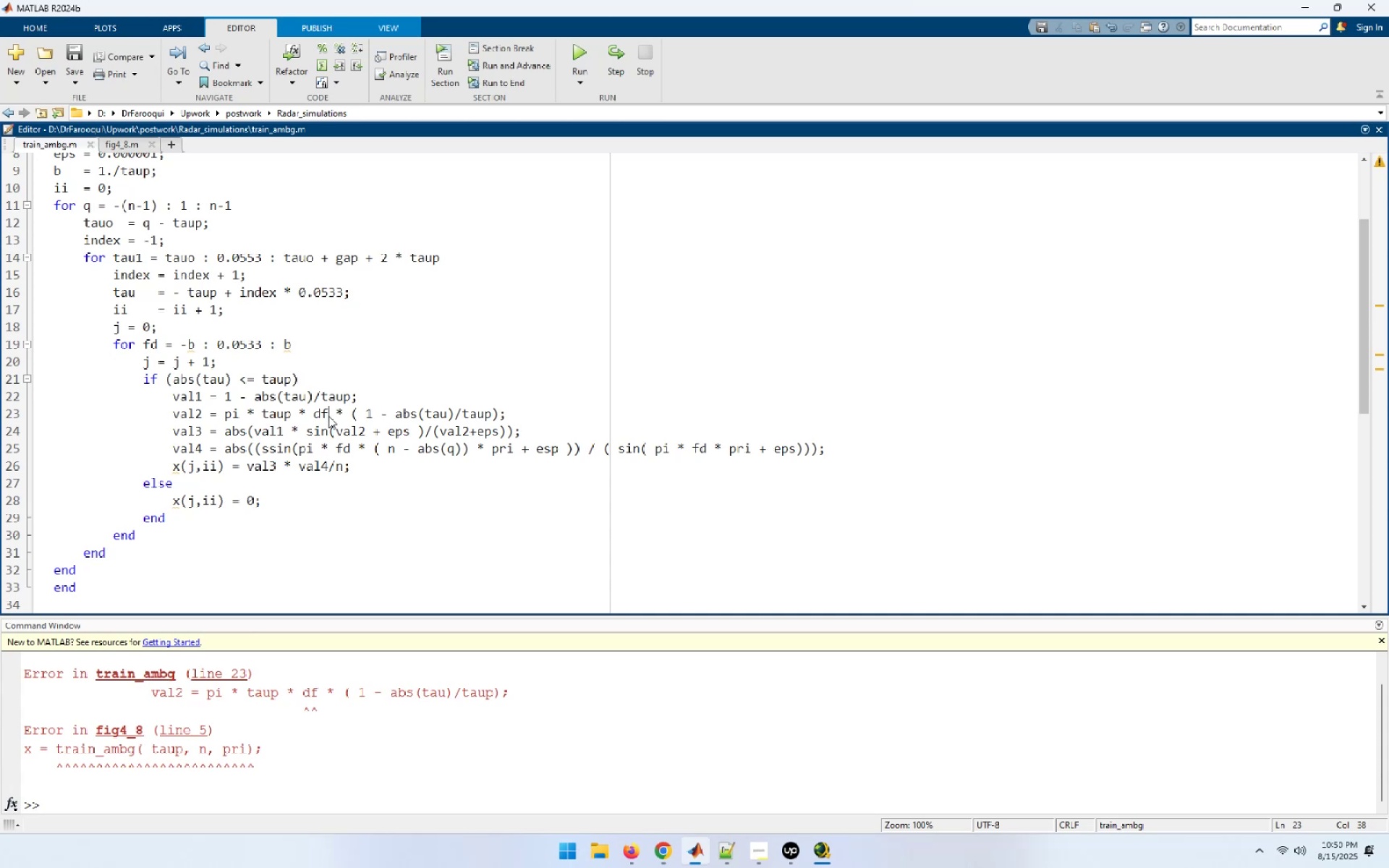 
wait(10.1)
 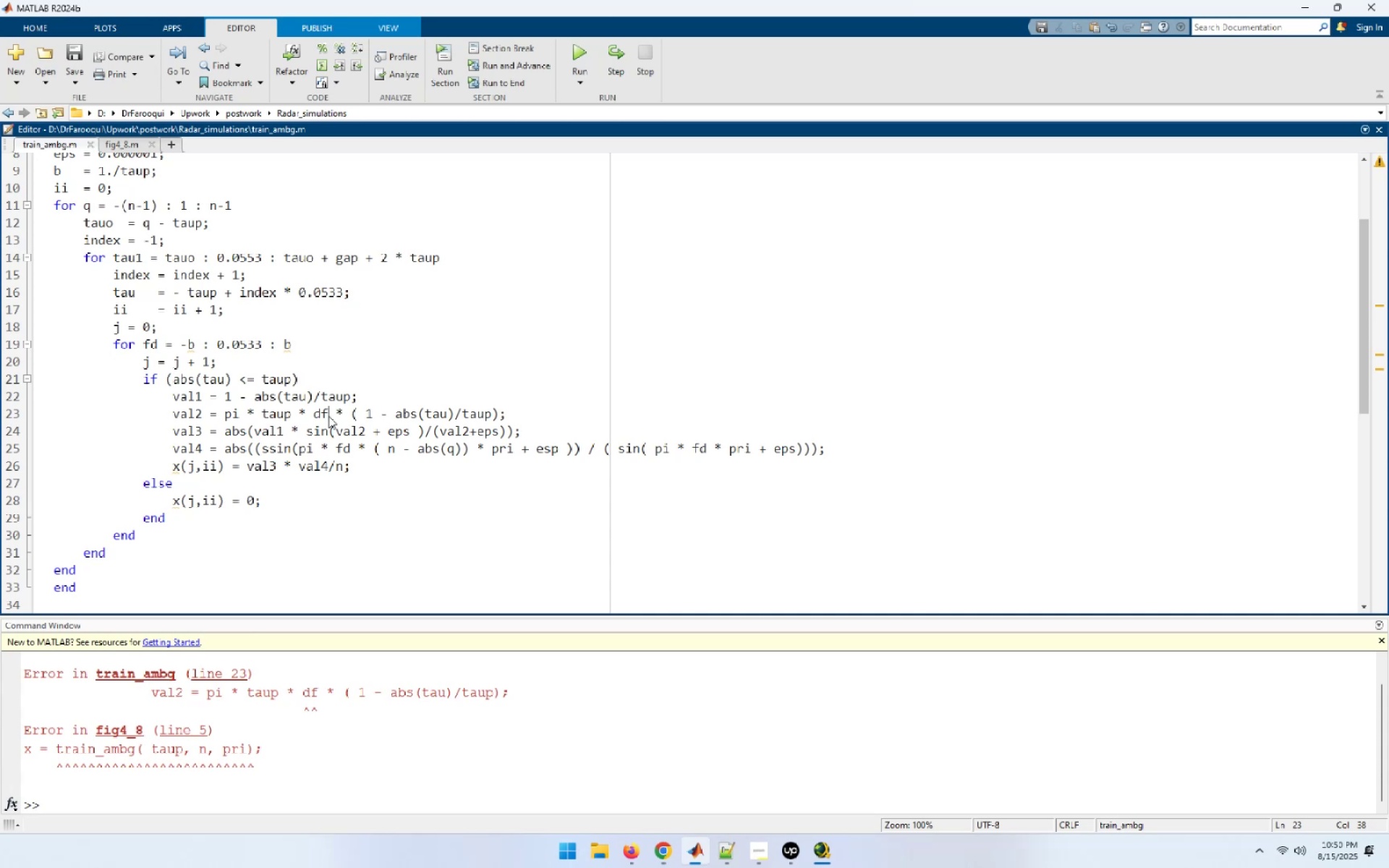 
left_click_drag(start_coordinate=[328, 413], to_coordinate=[315, 413])
 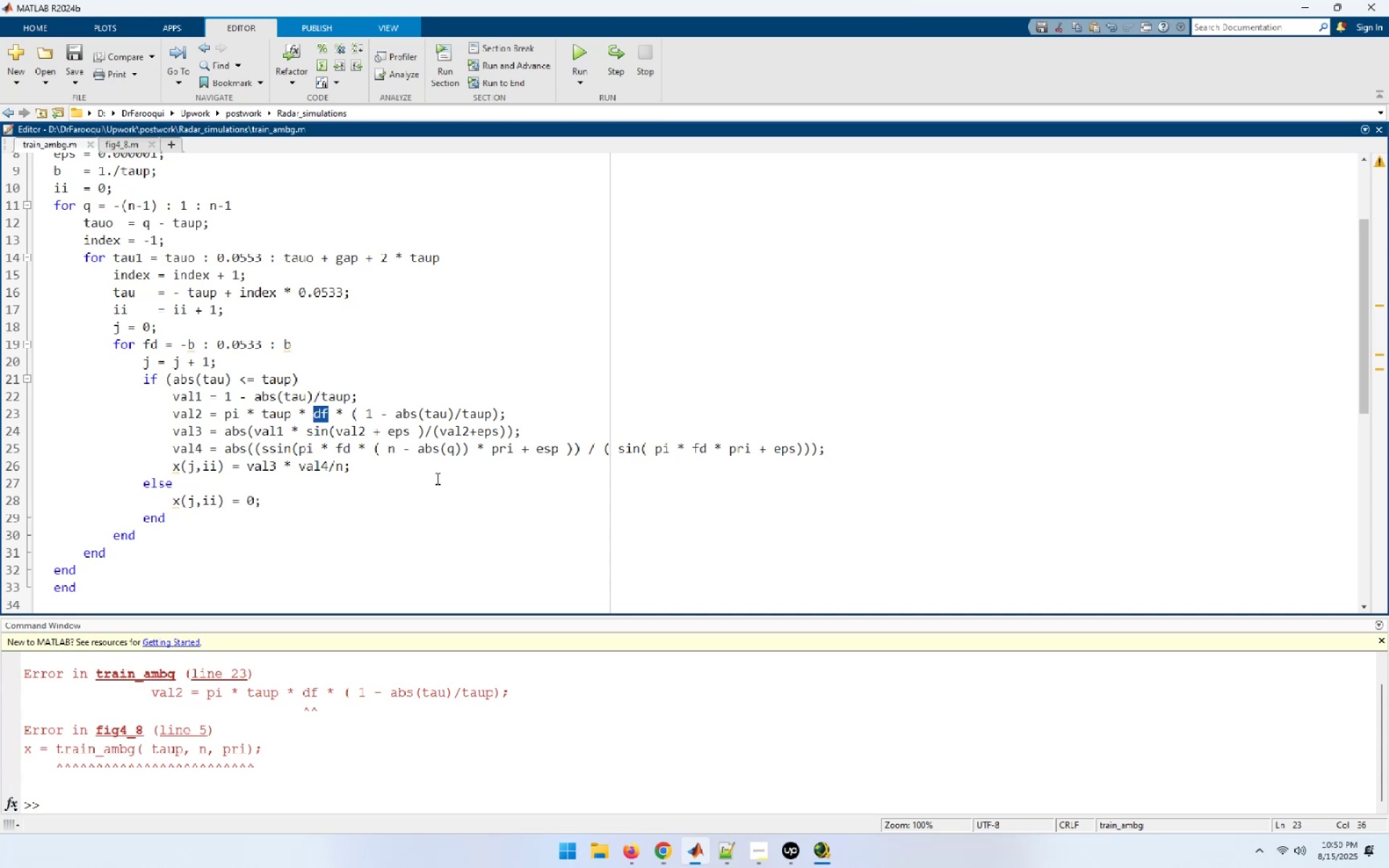 
type(fd)
 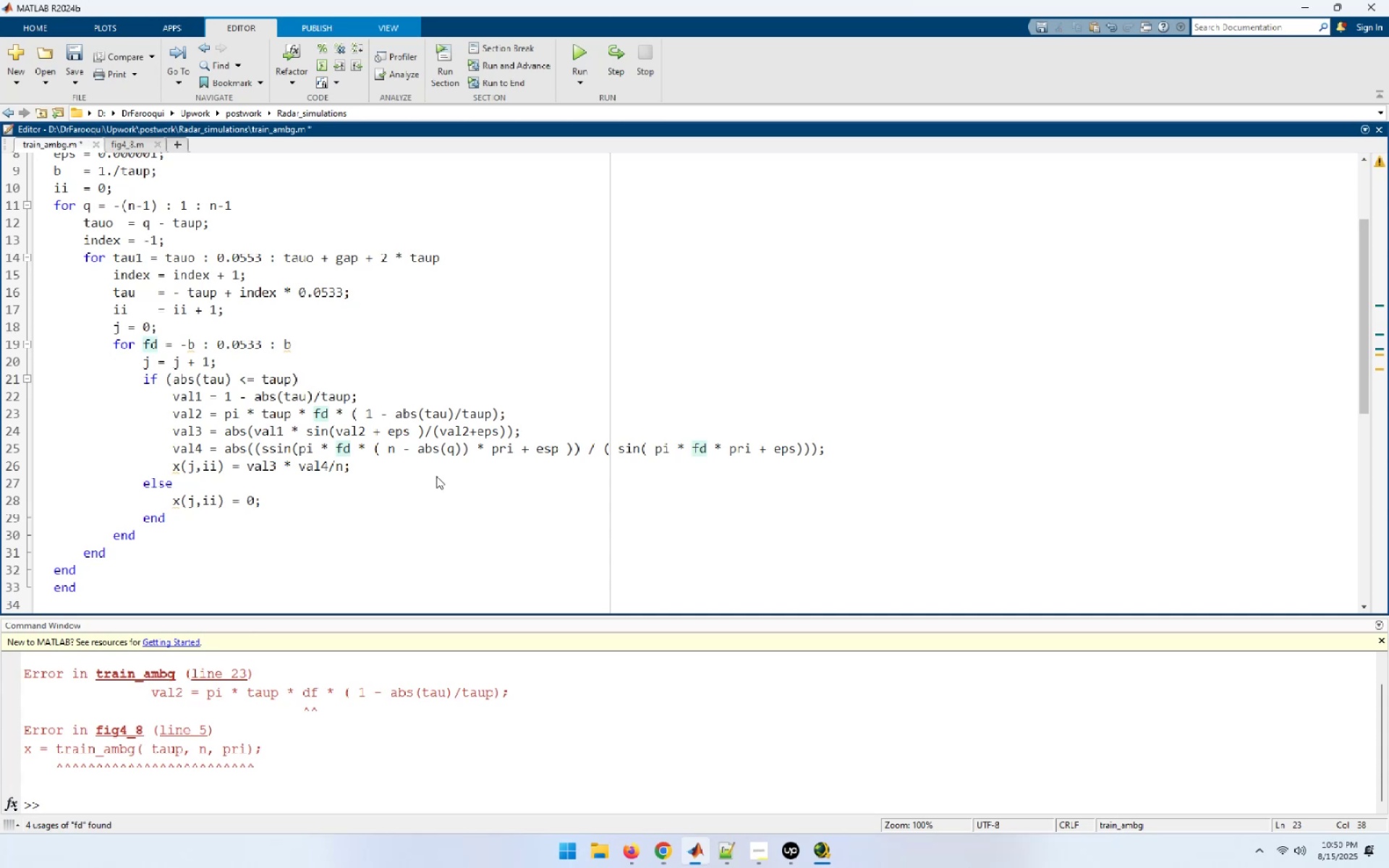 
key(Control+S)
 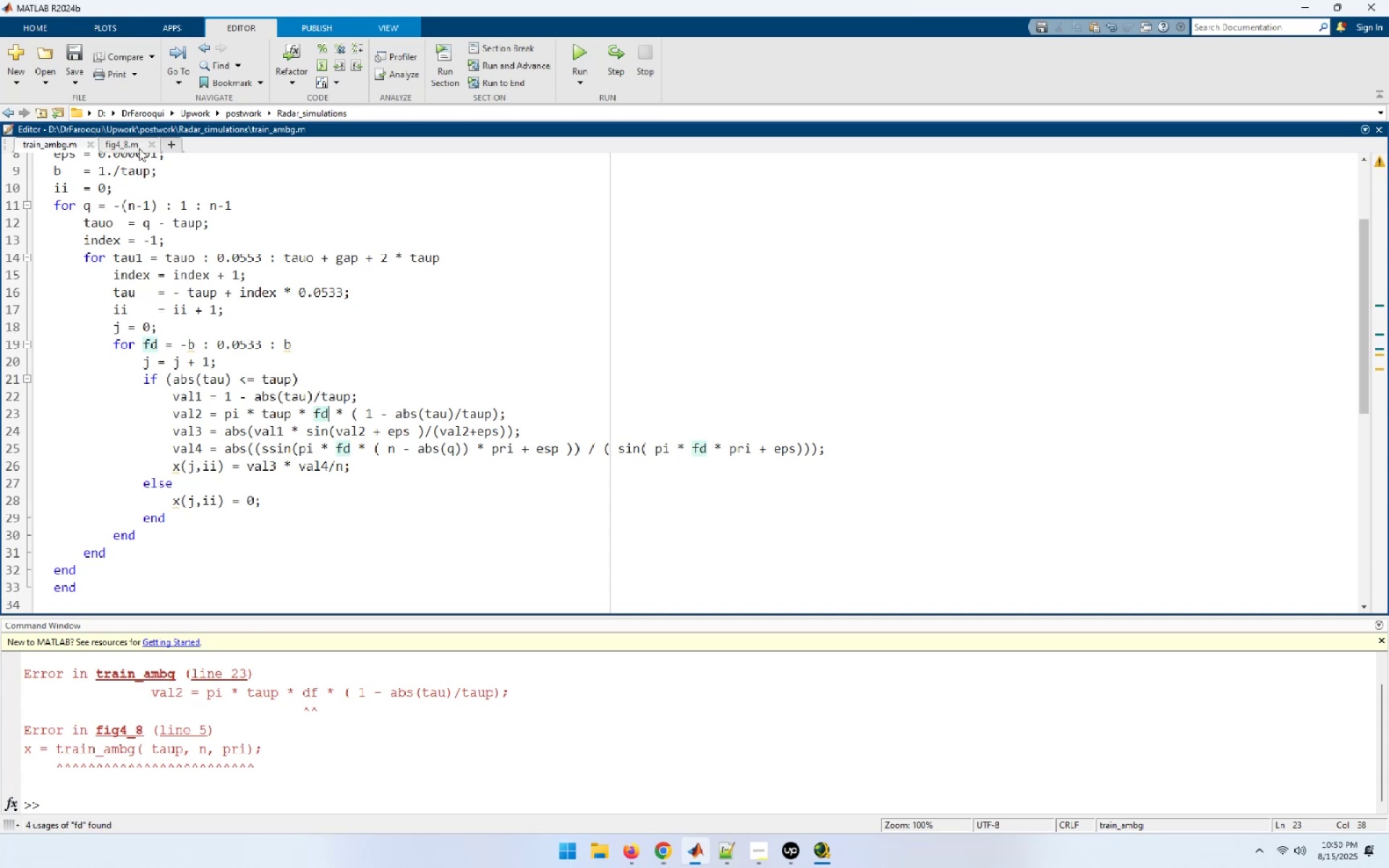 
left_click([132, 144])
 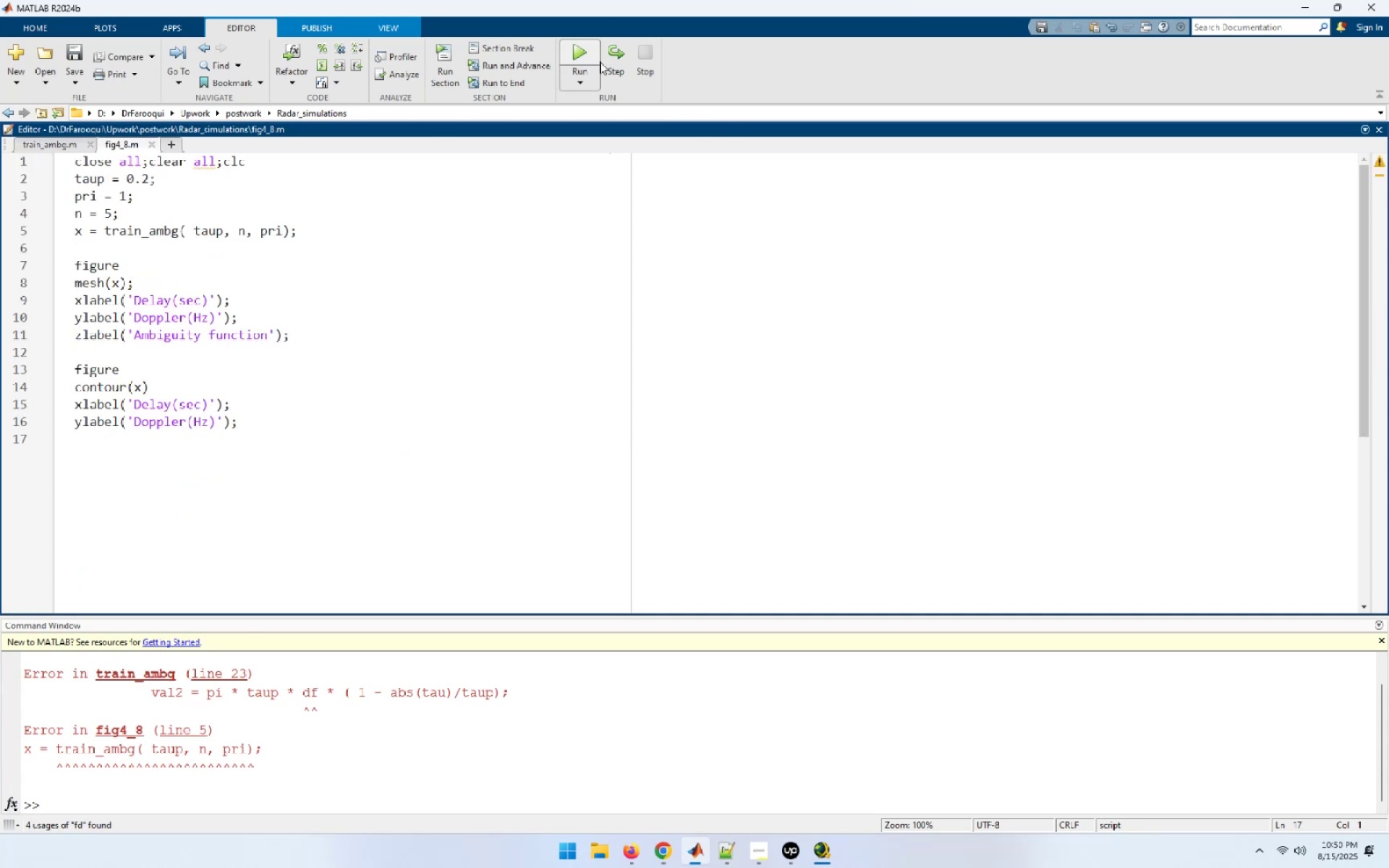 
left_click([588, 56])
 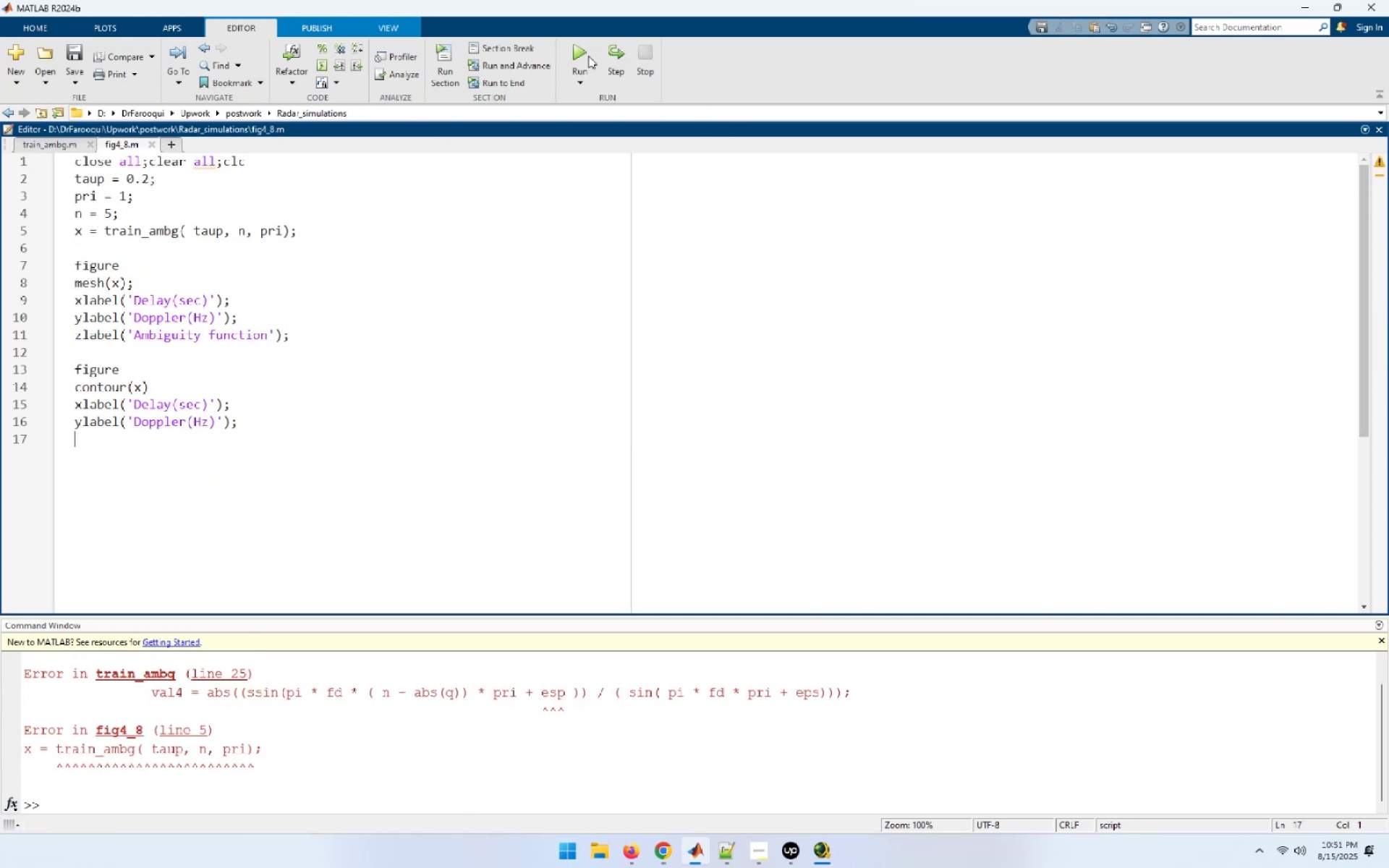 
left_click([42, 140])
 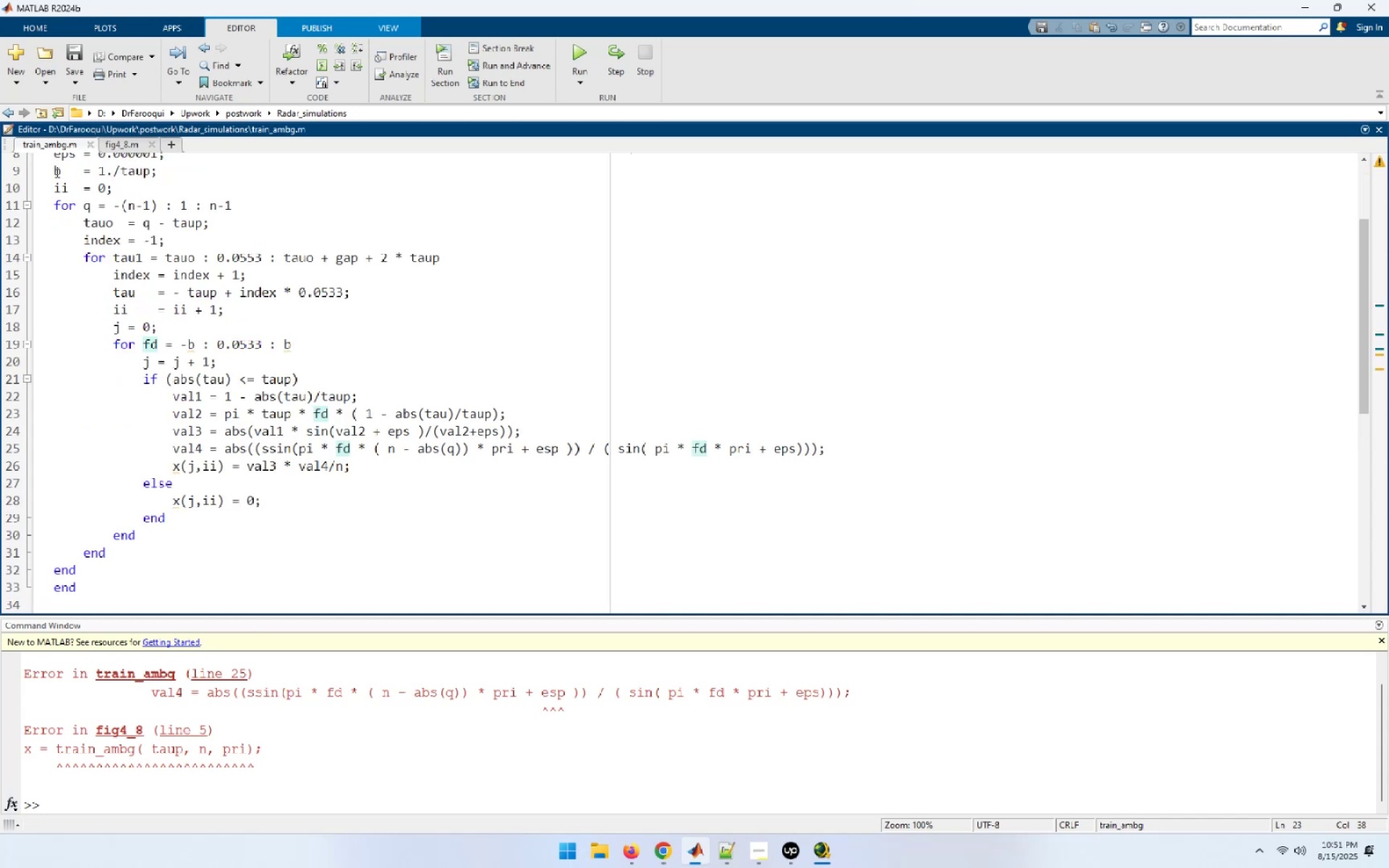 
scroll: coordinate [127, 219], scroll_direction: up, amount: 5.0
 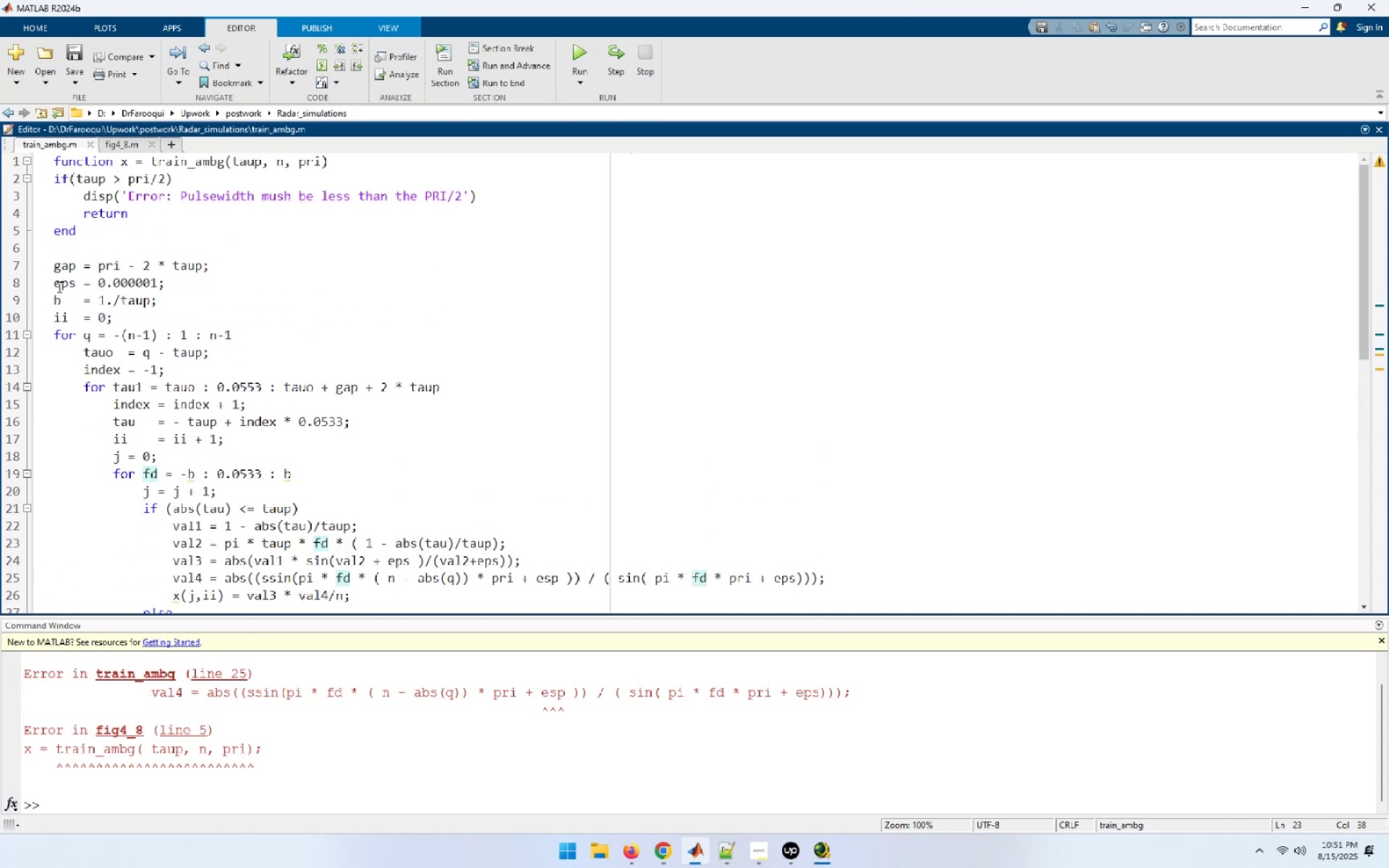 
double_click([60, 285])
 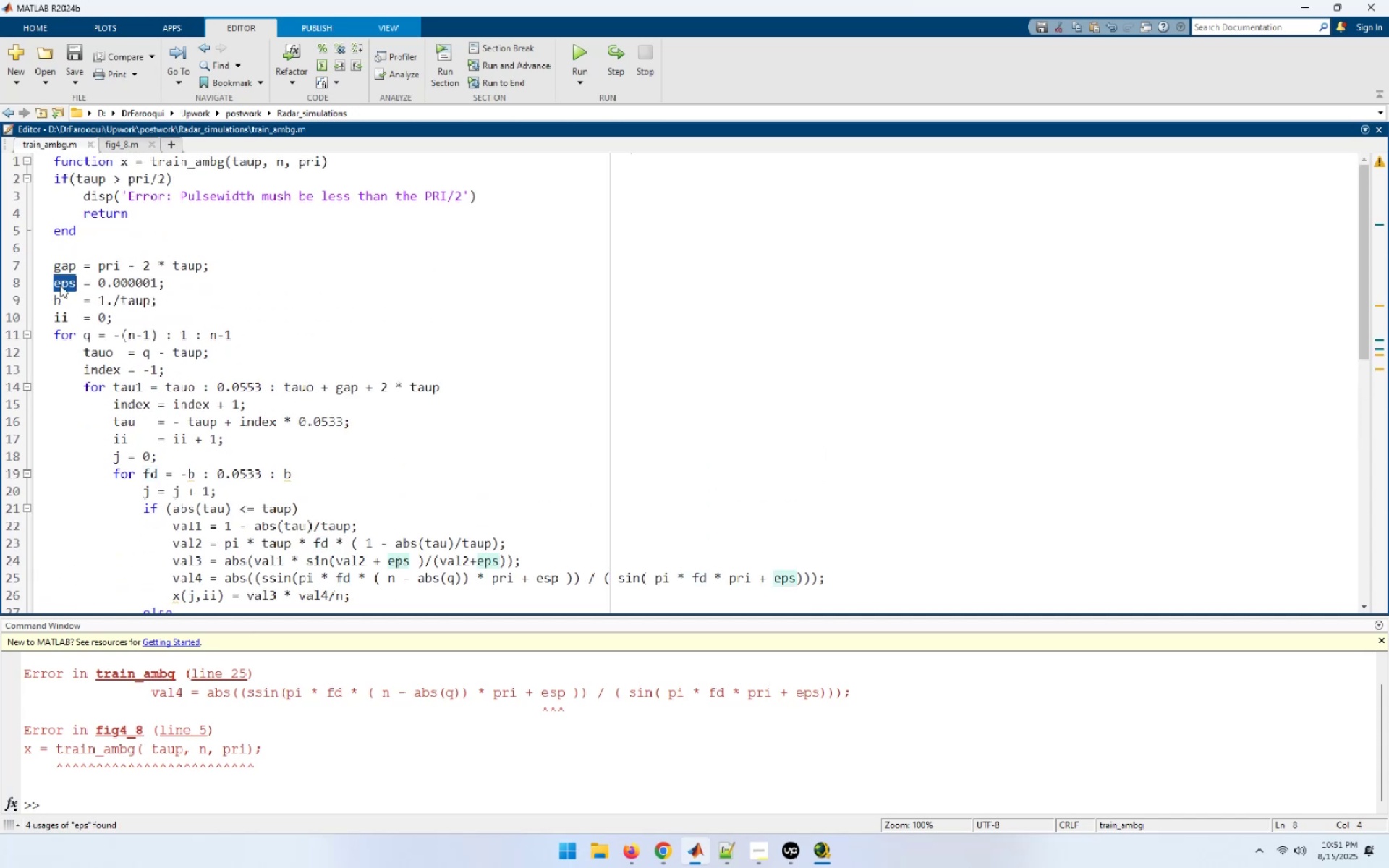 
key(Control+C)
 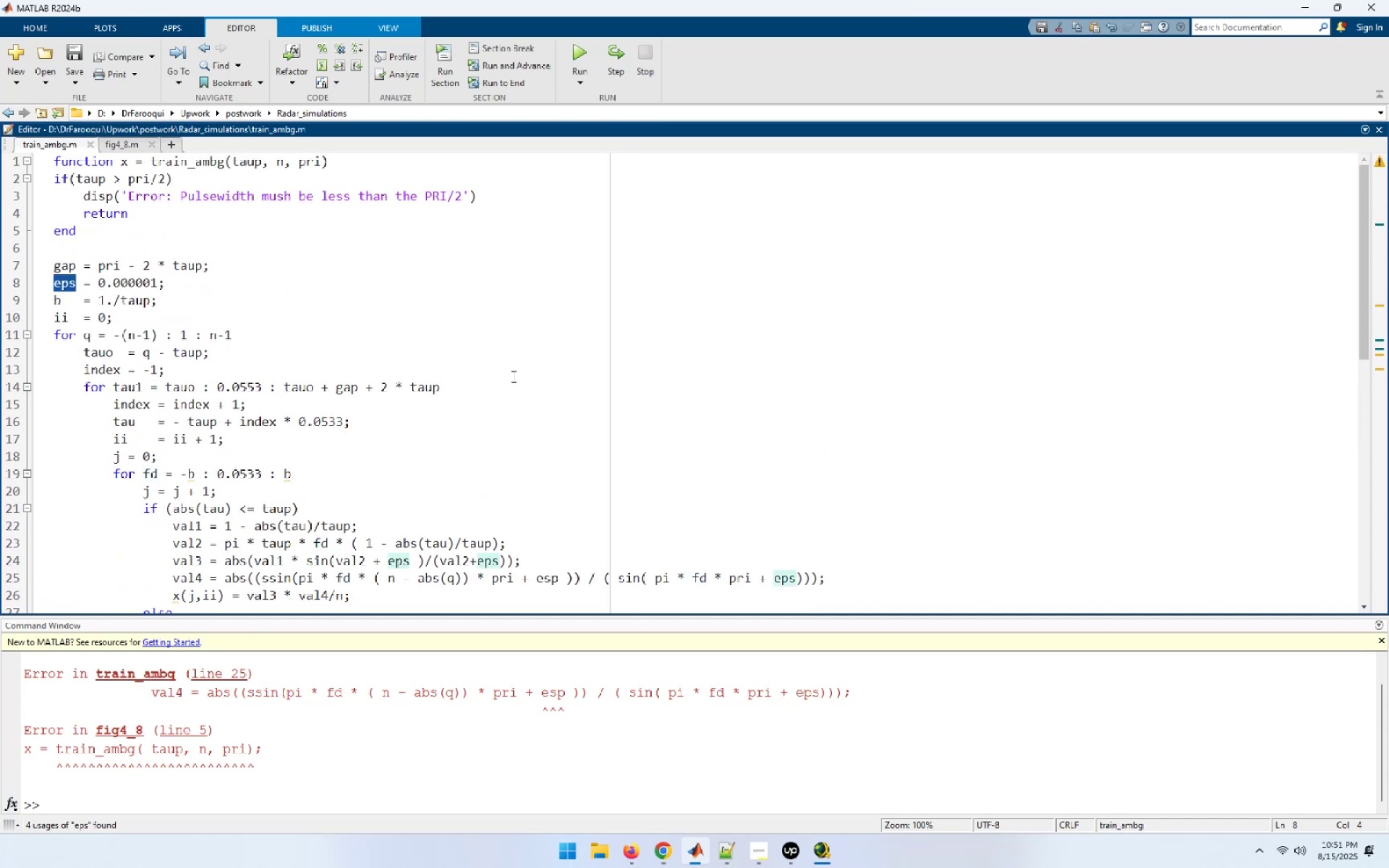 
scroll: coordinate [512, 376], scroll_direction: down, amount: 6.0
 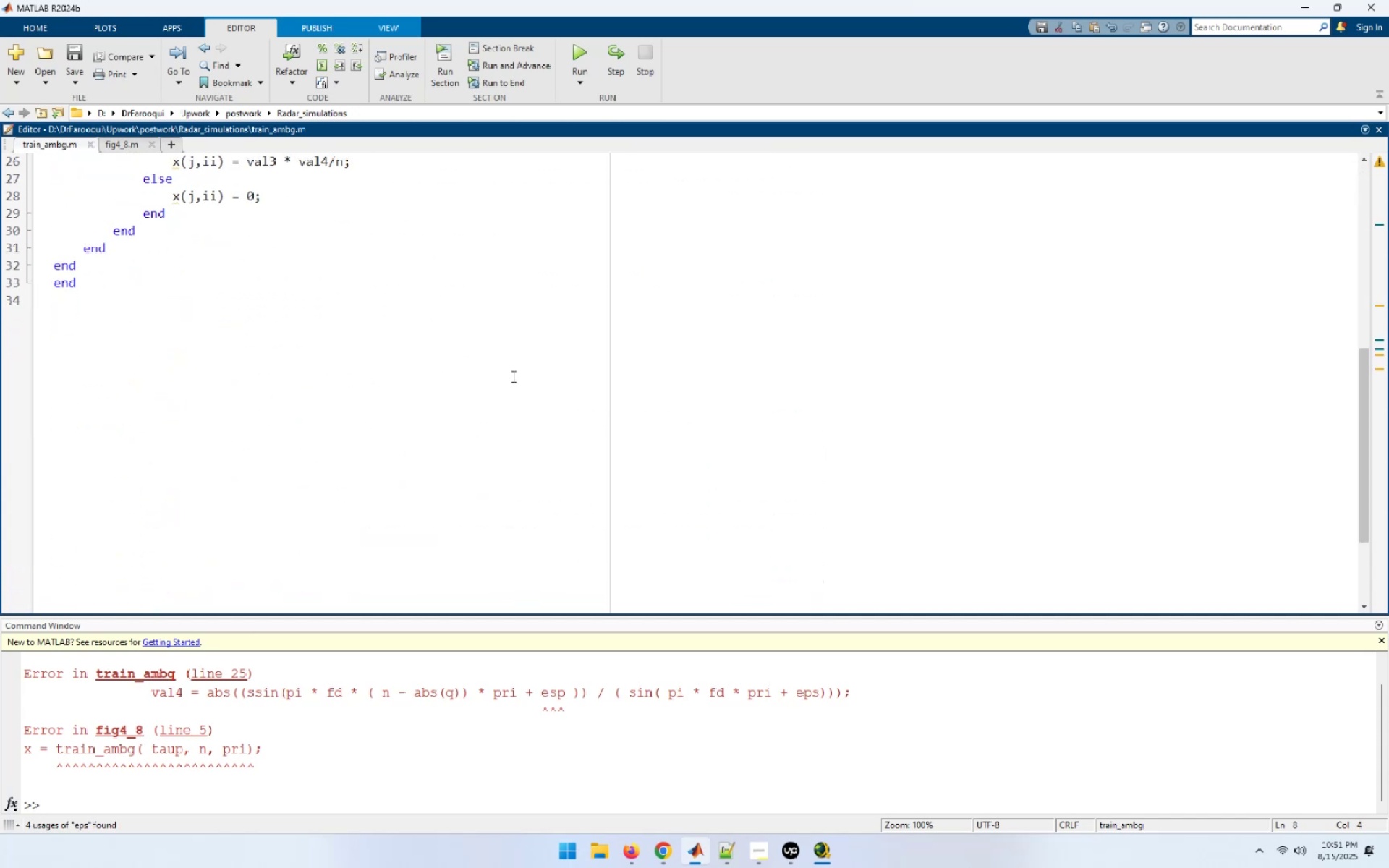 
scroll: coordinate [512, 376], scroll_direction: up, amount: 3.0
 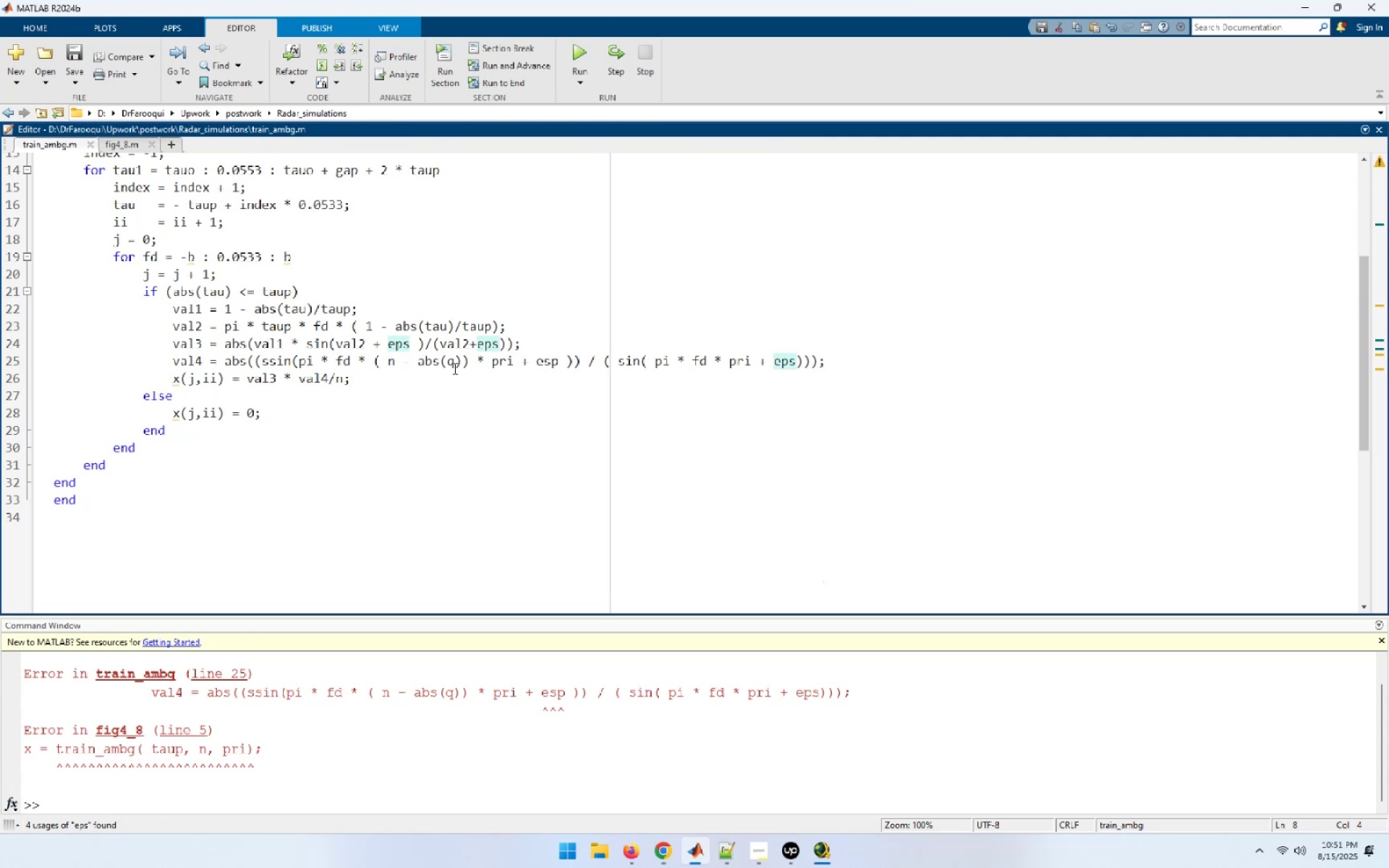 
wait(5.69)
 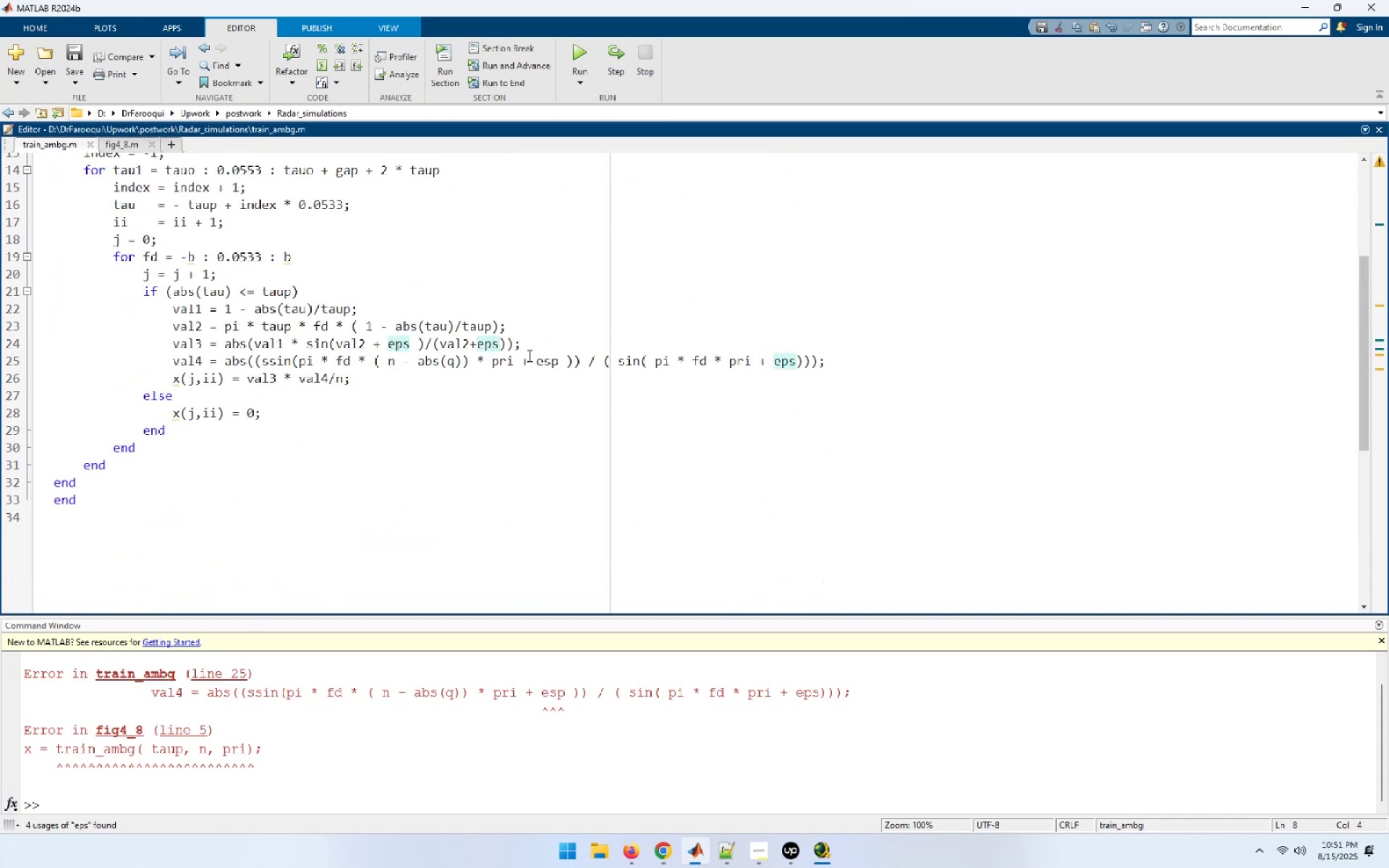 
double_click([537, 364])
 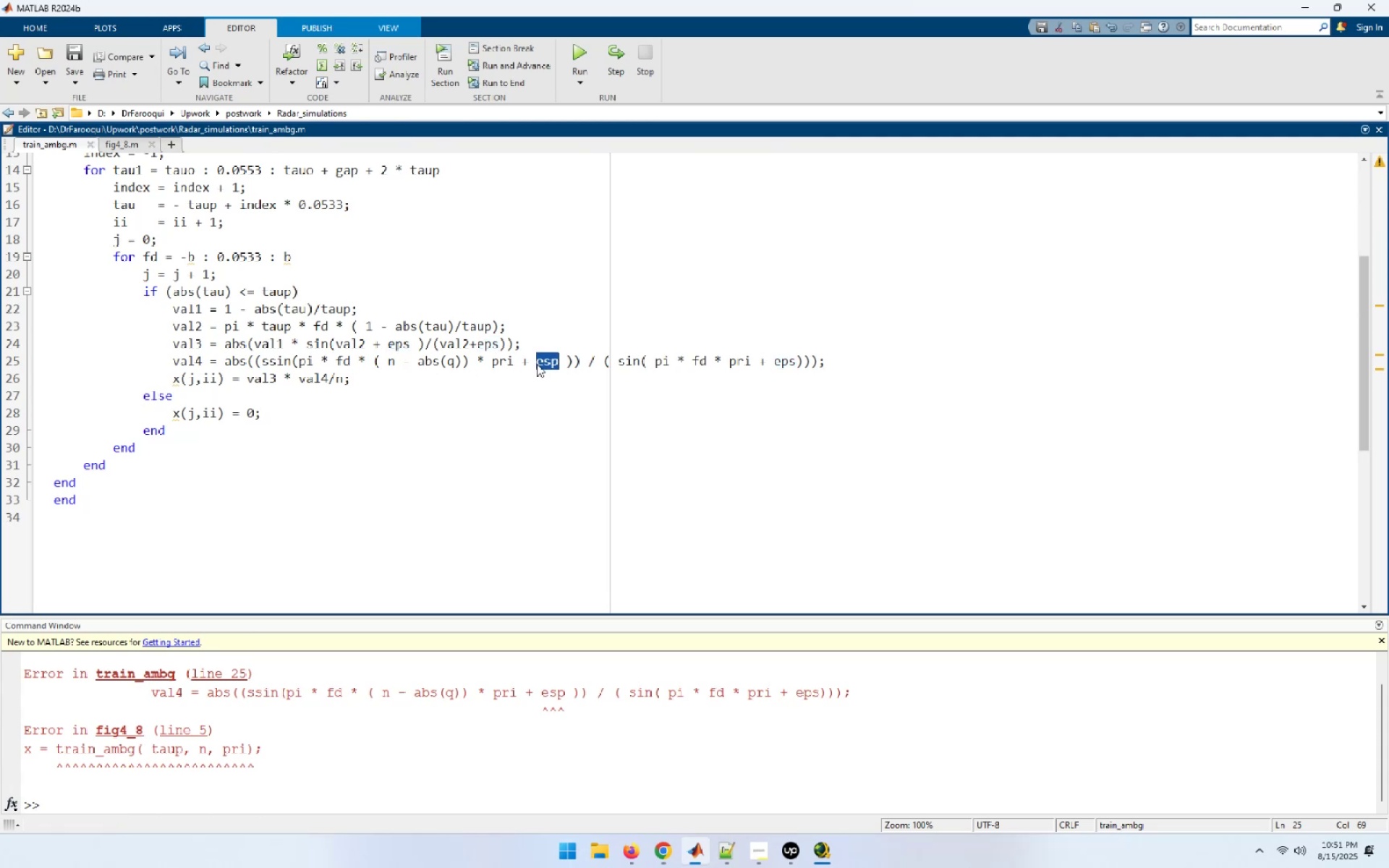 
key(Control+ControlLeft)
 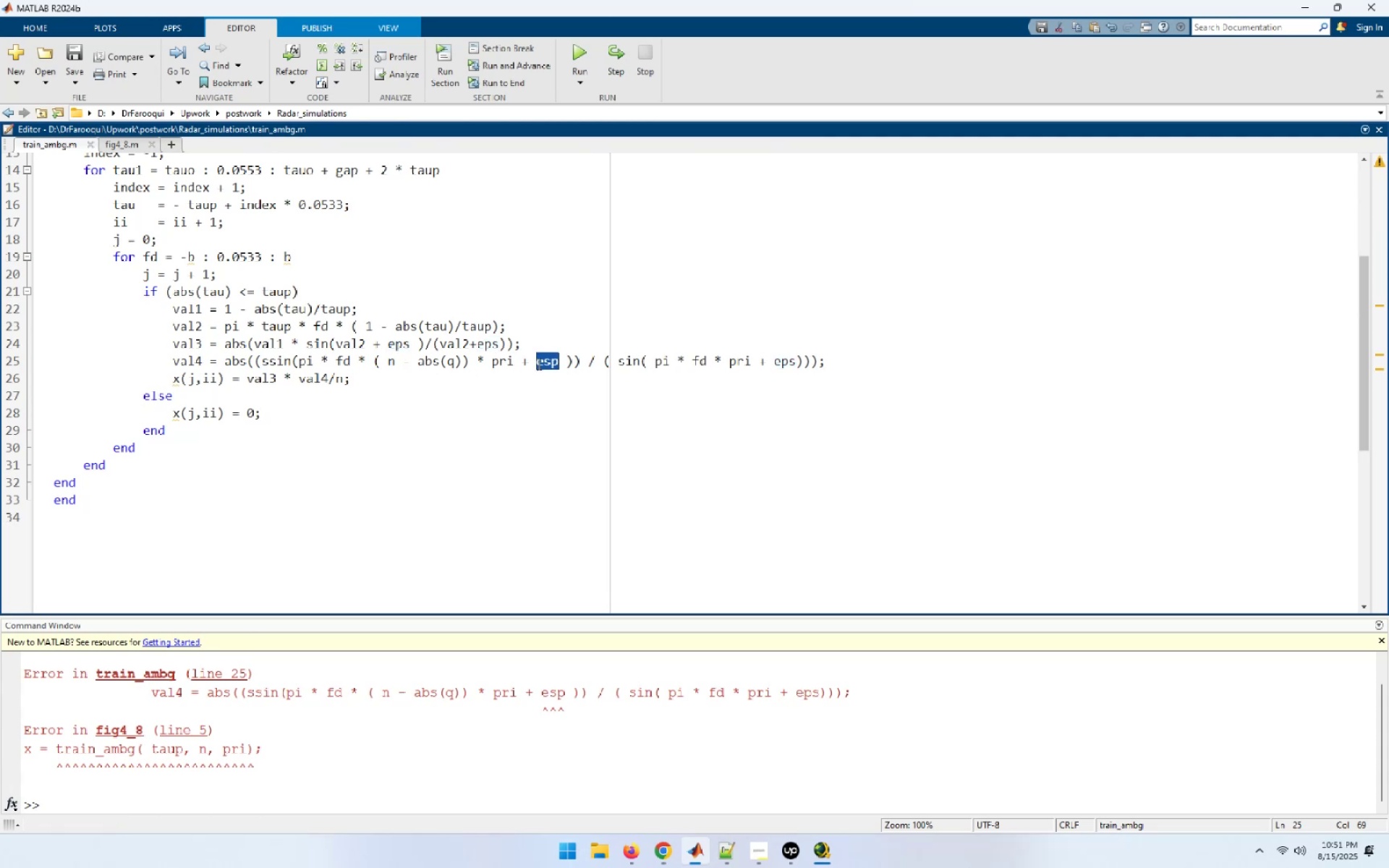 
key(Control+V)
 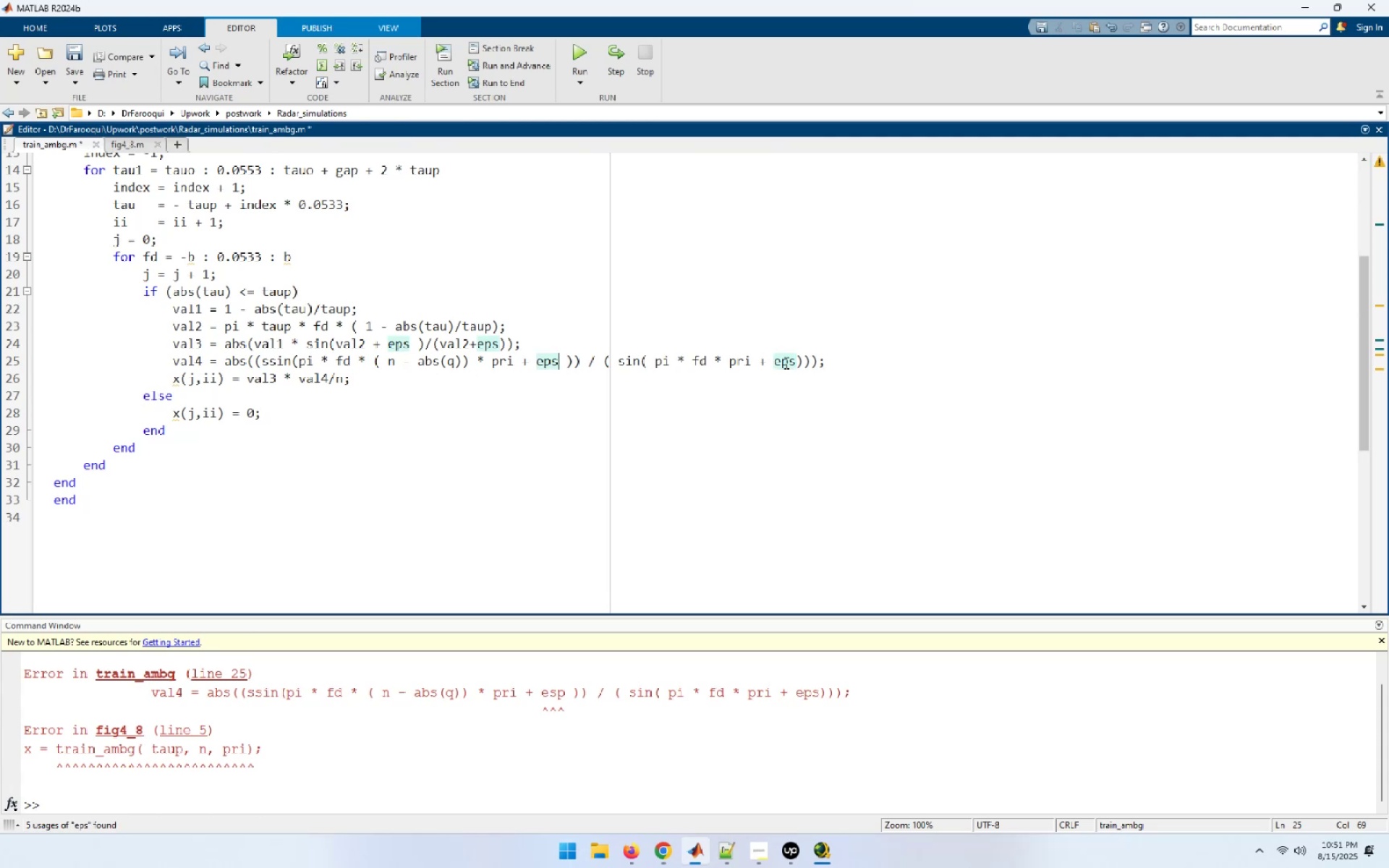 
key(Control+S)
 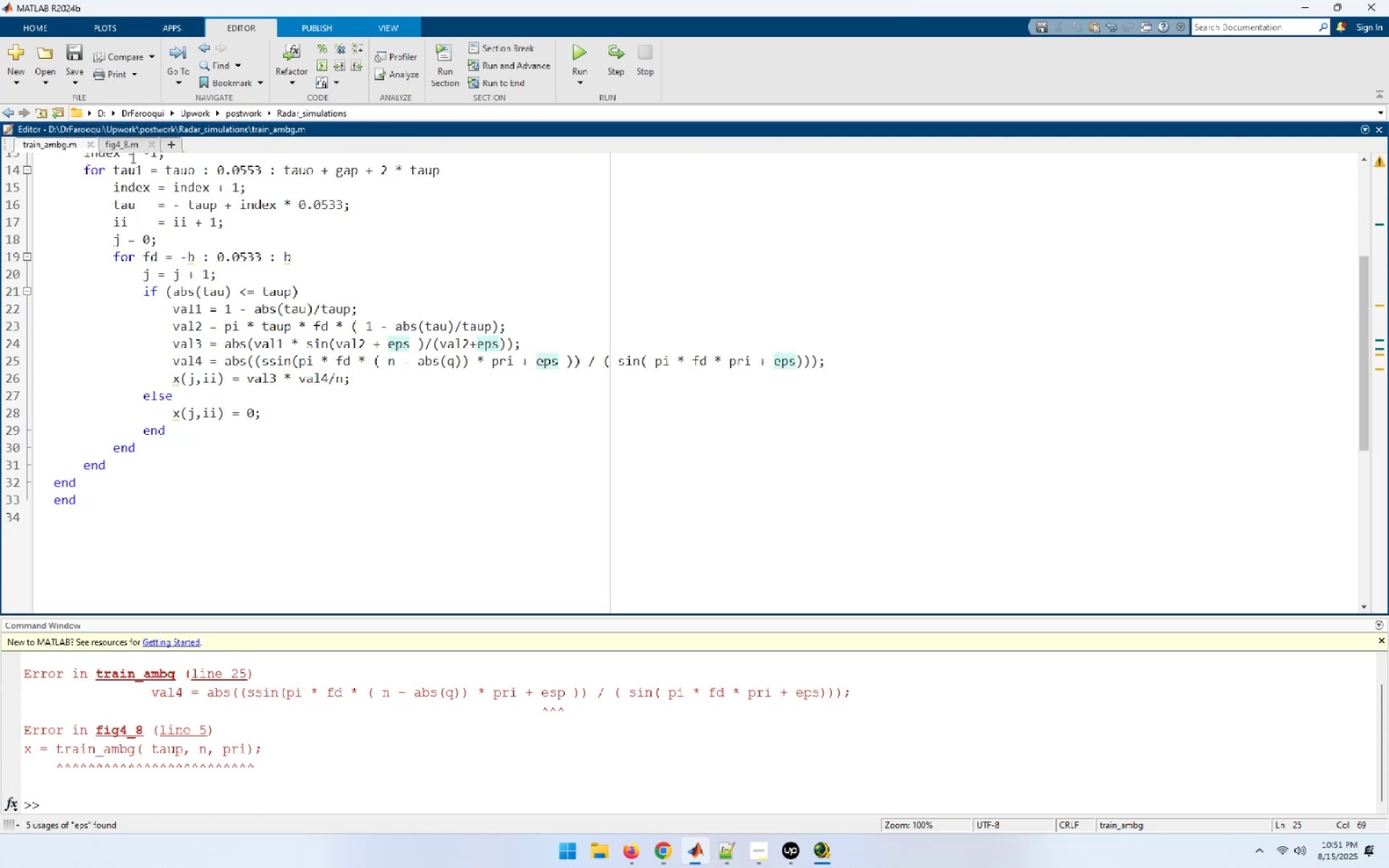 
left_click([124, 143])
 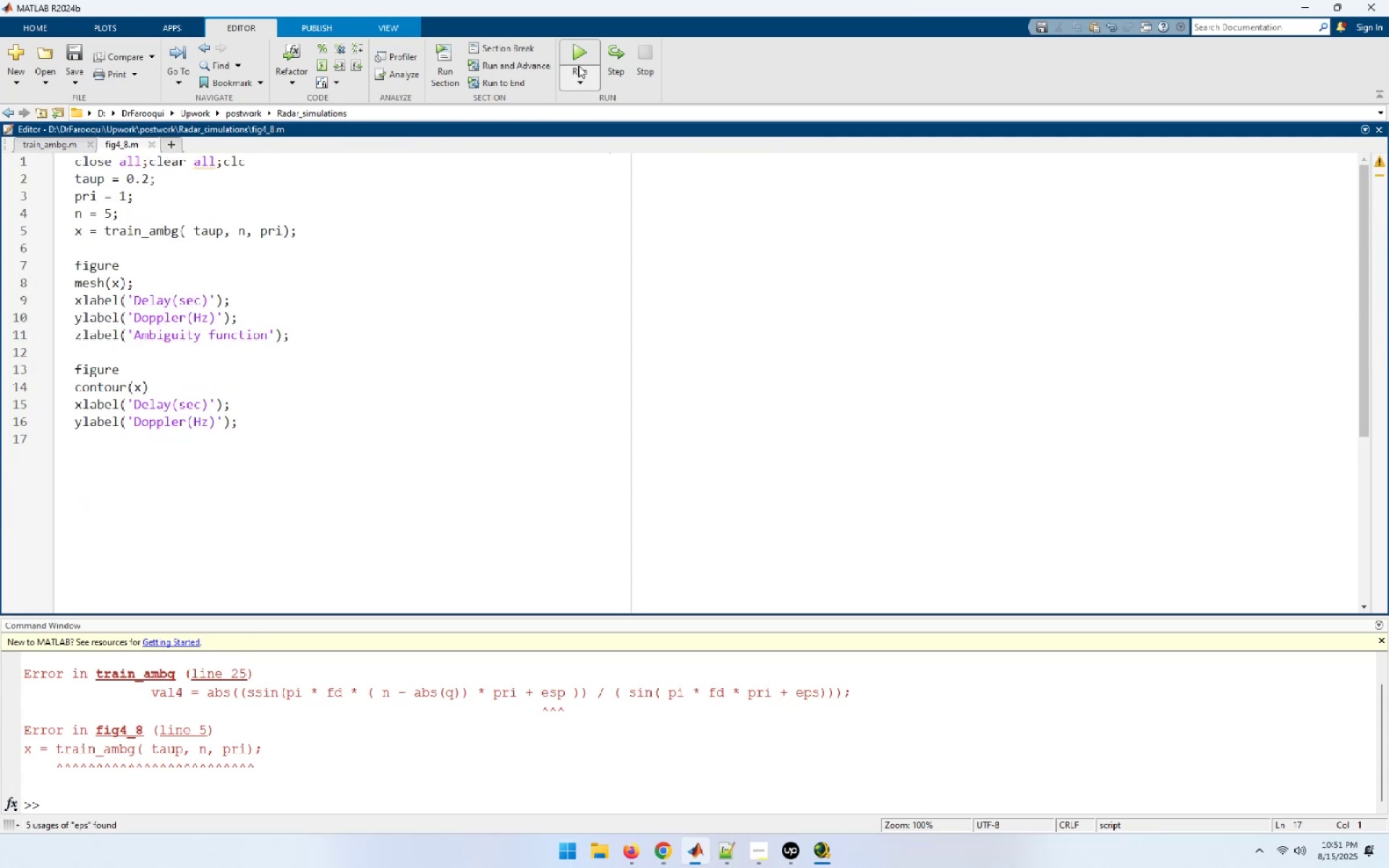 
left_click([578, 54])
 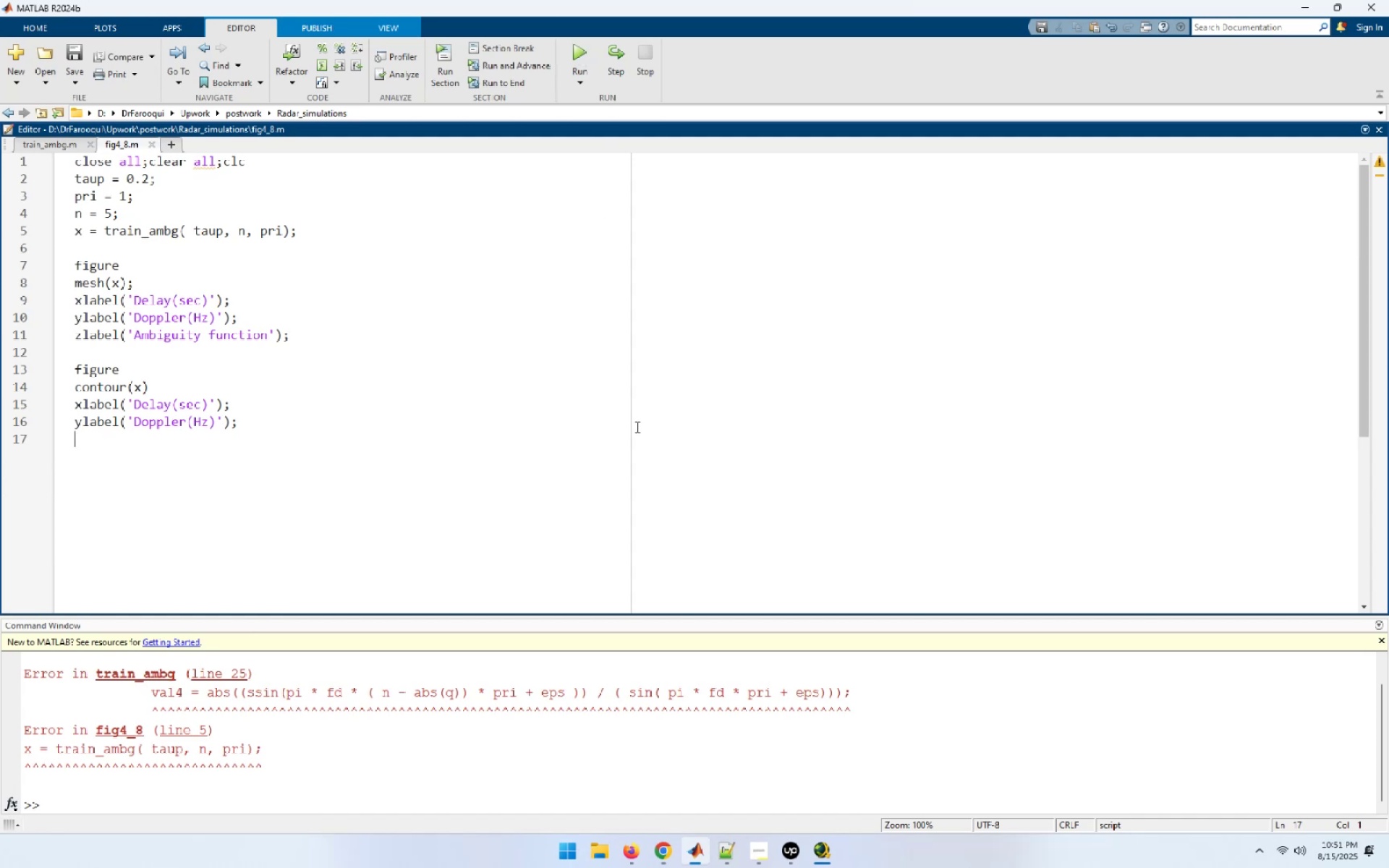 
left_click_drag(start_coordinate=[621, 616], to_coordinate=[614, 477])
 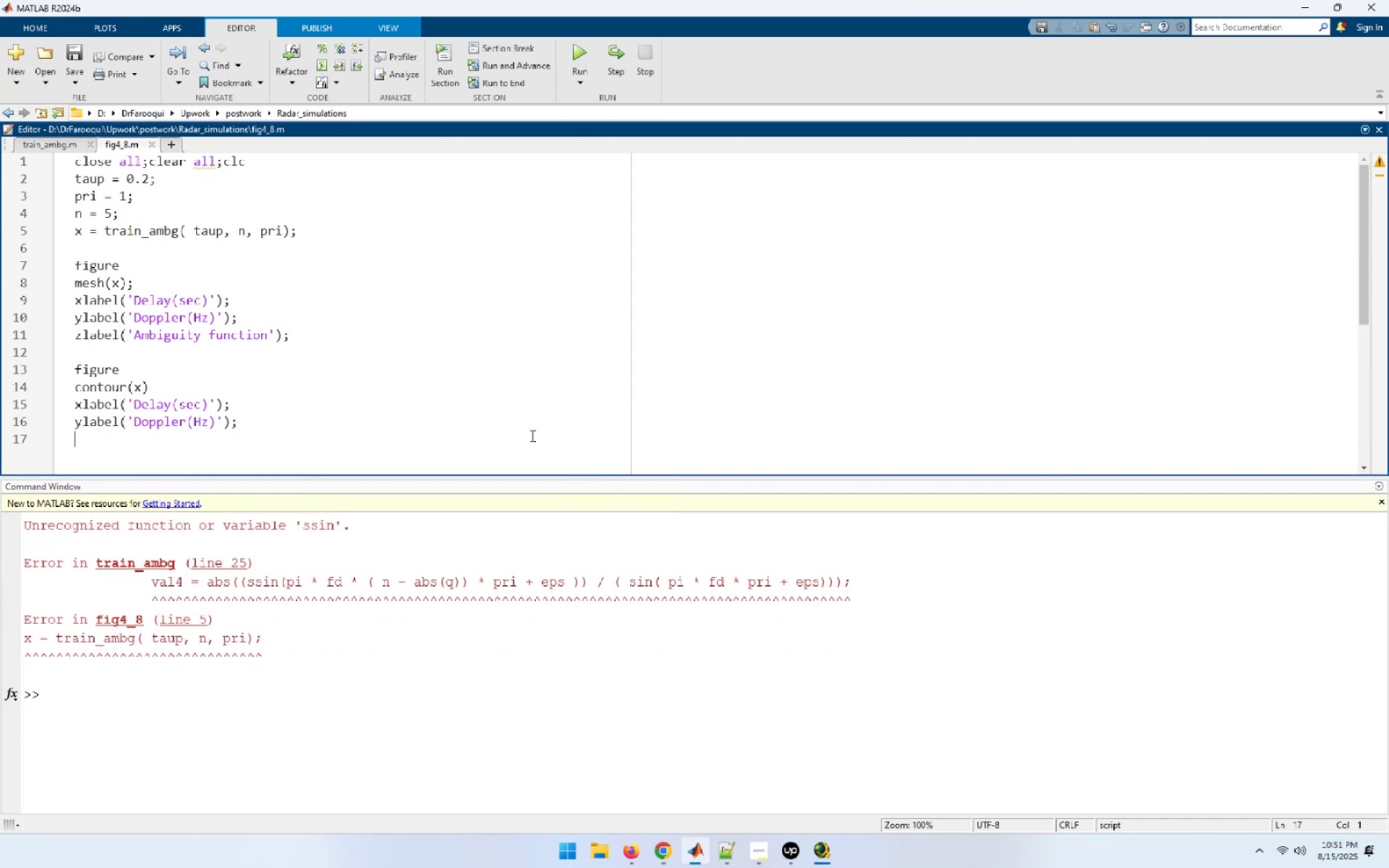 
left_click([41, 140])
 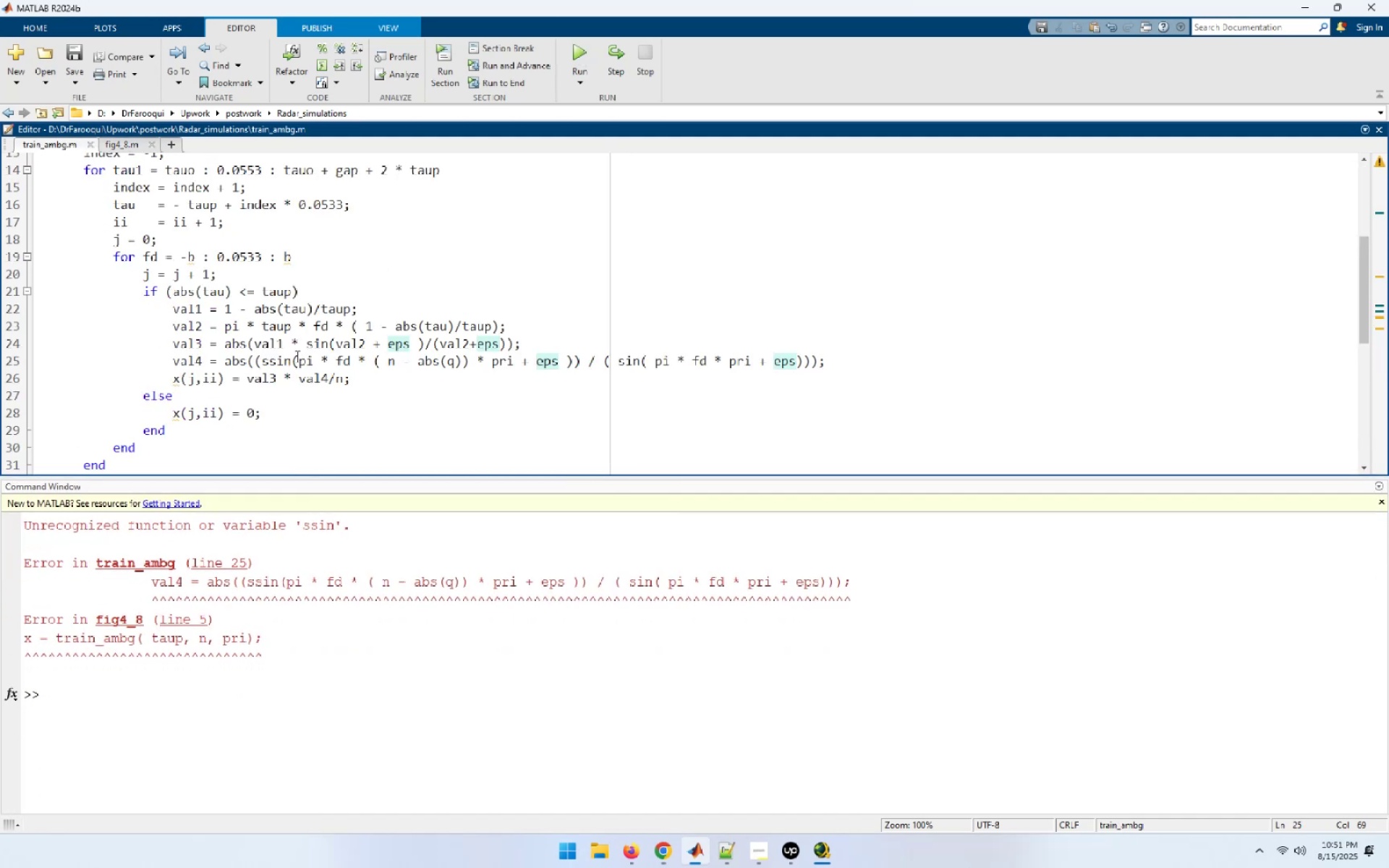 
left_click([273, 360])
 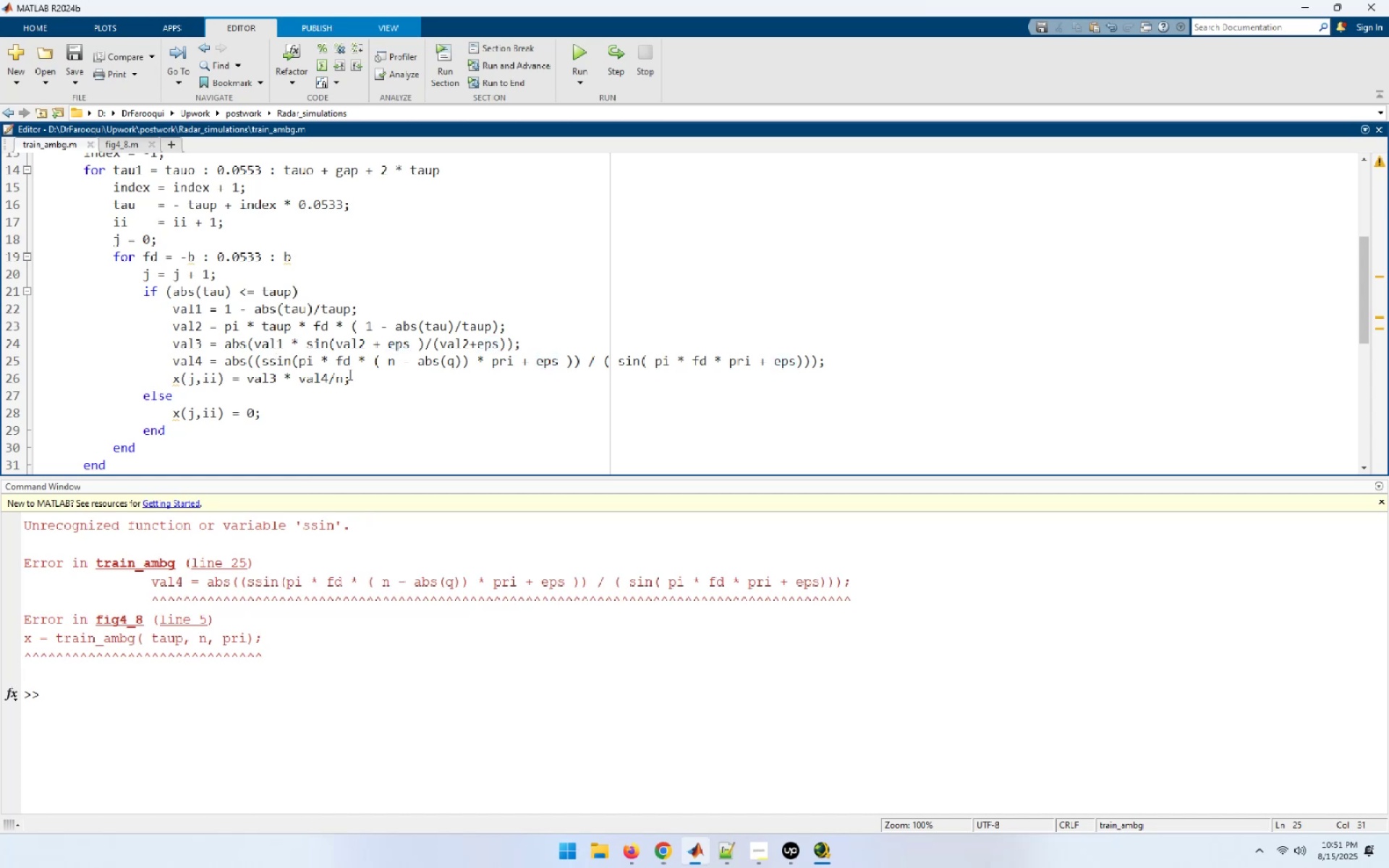 
key(Backspace)
 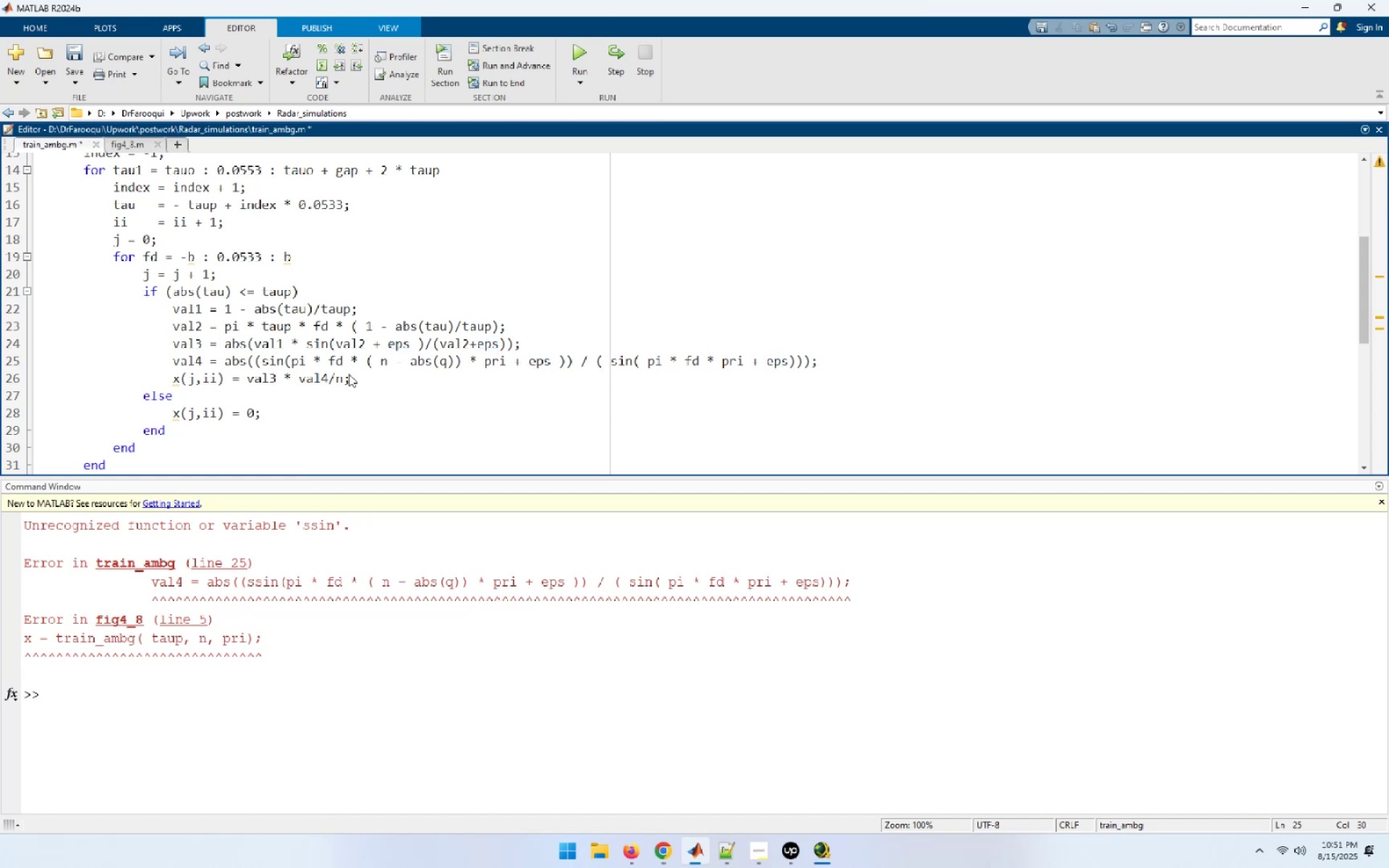 
key(Control+S)
 